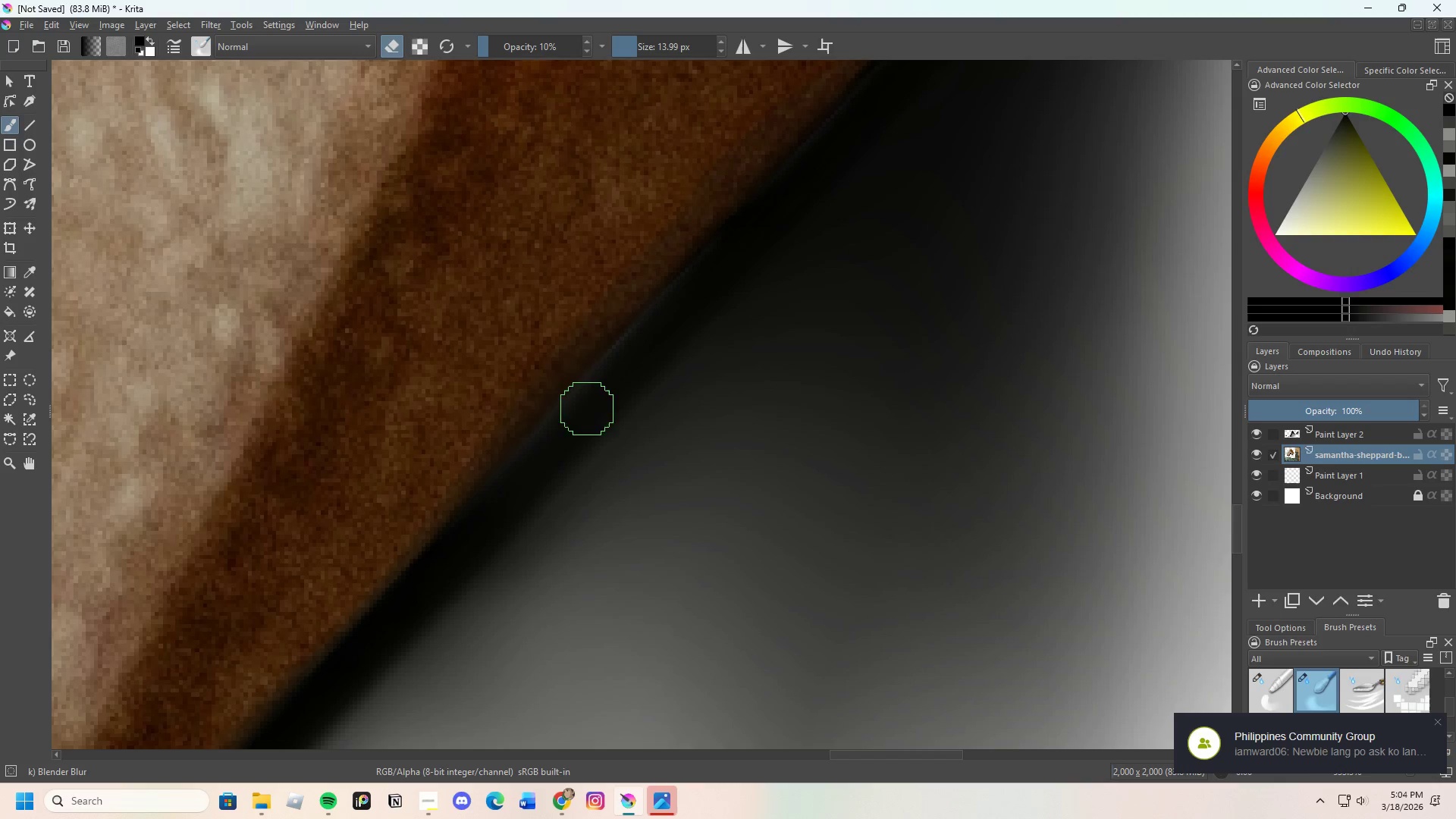 
left_click_drag(start_coordinate=[585, 396], to_coordinate=[606, 374])
 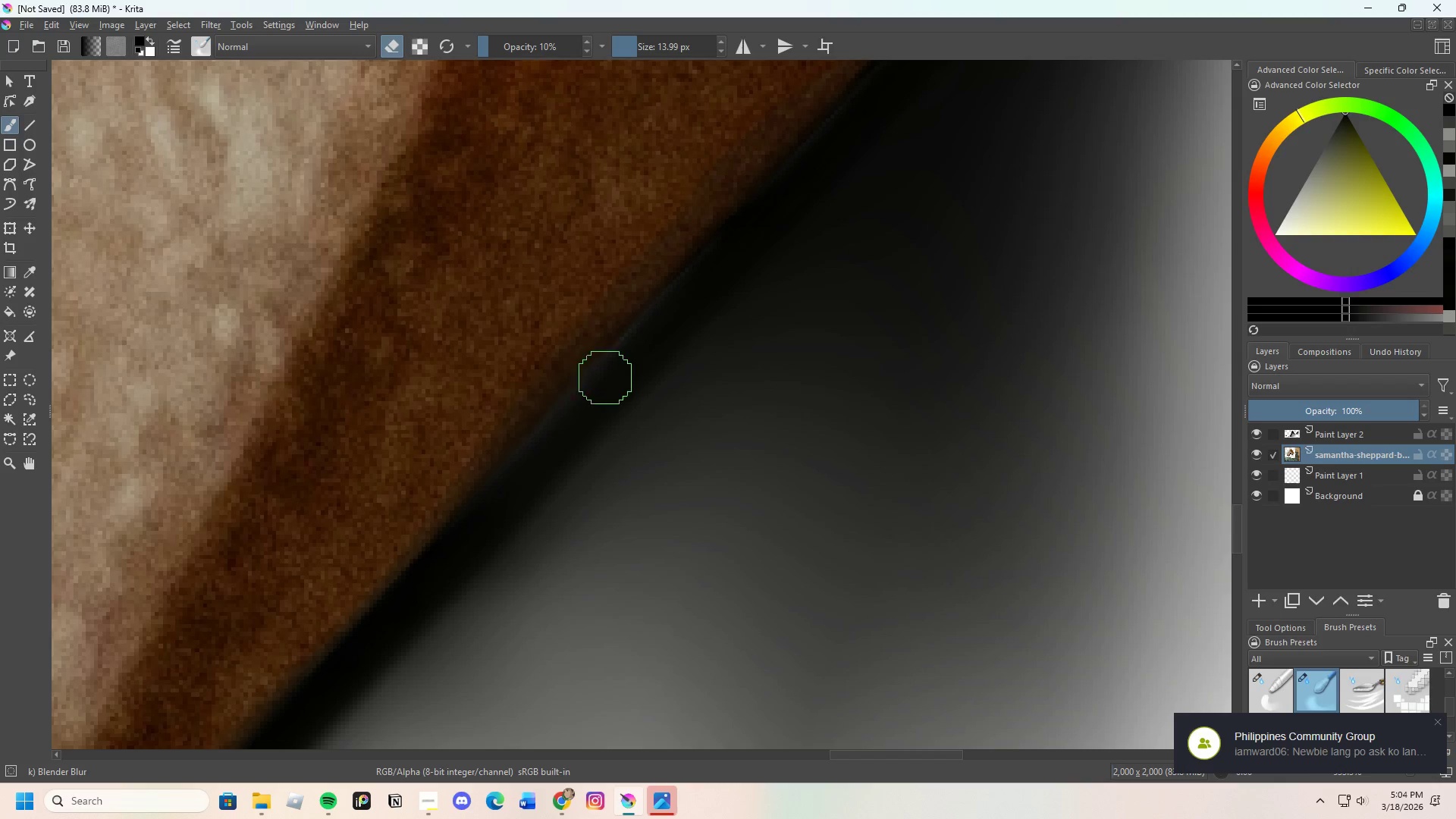 
left_click_drag(start_coordinate=[603, 388], to_coordinate=[618, 369])
 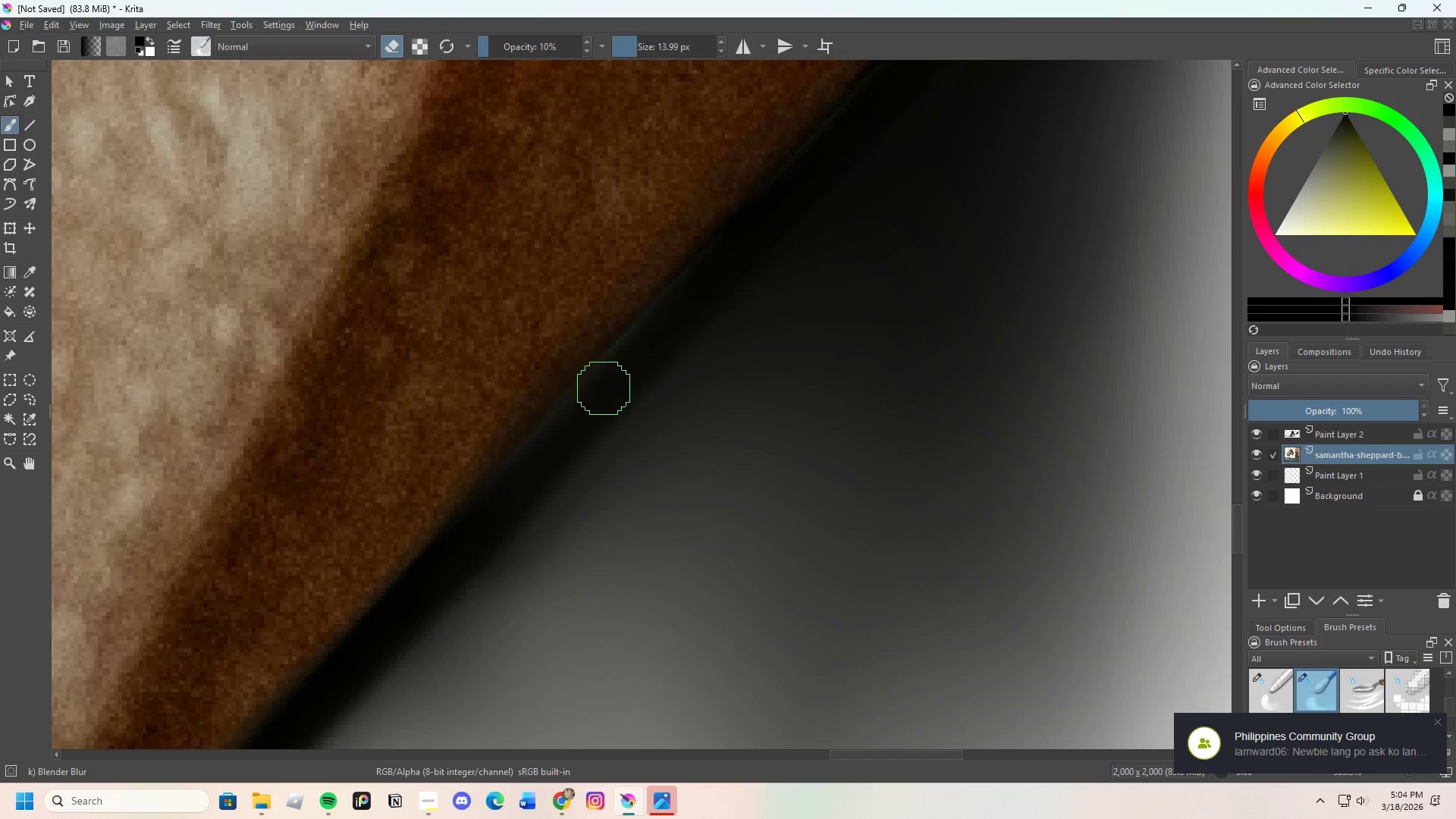 
left_click_drag(start_coordinate=[641, 344], to_coordinate=[651, 337])
 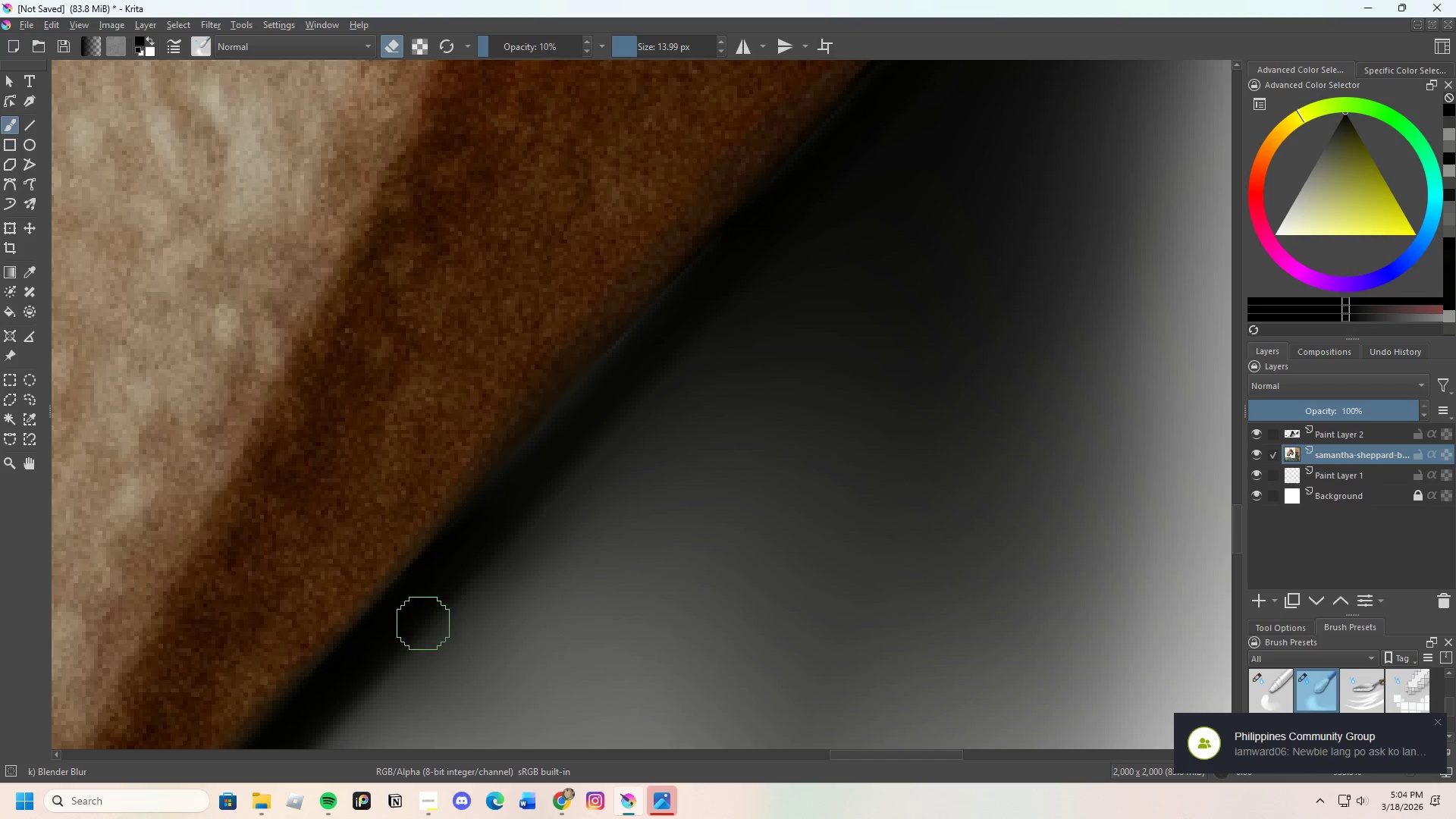 
left_click_drag(start_coordinate=[410, 620], to_coordinate=[481, 532])
 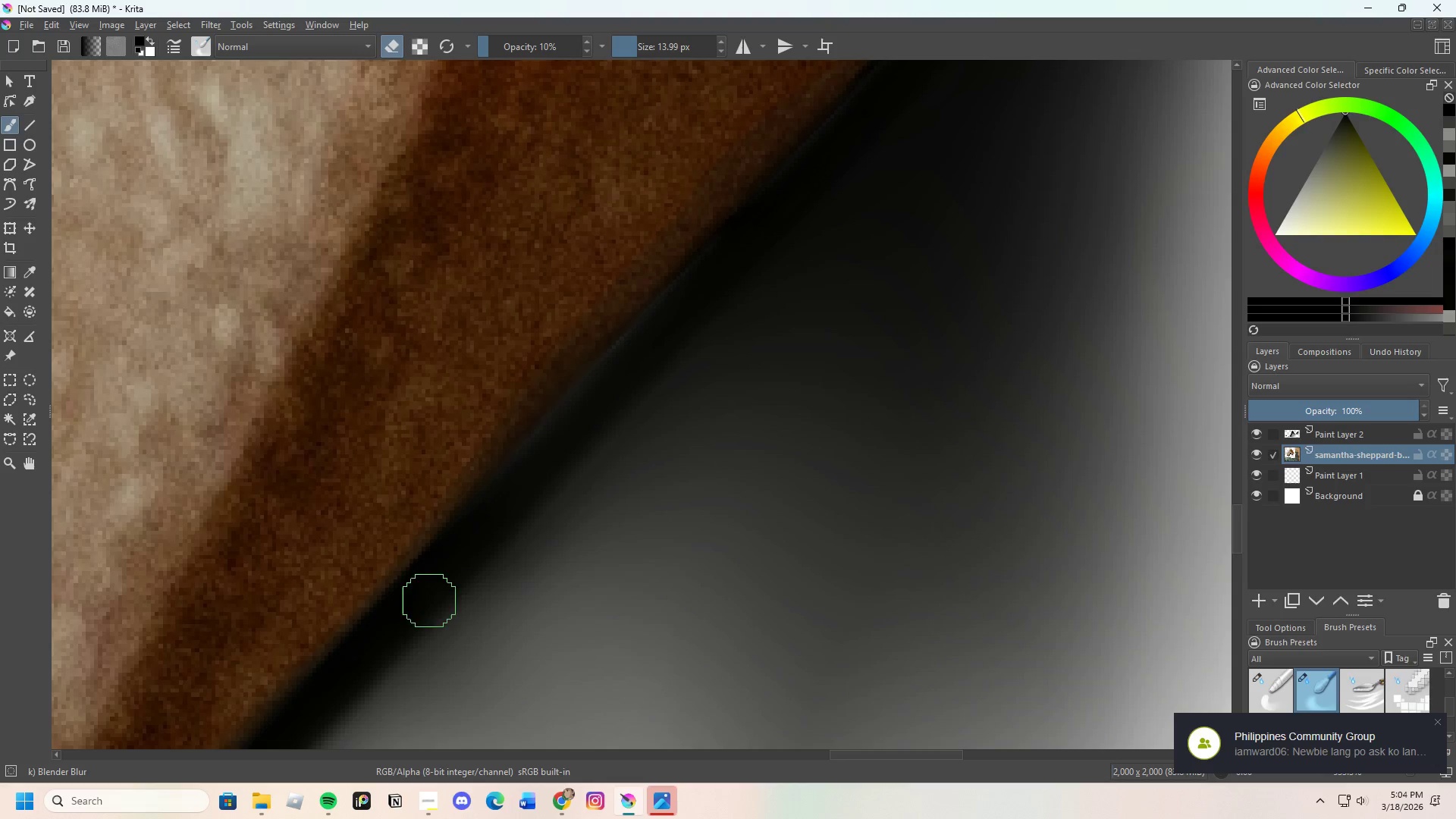 
left_click_drag(start_coordinate=[429, 601], to_coordinate=[496, 521])
 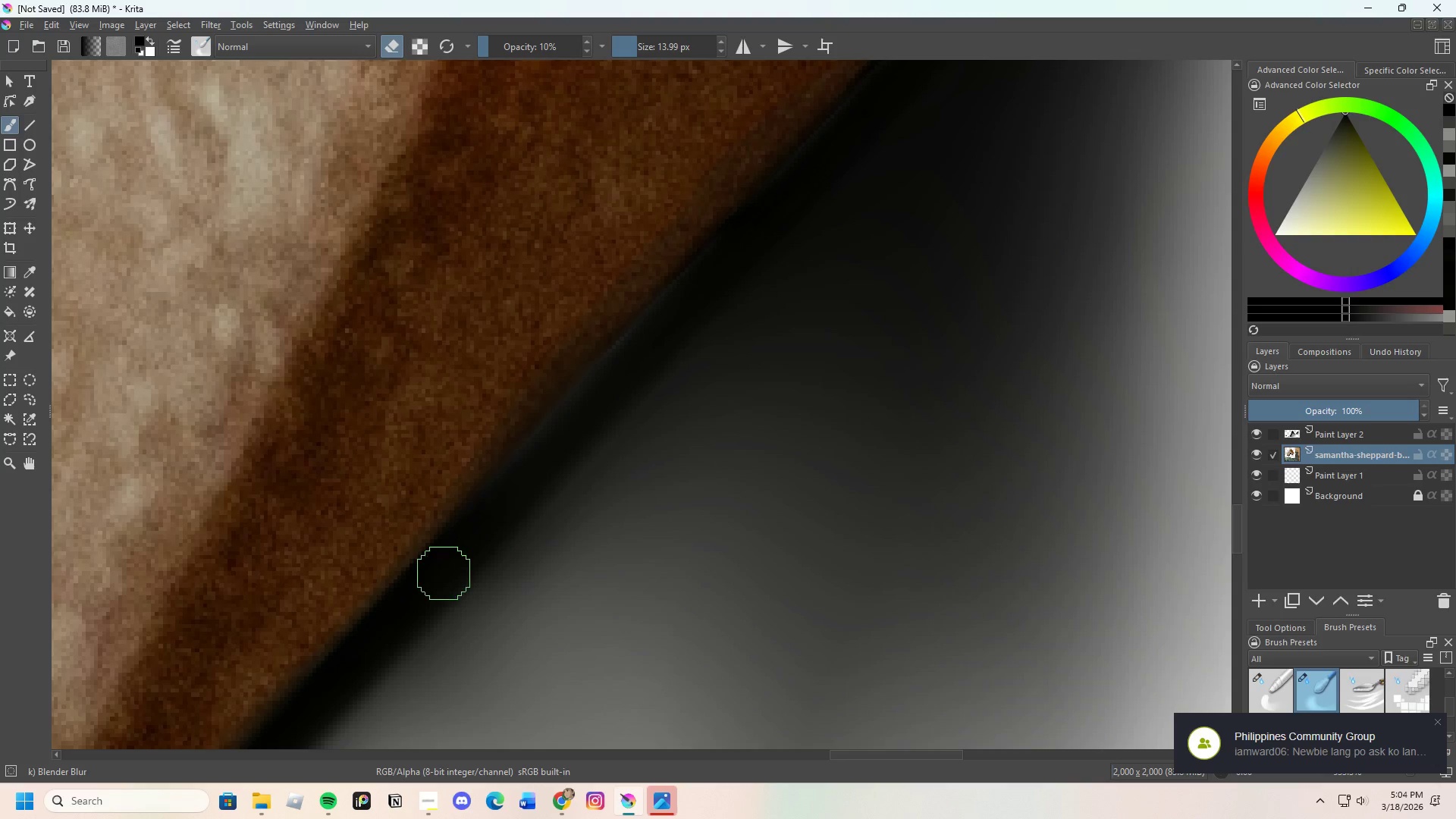 
left_click_drag(start_coordinate=[442, 577], to_coordinate=[620, 376])
 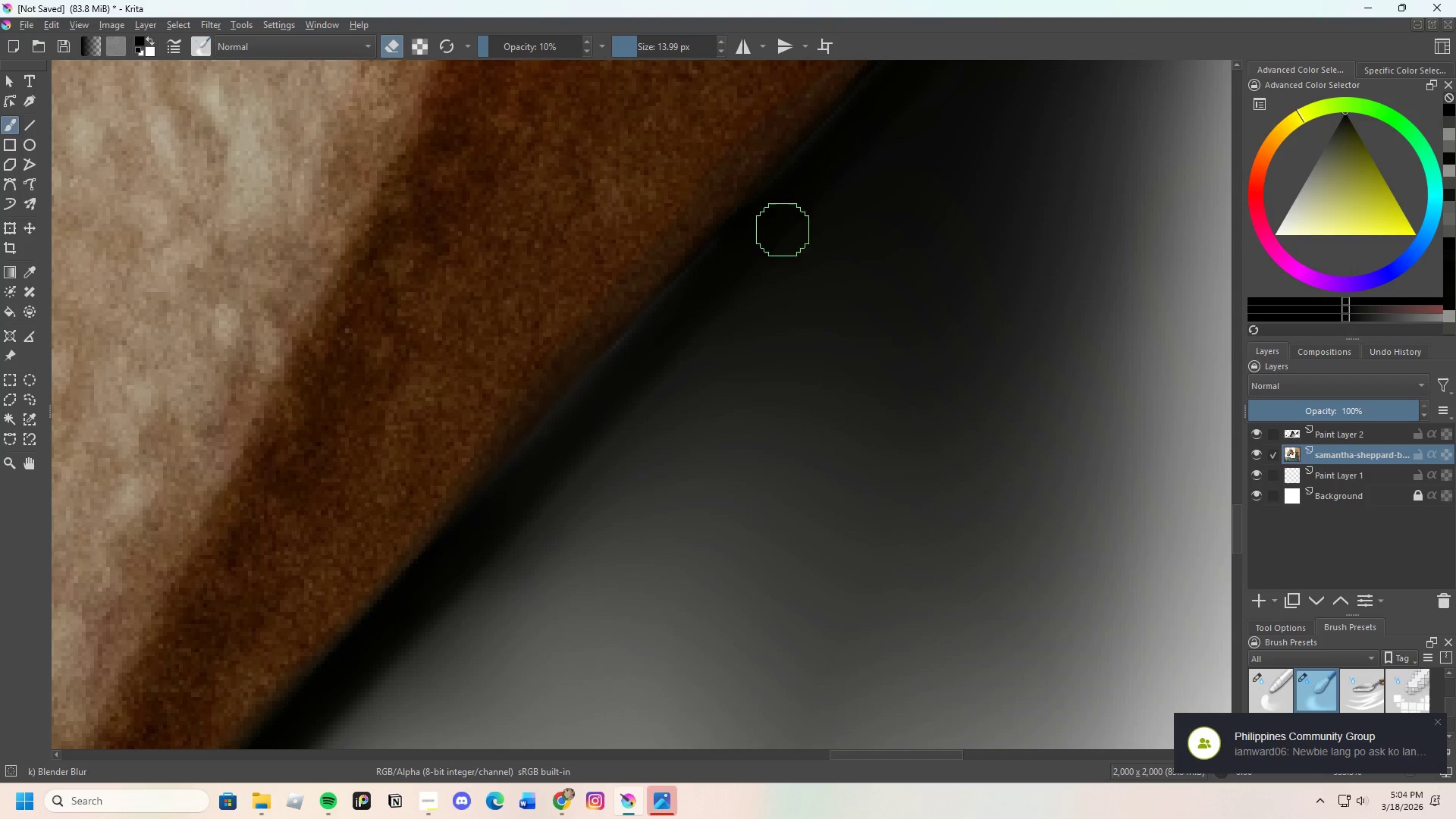 
left_click_drag(start_coordinate=[782, 219], to_coordinate=[717, 265])
 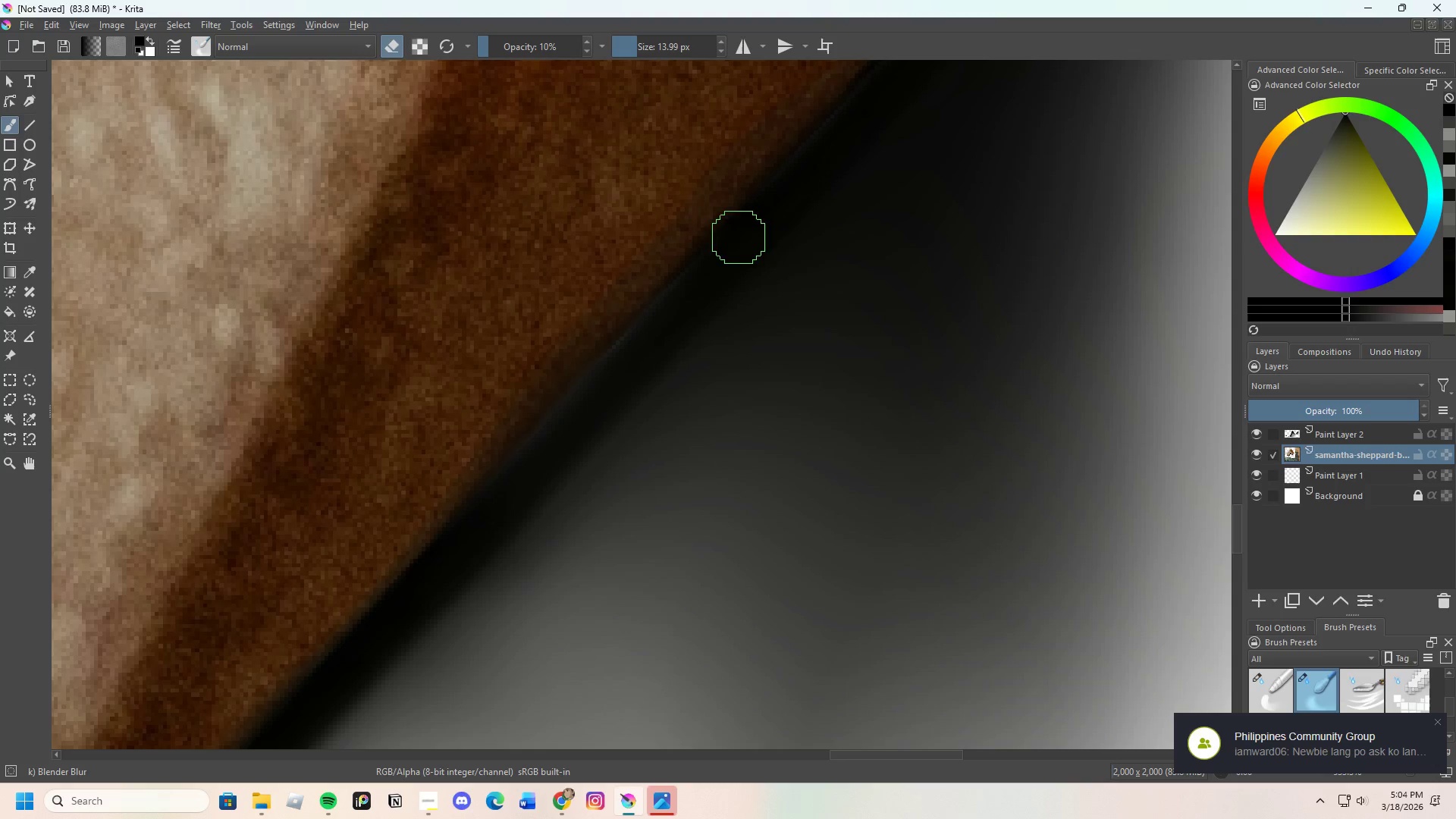 
left_click_drag(start_coordinate=[737, 238], to_coordinate=[657, 375])
 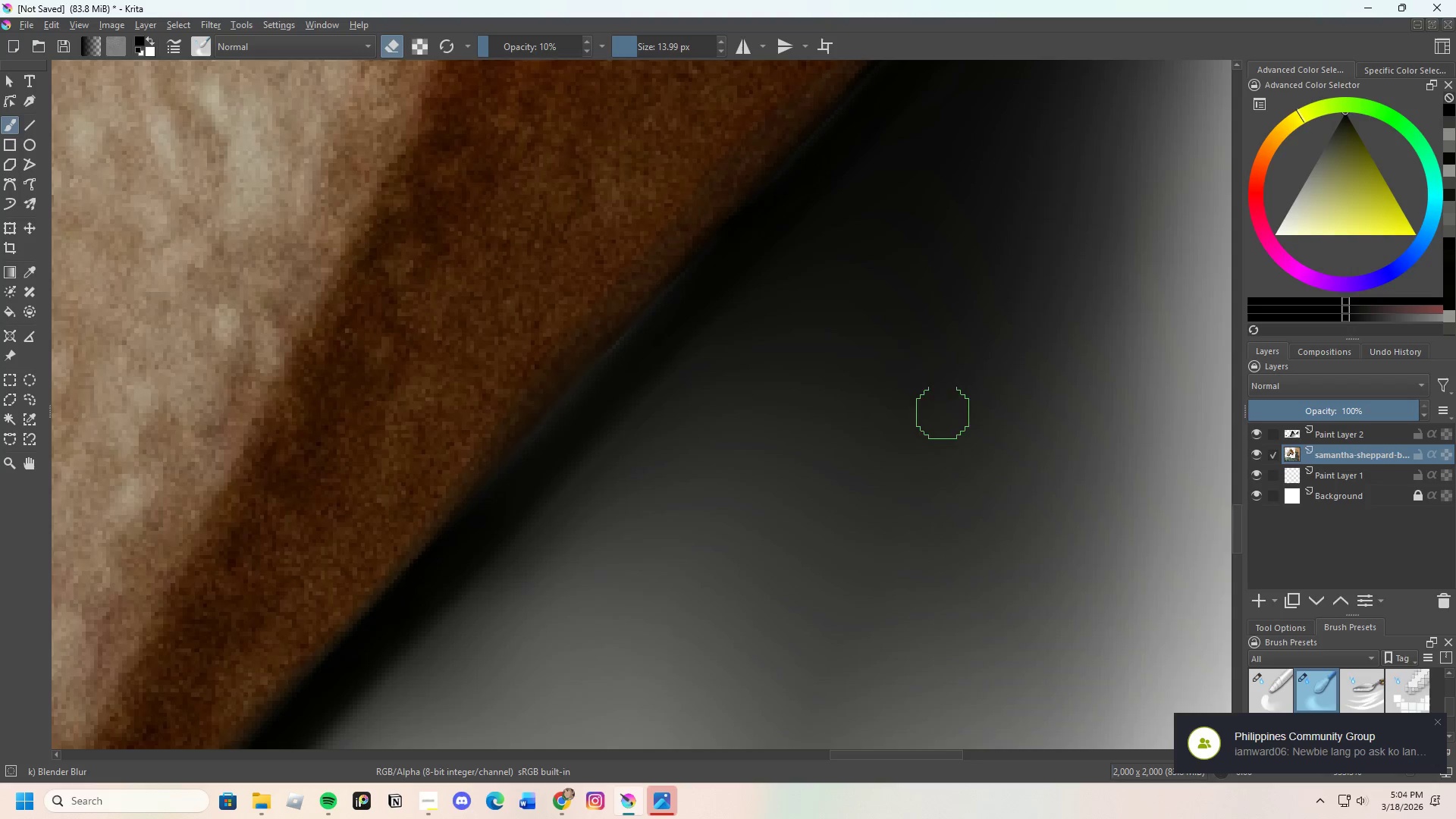 
scroll: coordinate [645, 429], scroll_direction: down, amount: 6.0
 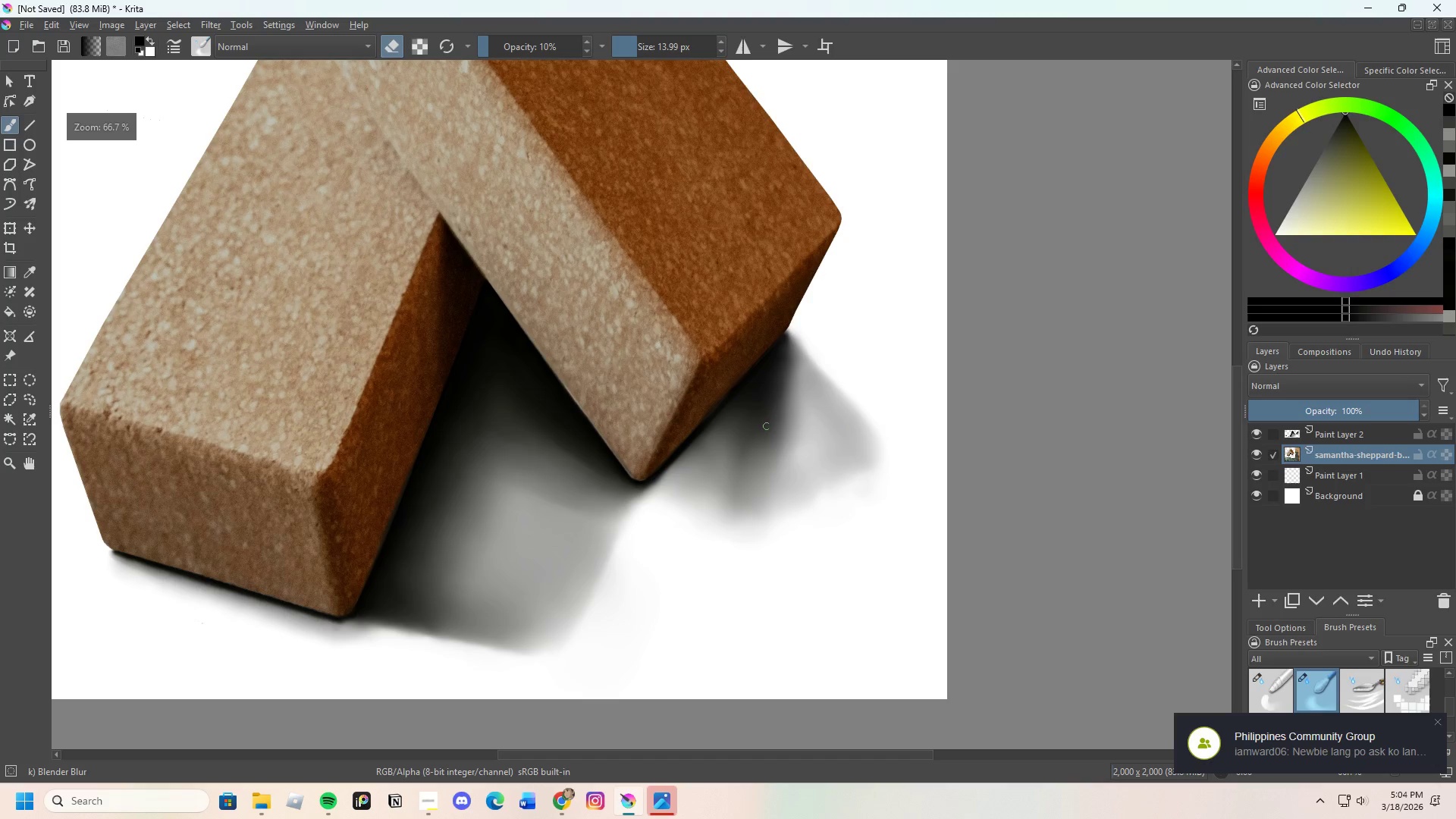 
scroll: coordinate [654, 365], scroll_direction: up, amount: 21.0
 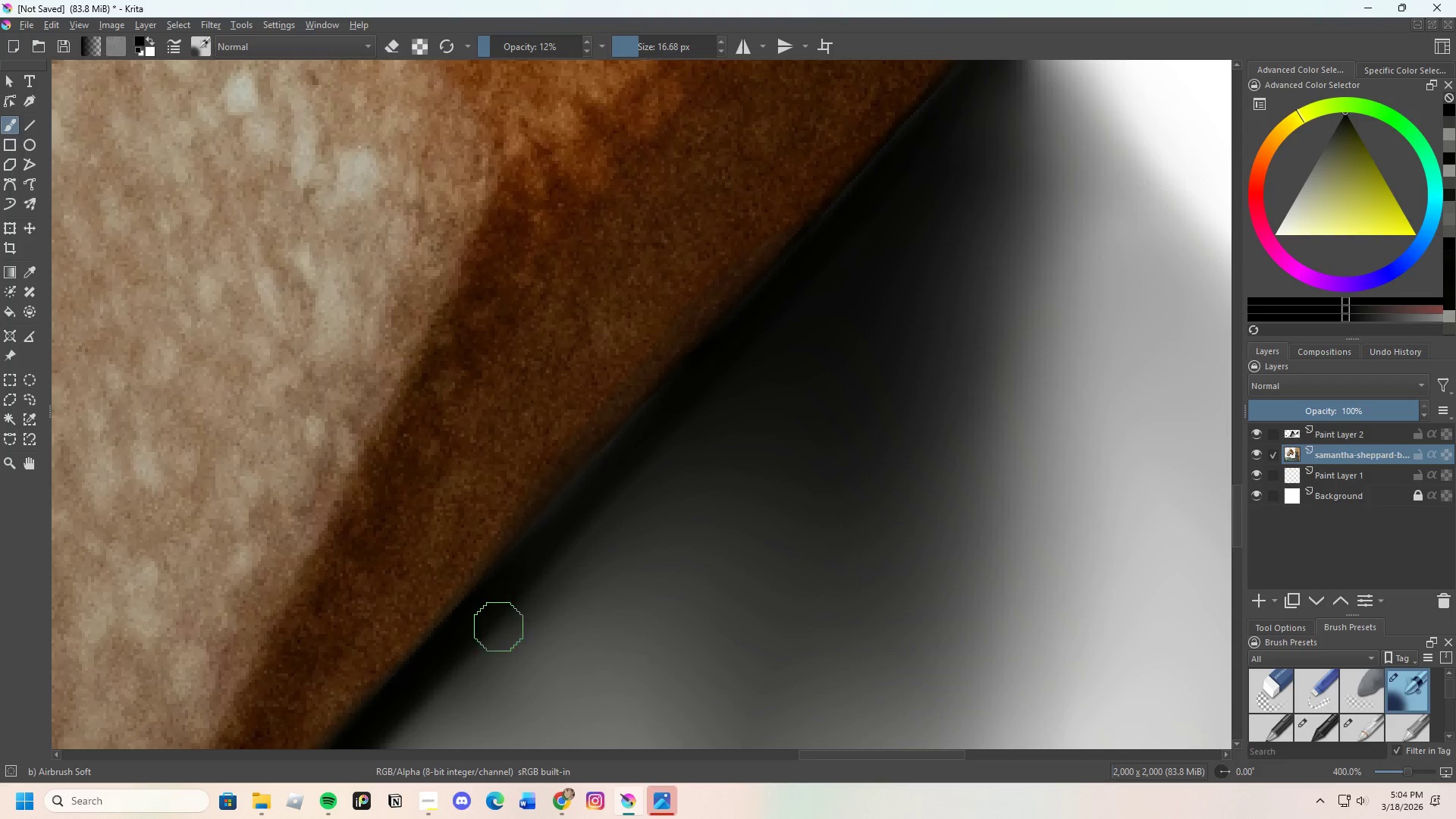 
hold_key(key=ControlLeft, duration=0.72)
left_click([468, 617])
 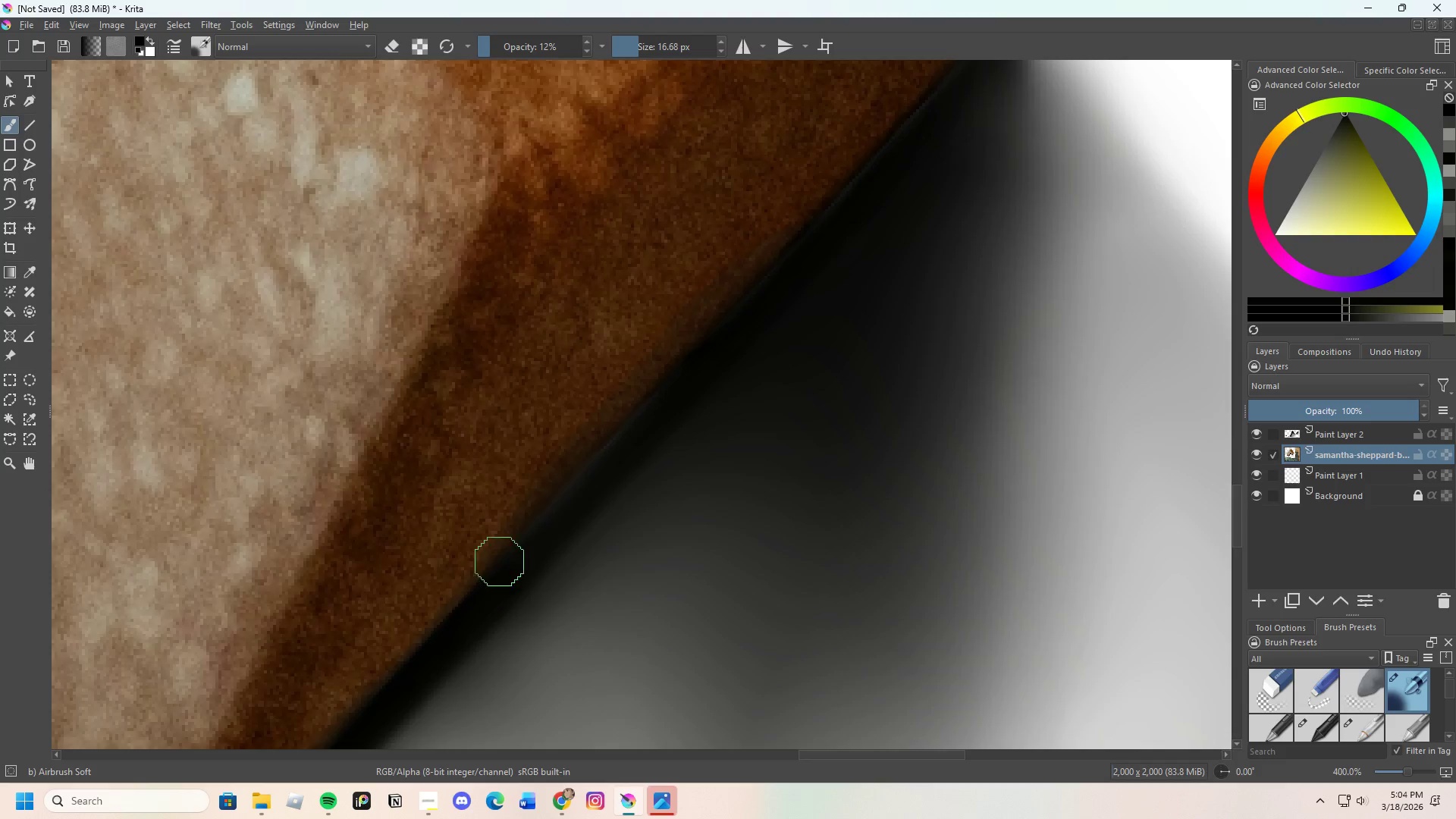 
scroll: coordinate [532, 525], scroll_direction: up, amount: 1.0
 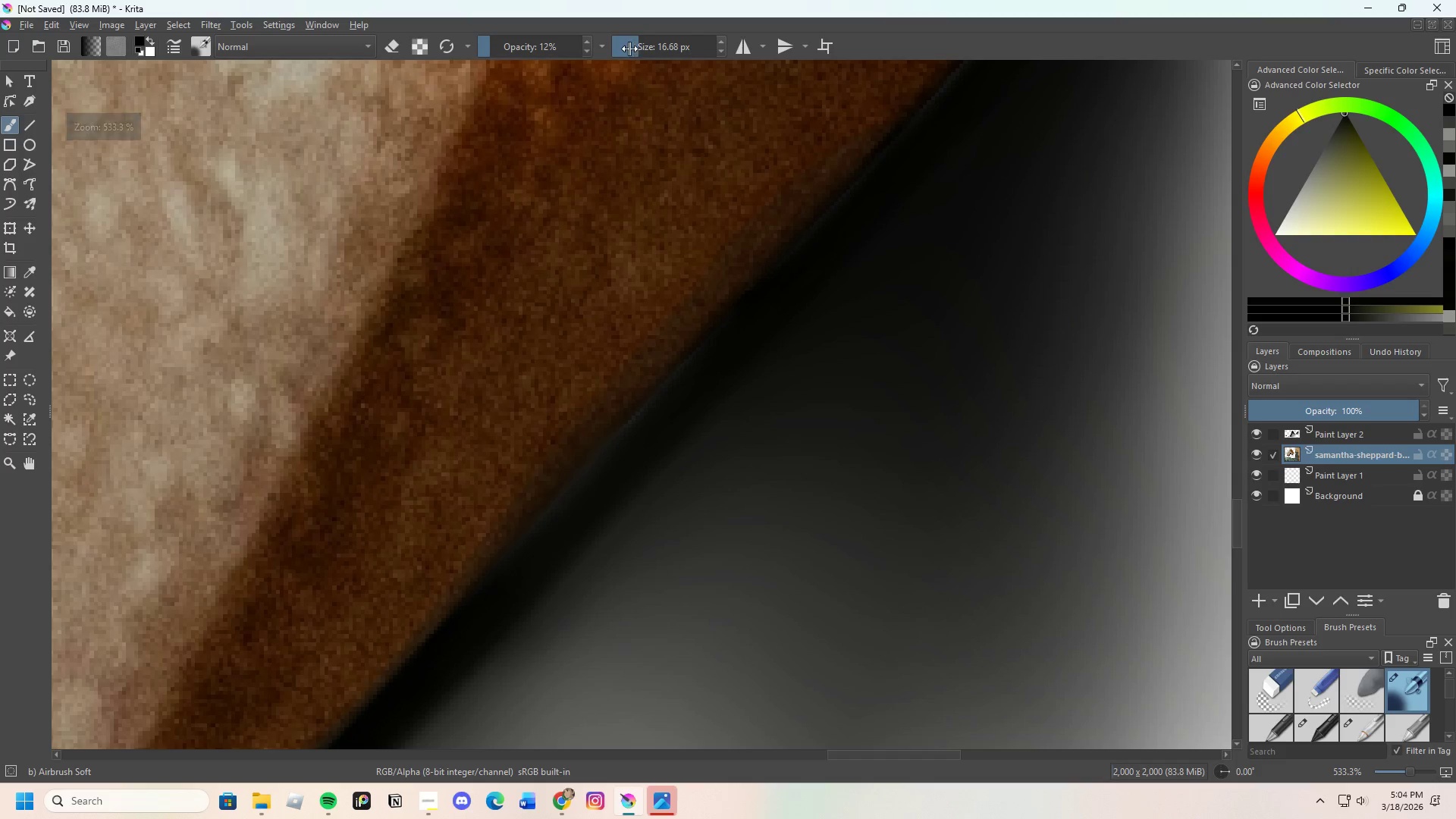 
left_click_drag(start_coordinate=[638, 45], to_coordinate=[628, 52])
 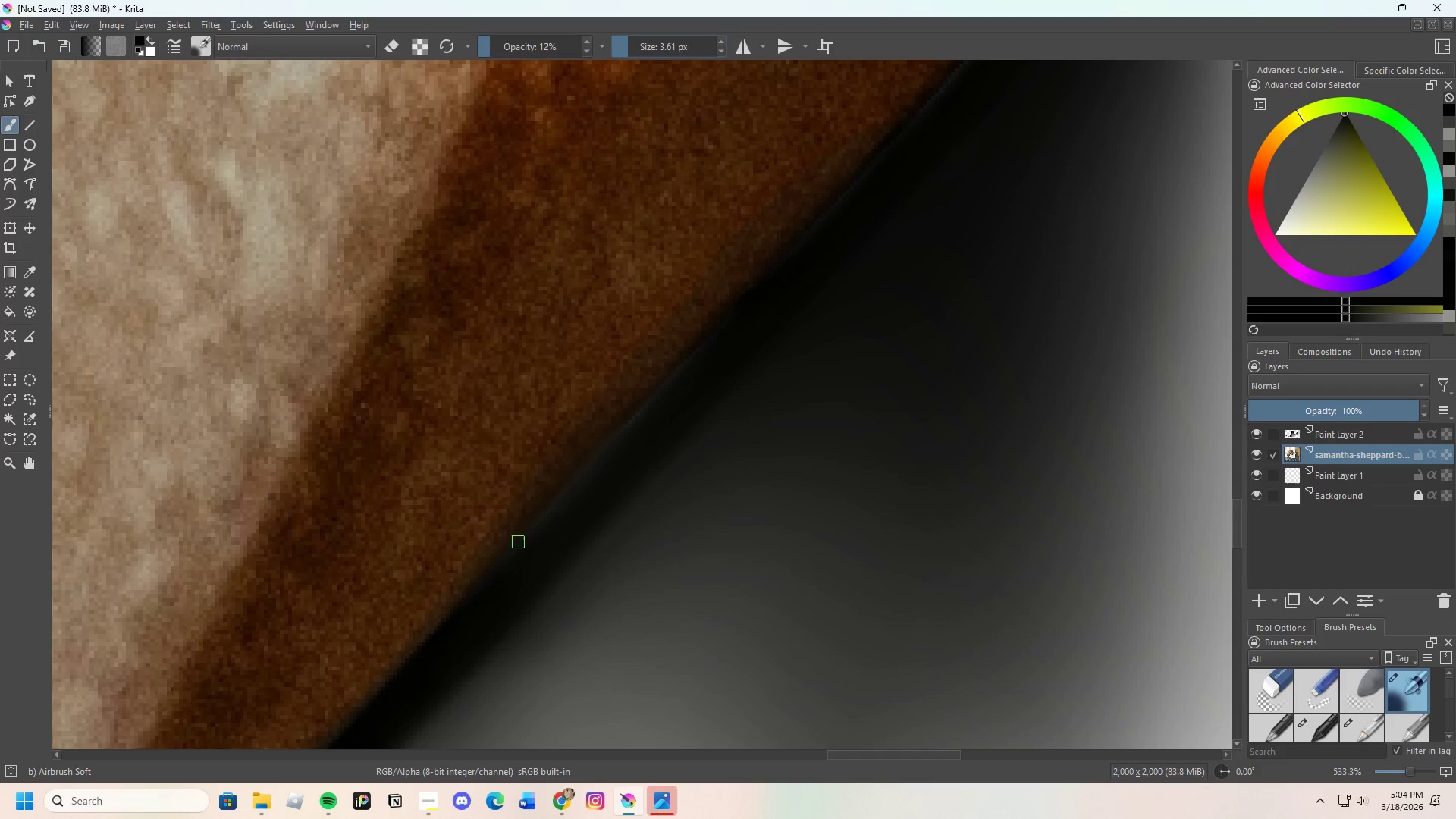 
left_click_drag(start_coordinate=[531, 538], to_coordinate=[576, 499])
 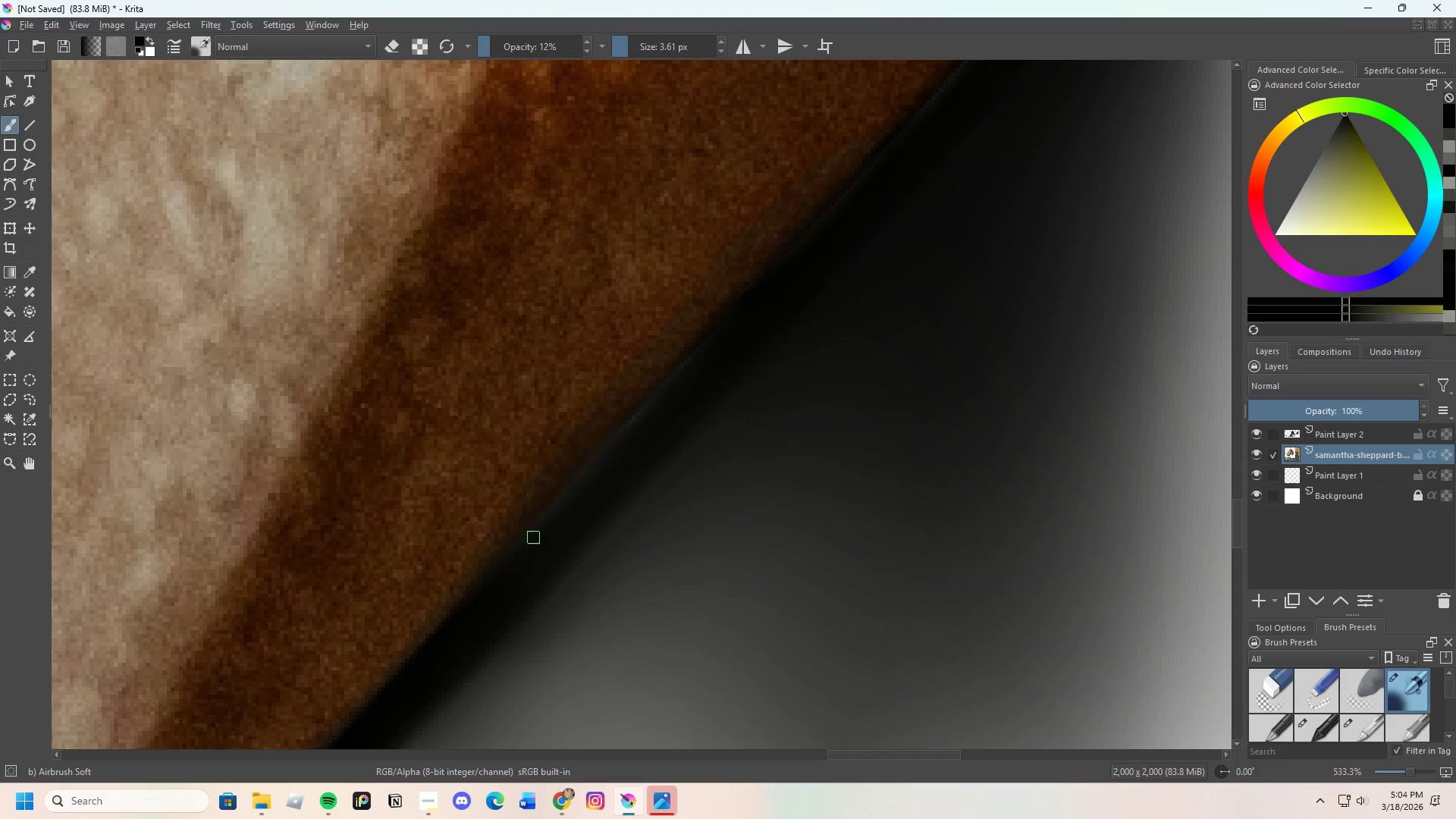 
left_click_drag(start_coordinate=[534, 537], to_coordinate=[580, 482])
 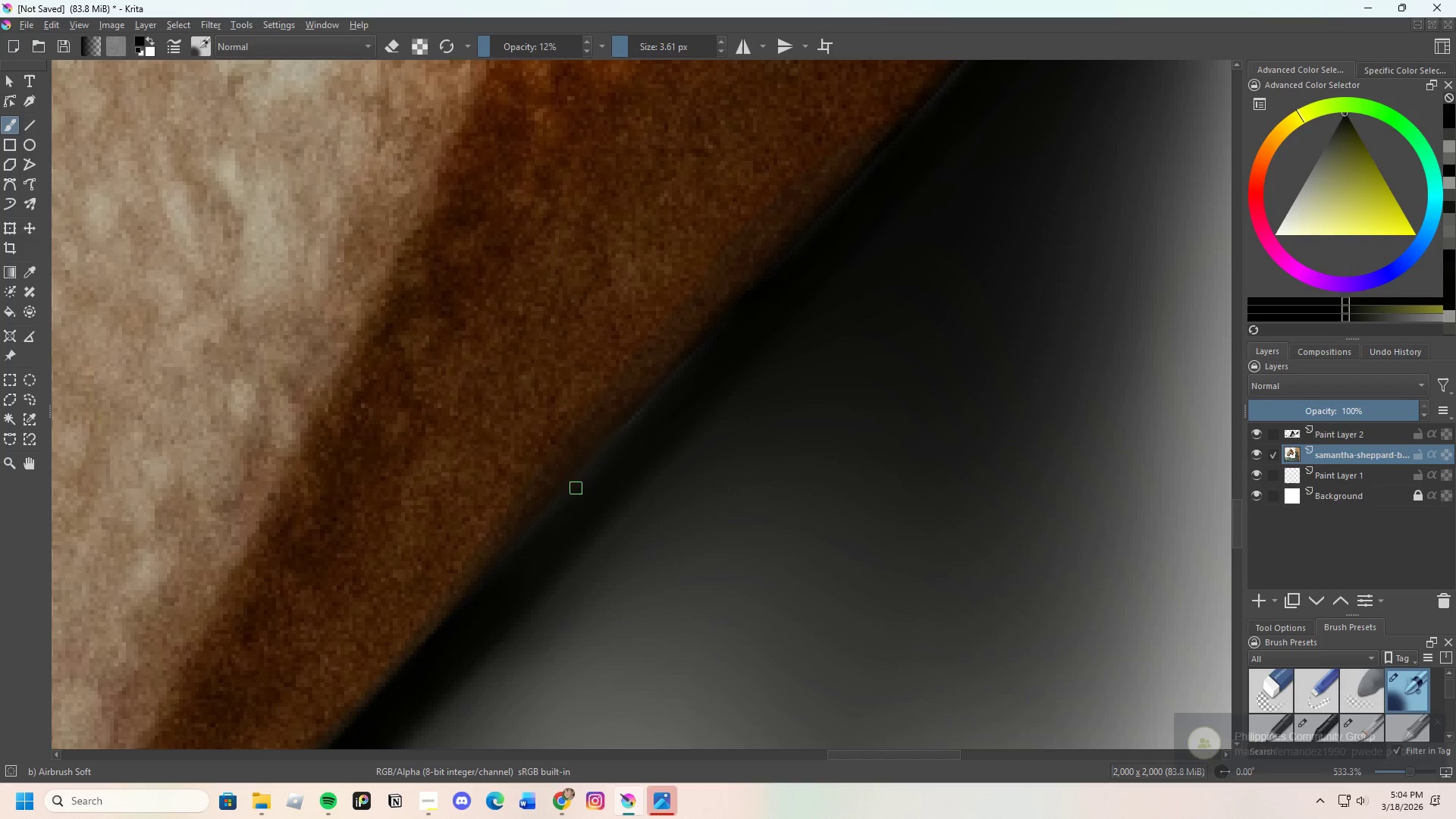 
left_click_drag(start_coordinate=[565, 504], to_coordinate=[560, 504])
 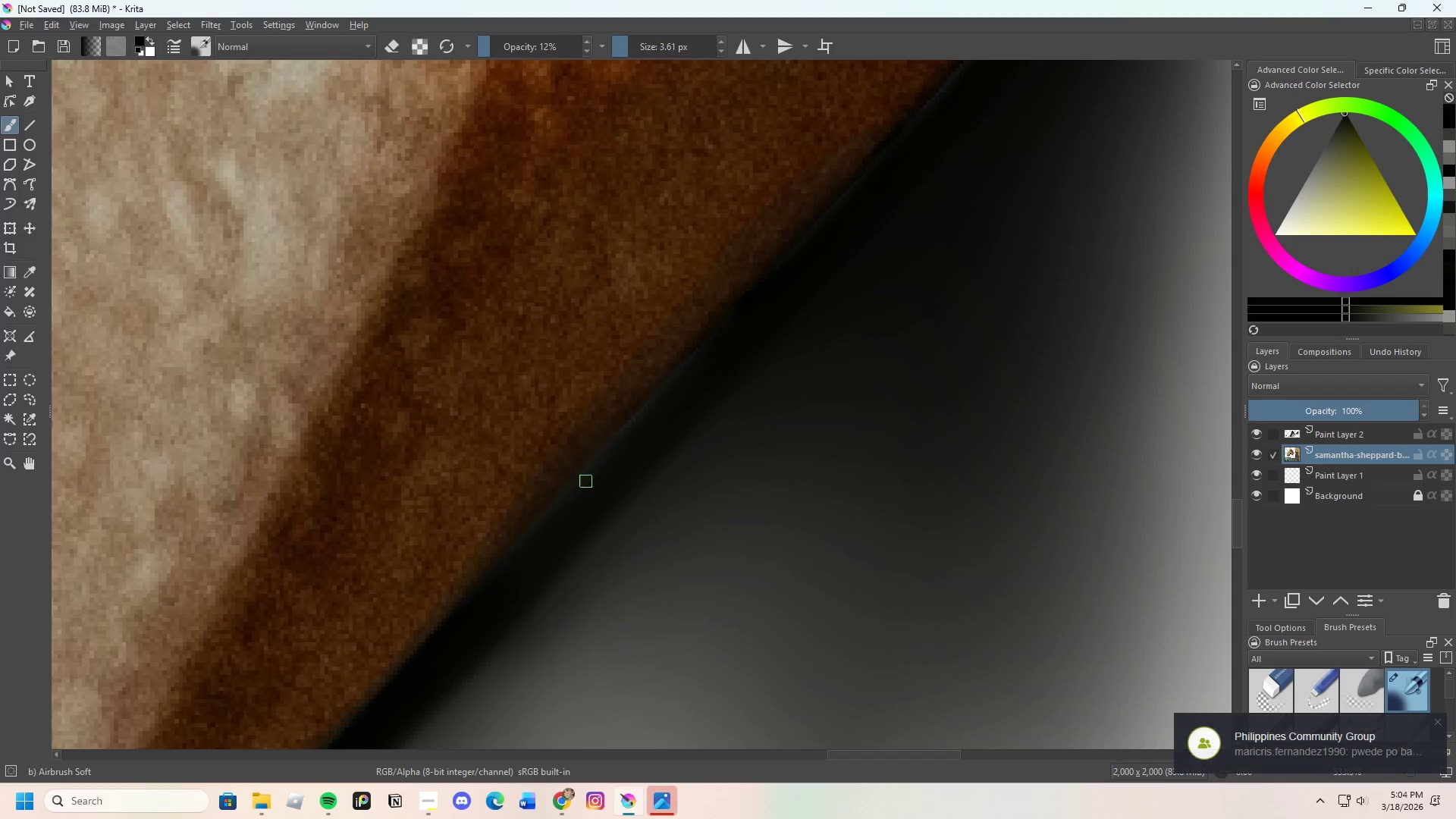 
left_click_drag(start_coordinate=[563, 499], to_coordinate=[541, 519])
 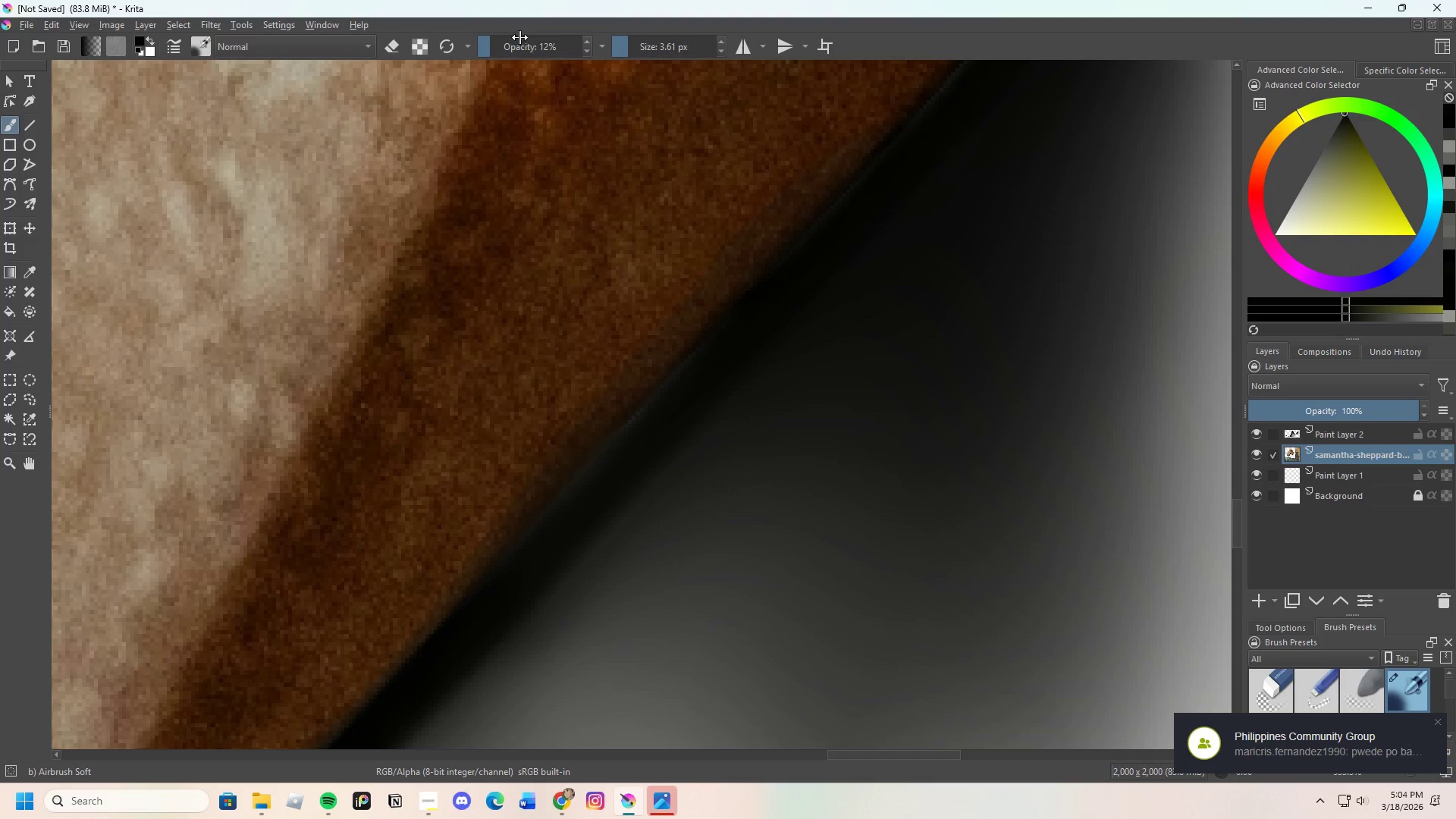 
left_click([509, 48])
 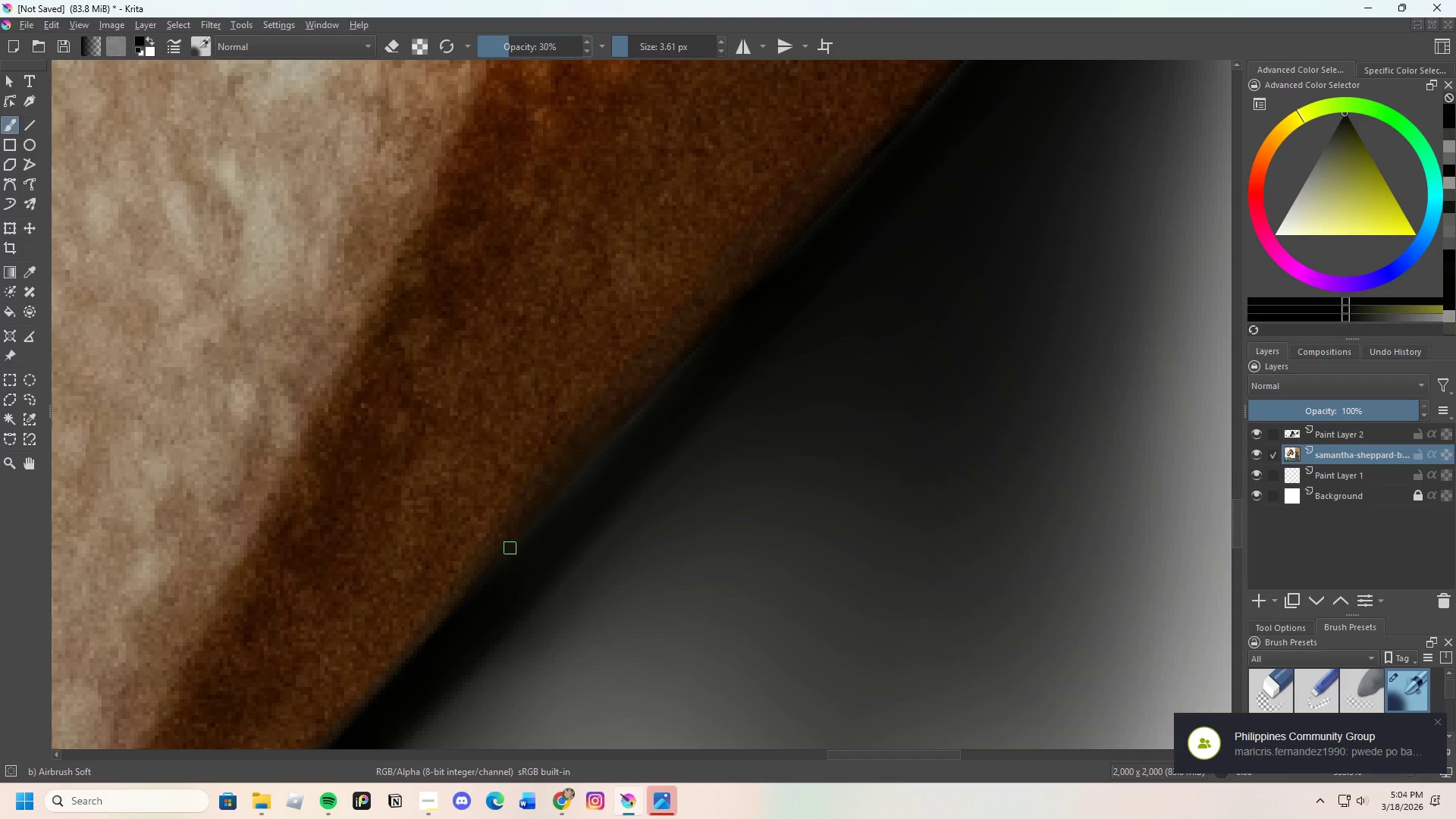 
left_click_drag(start_coordinate=[517, 554], to_coordinate=[578, 510])
 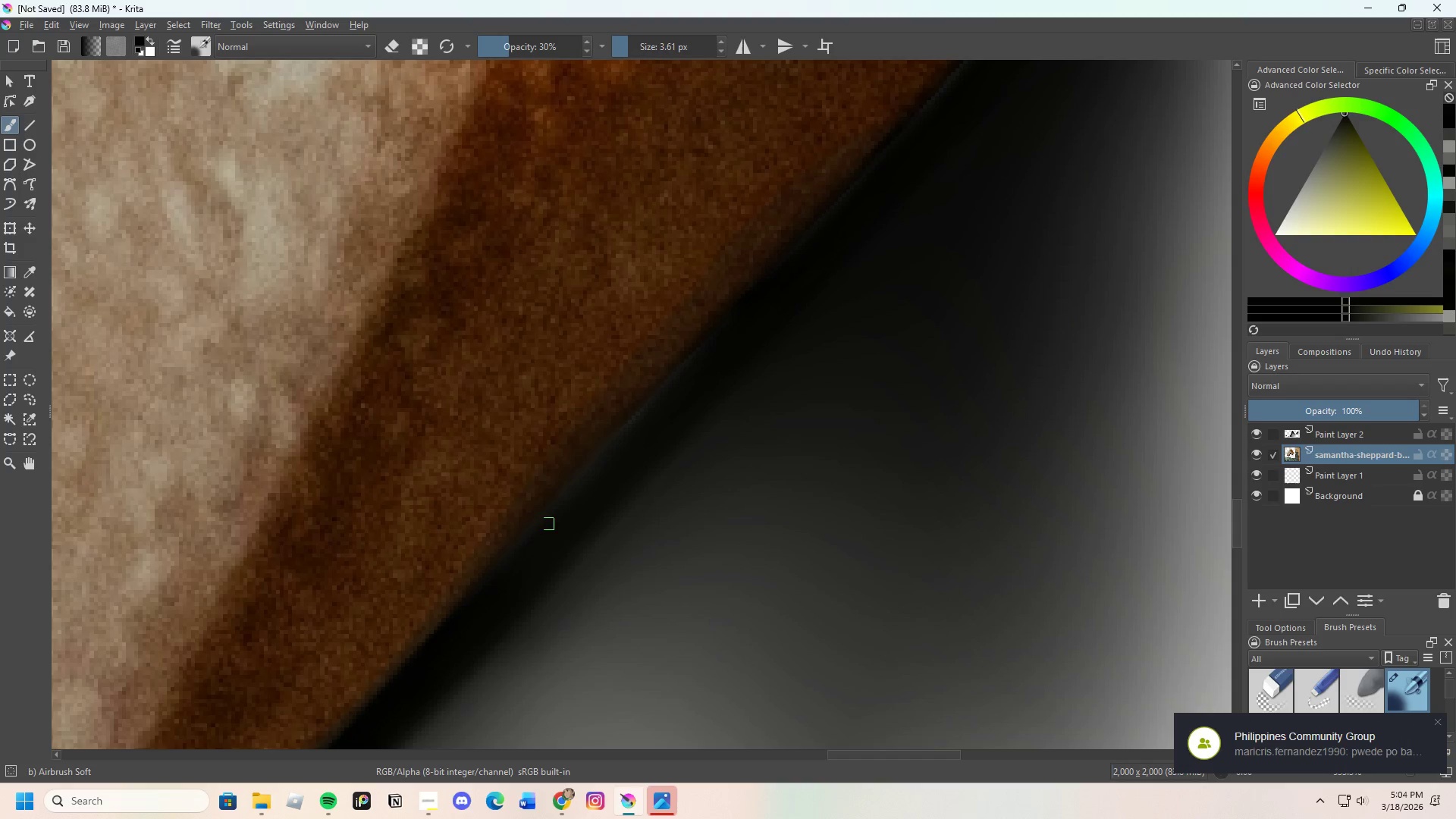 
left_click_drag(start_coordinate=[529, 541], to_coordinate=[561, 491])
 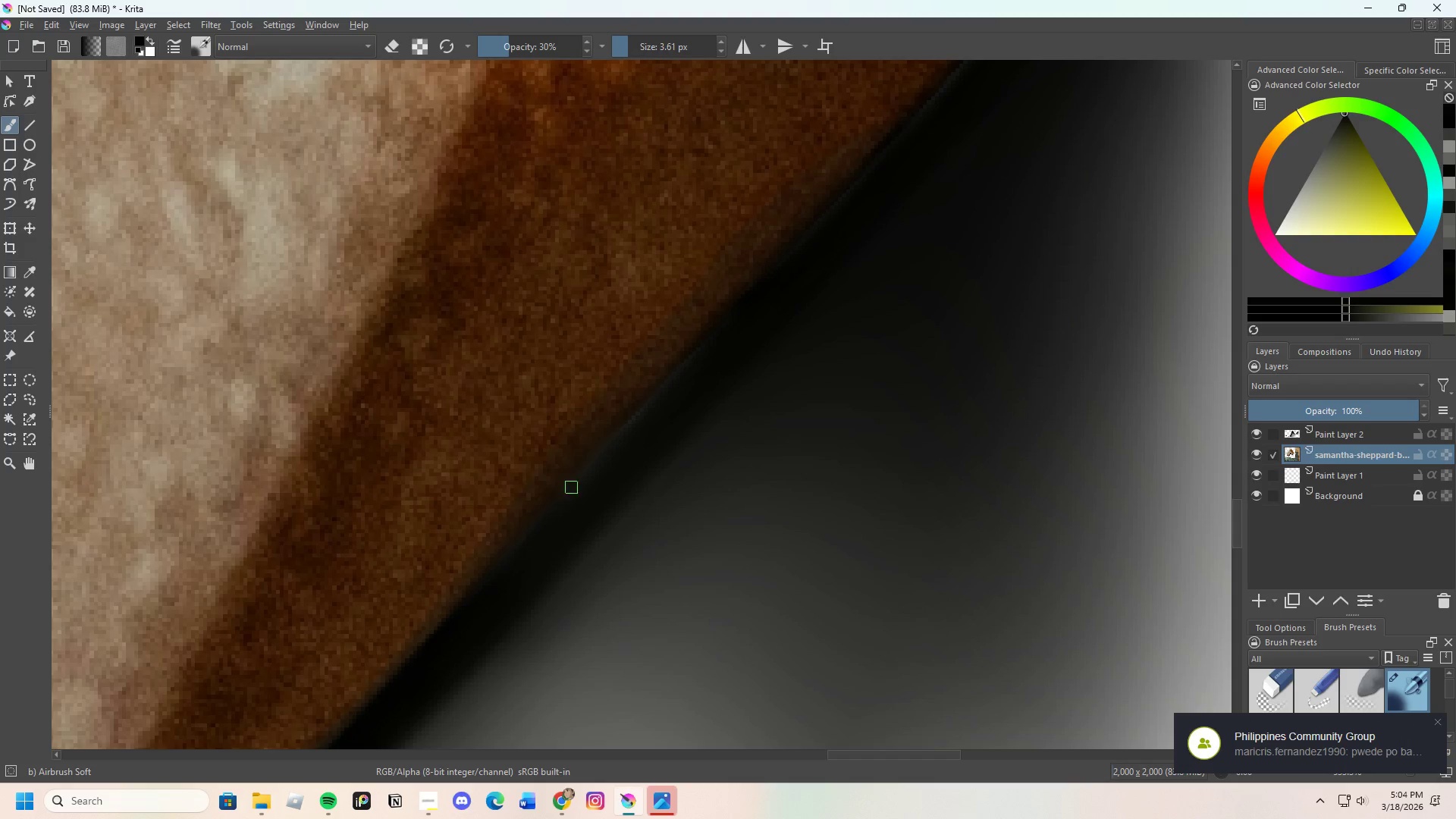 
left_click_drag(start_coordinate=[560, 506], to_coordinate=[546, 518])
 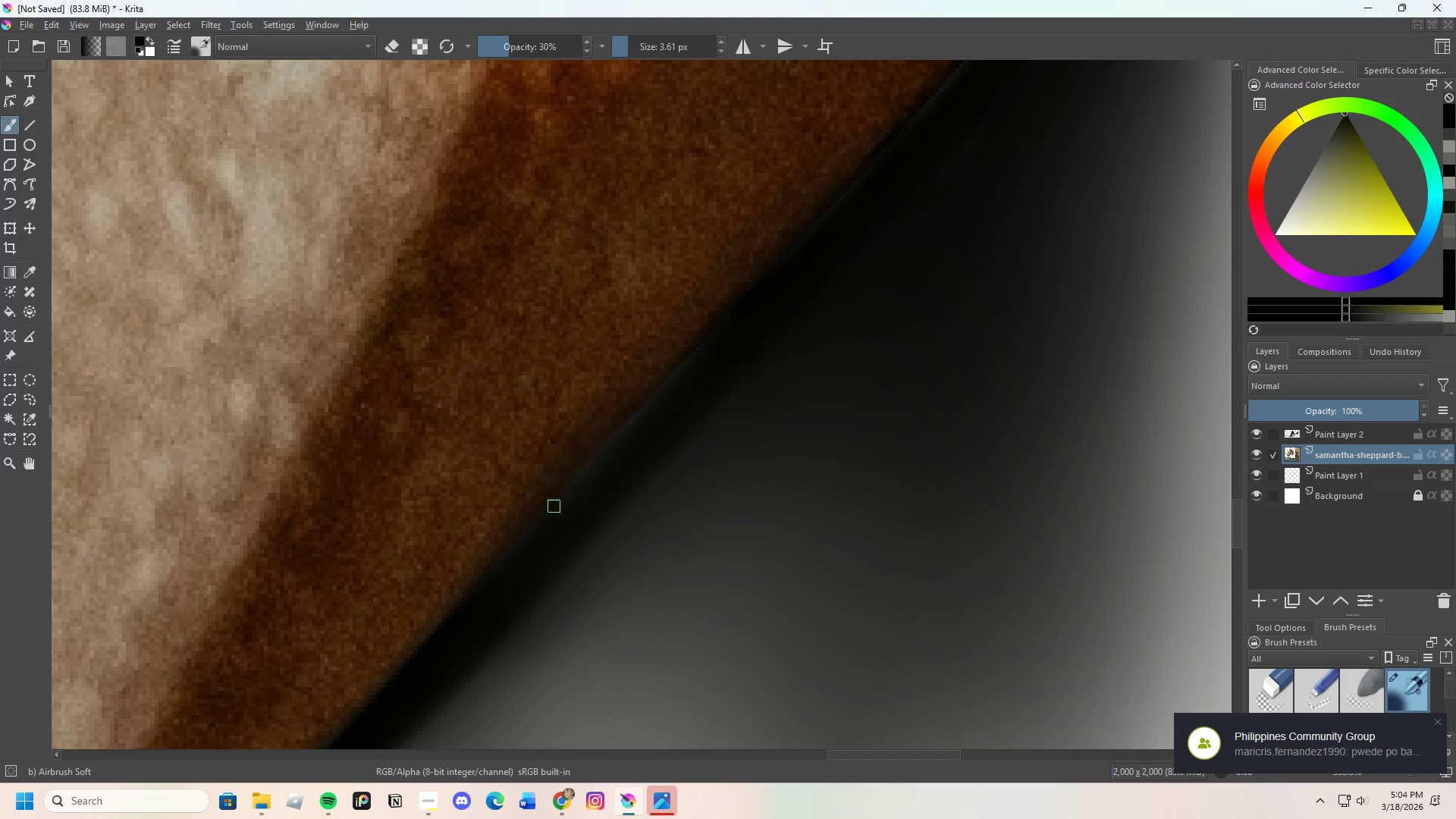 
left_click_drag(start_coordinate=[545, 518], to_coordinate=[494, 563])
 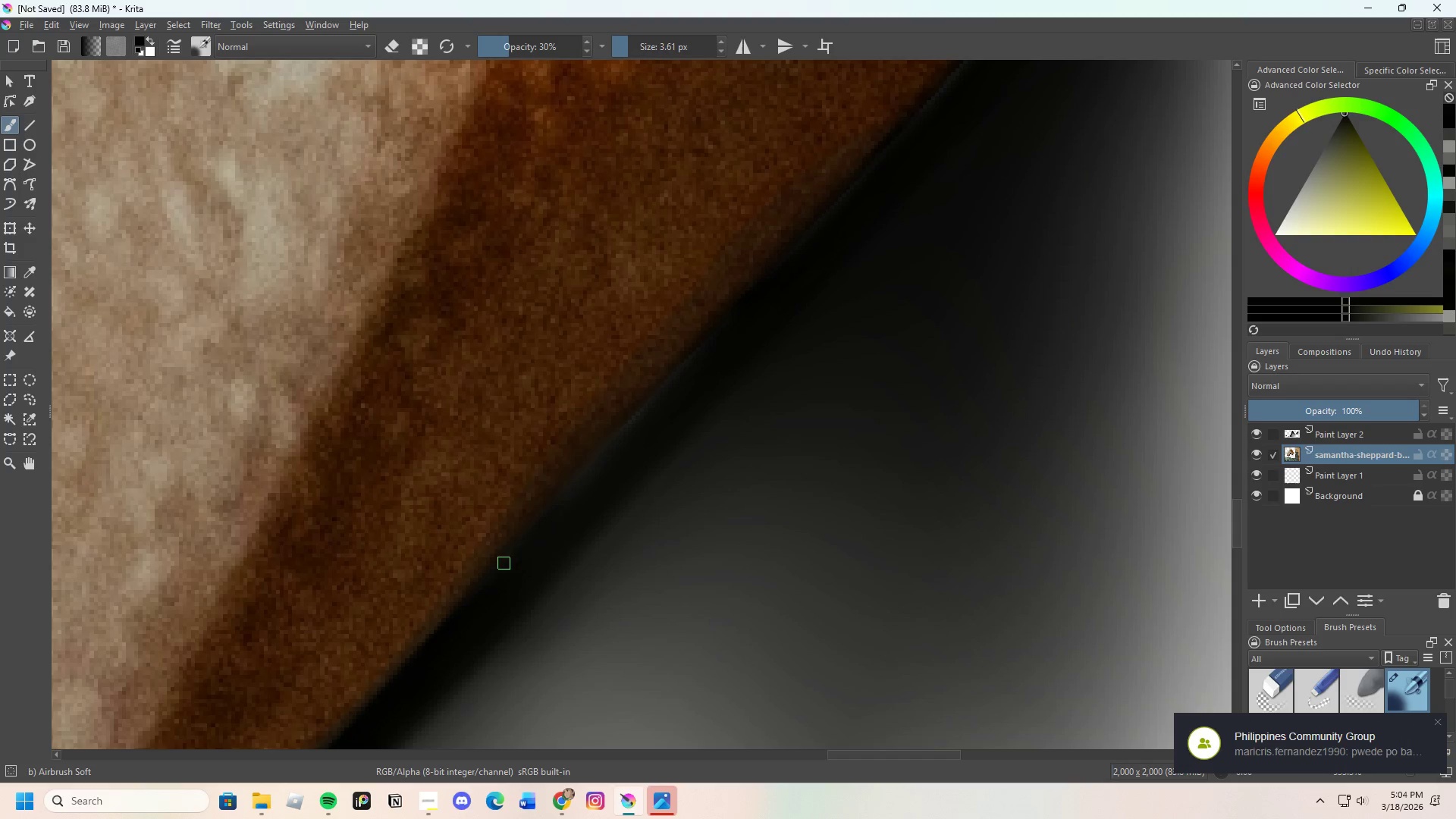 
left_click_drag(start_coordinate=[517, 548], to_coordinate=[591, 469])
 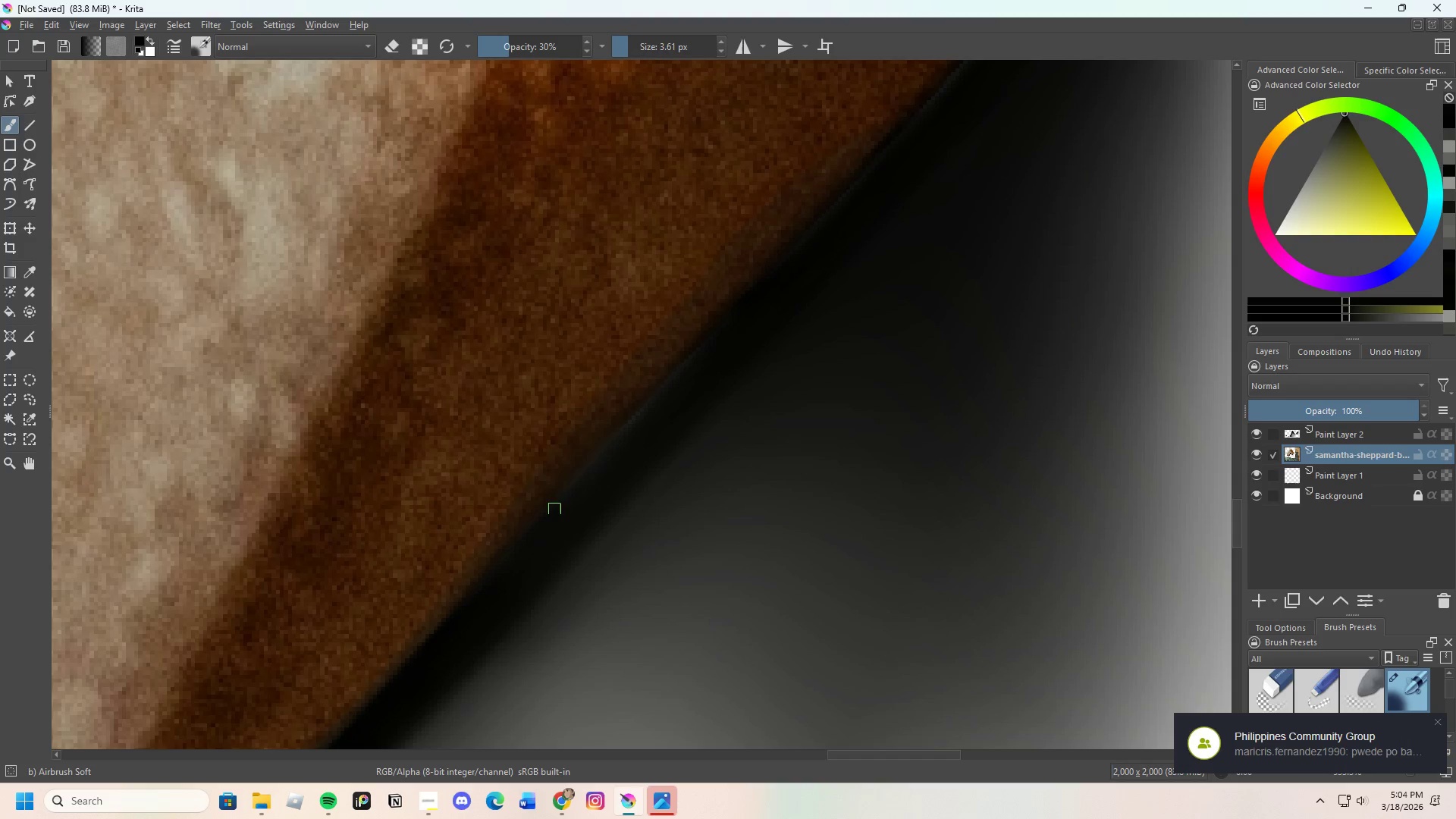 
left_click_drag(start_coordinate=[554, 511], to_coordinate=[611, 447])
 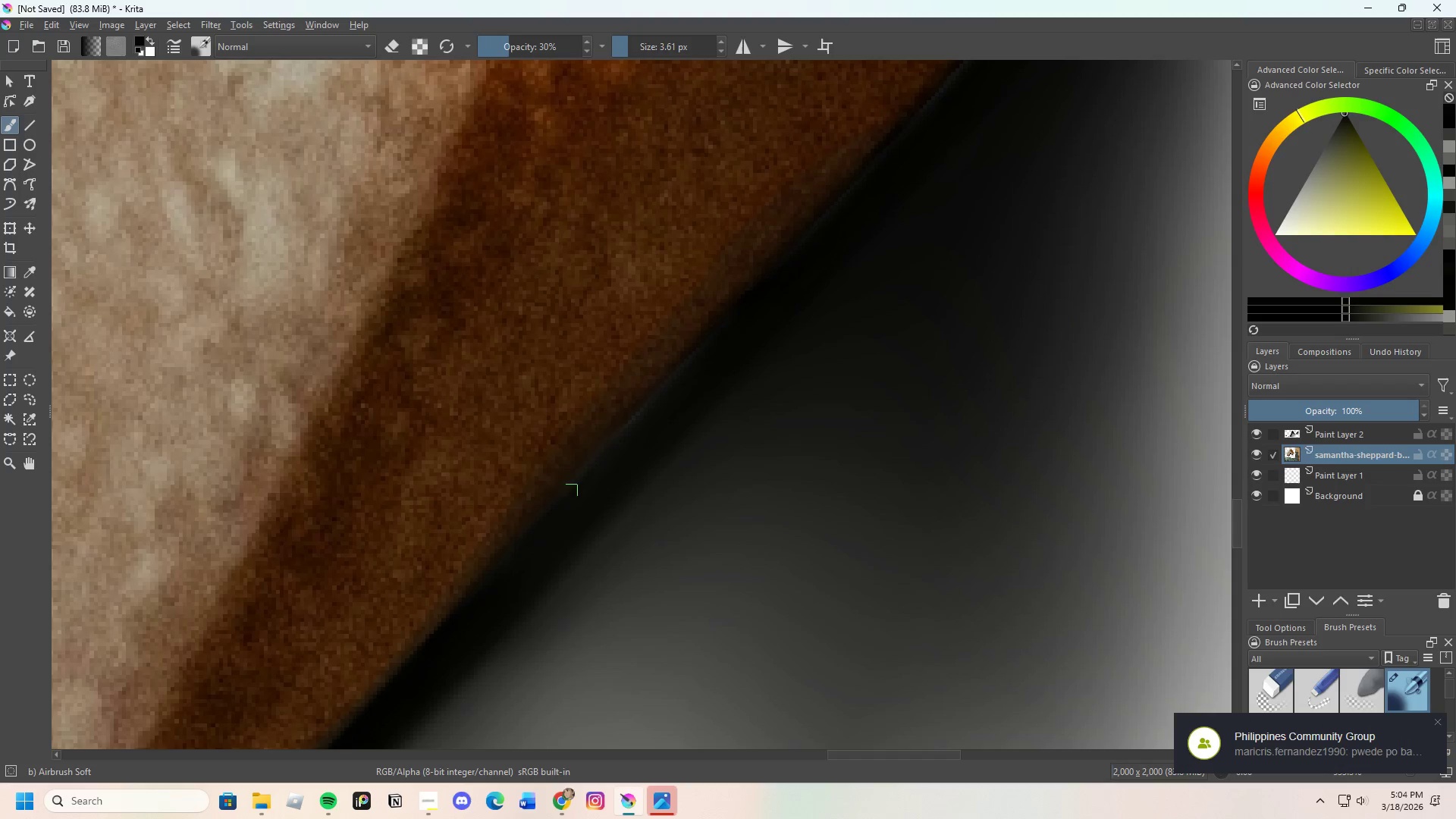 
left_click_drag(start_coordinate=[569, 497], to_coordinate=[595, 460])
 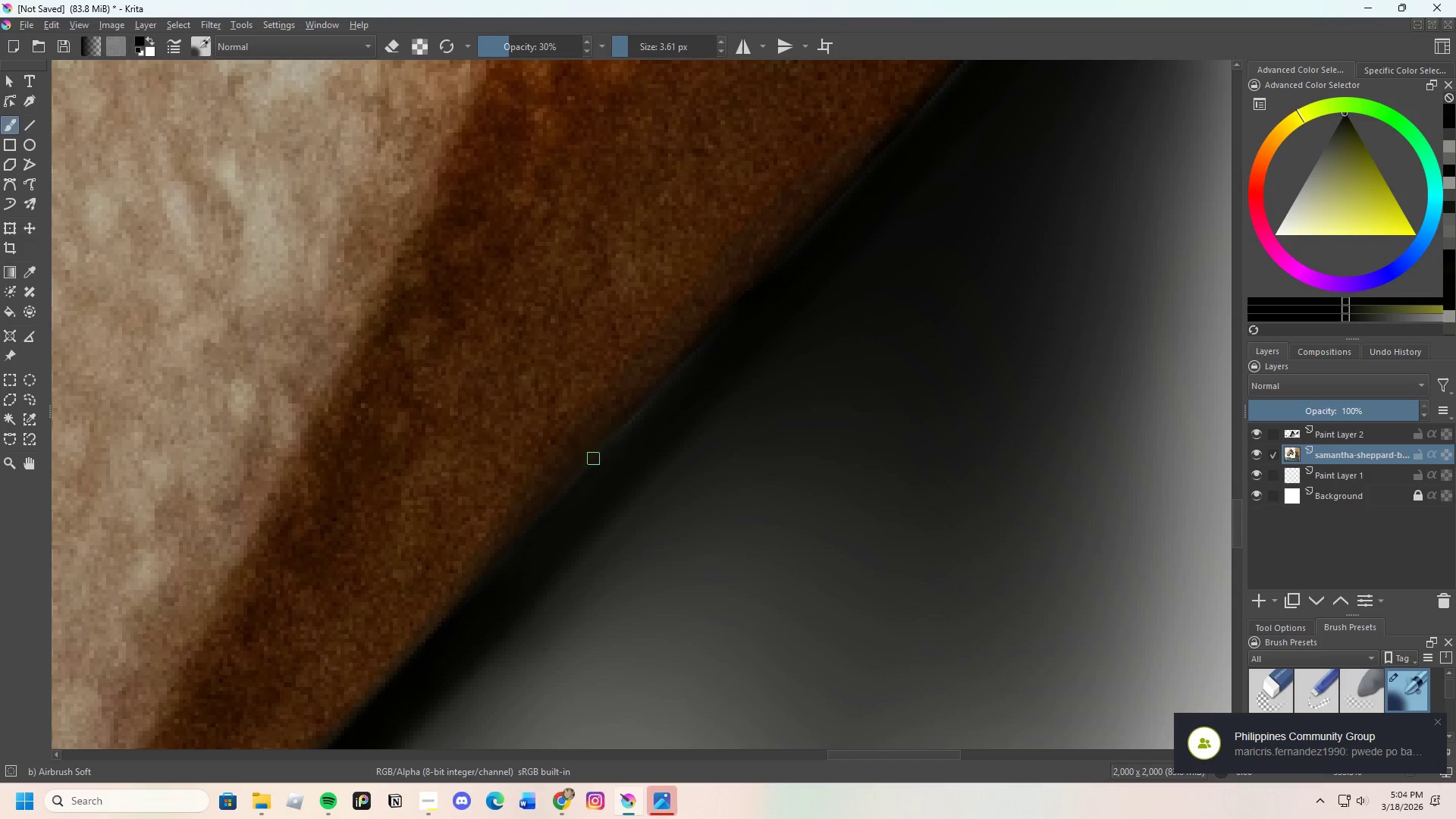 
left_click_drag(start_coordinate=[581, 472], to_coordinate=[565, 491])
 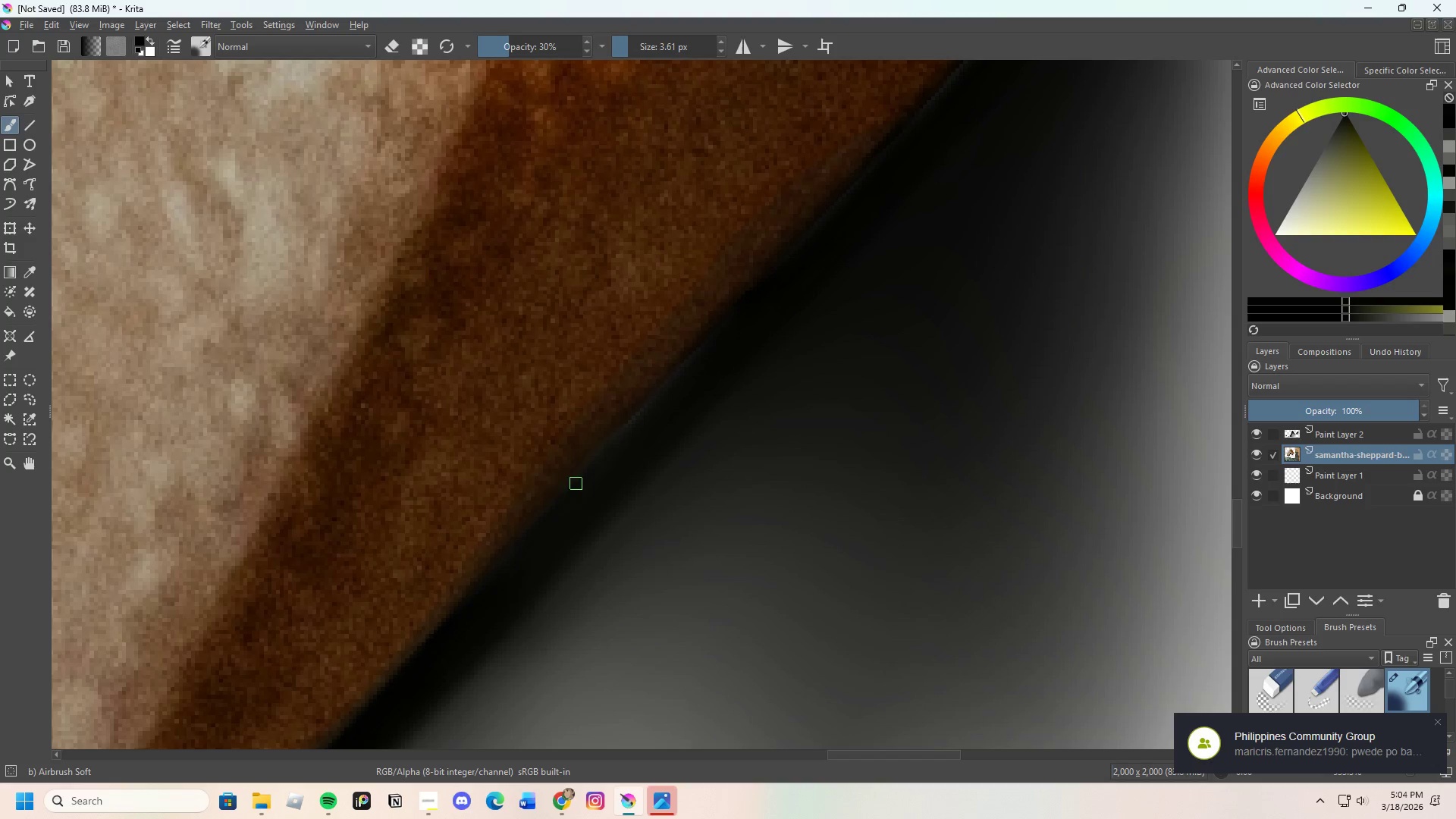 
left_click_drag(start_coordinate=[571, 489], to_coordinate=[642, 414])
 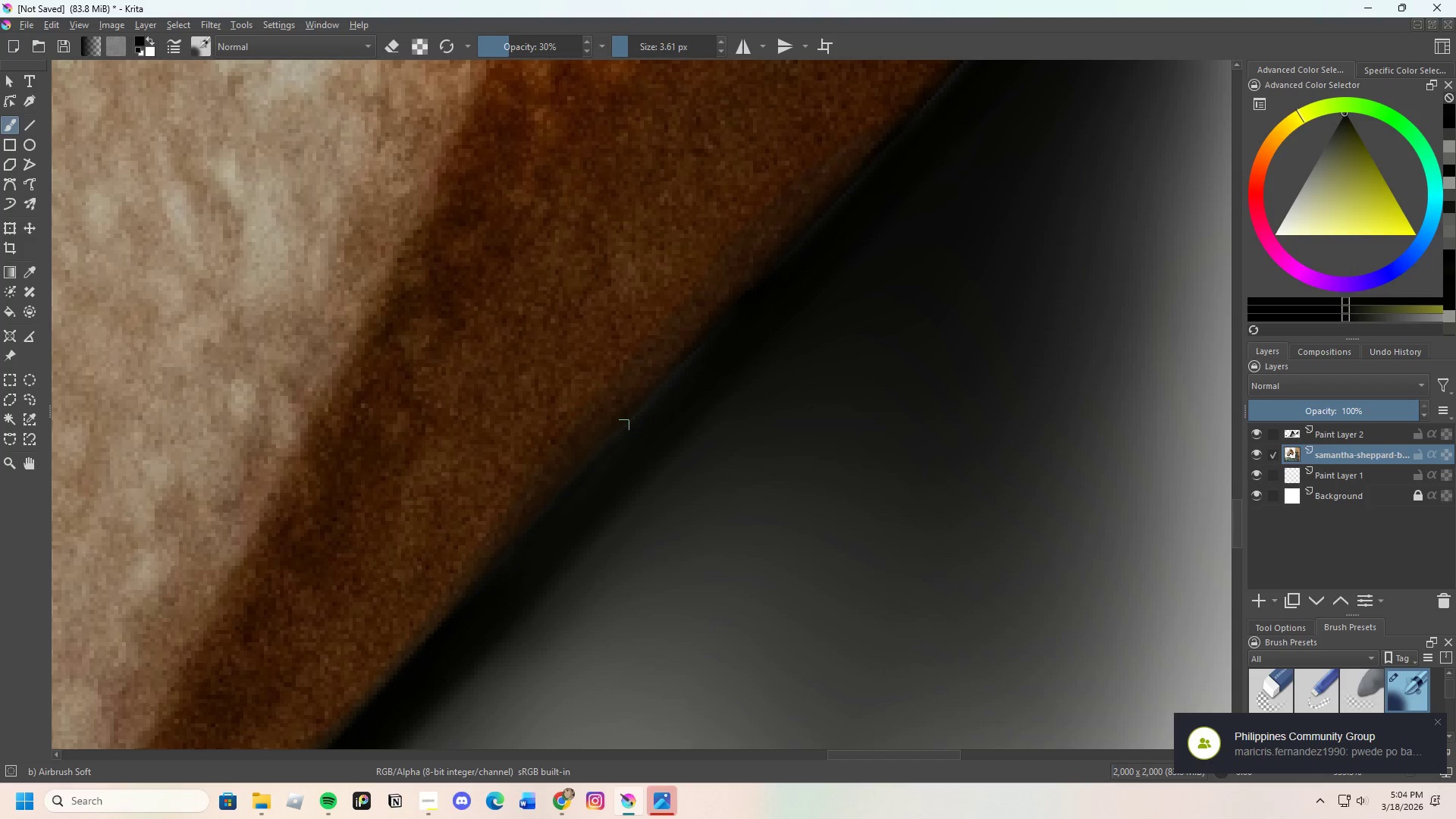 
left_click_drag(start_coordinate=[601, 456], to_coordinate=[654, 406])
 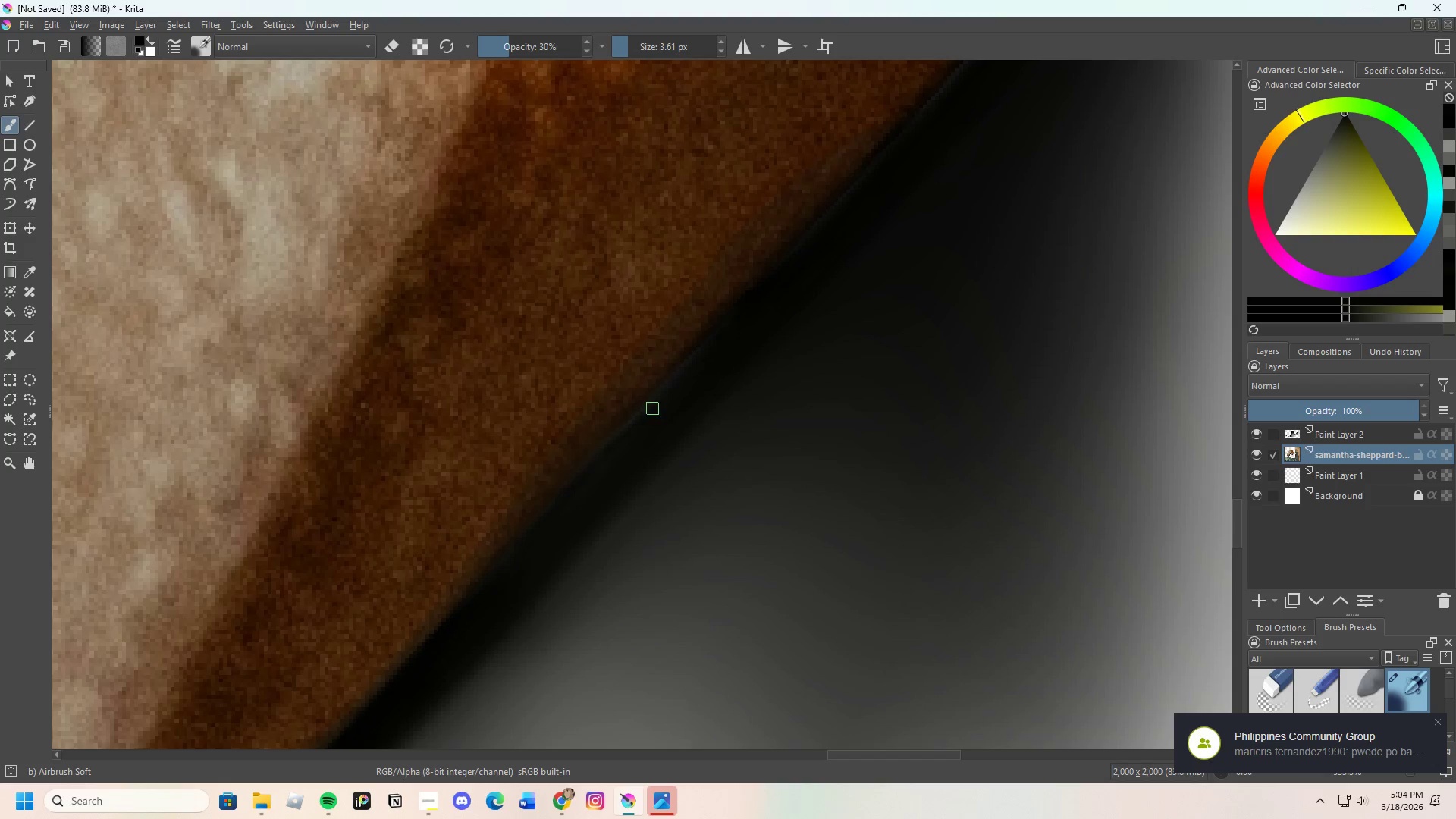 
left_click_drag(start_coordinate=[626, 438], to_coordinate=[699, 344])
 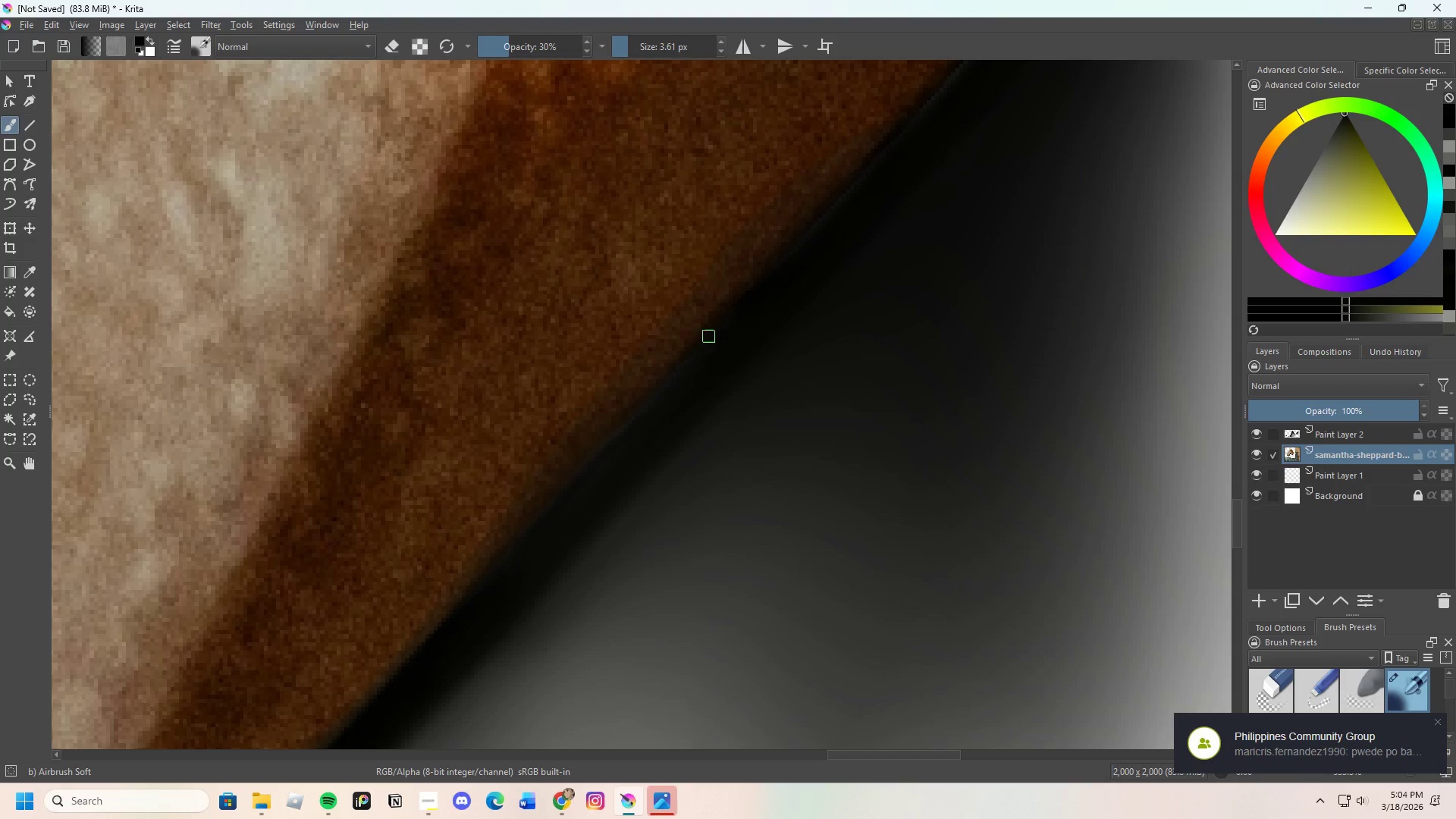 
left_click_drag(start_coordinate=[719, 328], to_coordinate=[678, 371])
 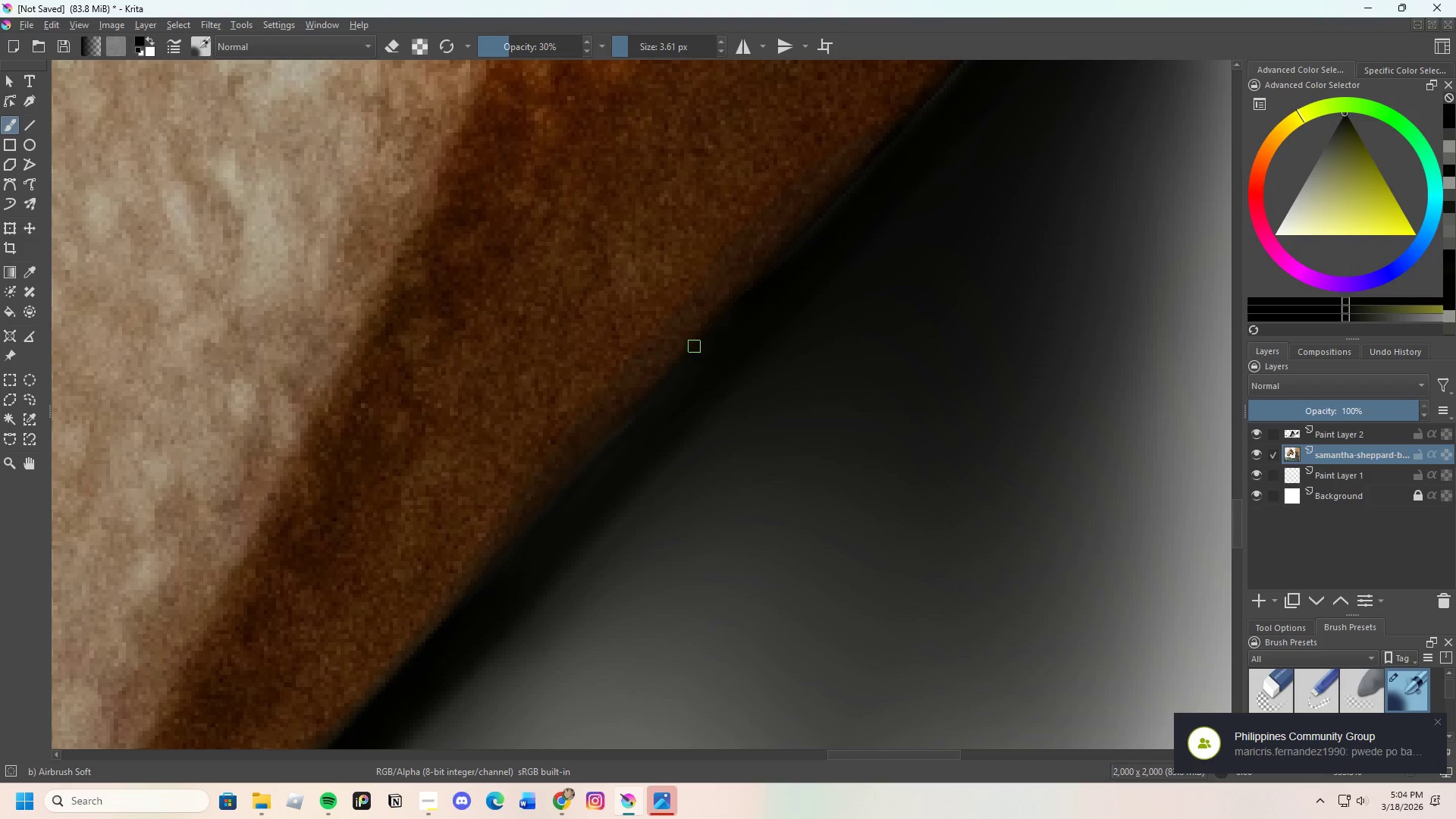 
left_click_drag(start_coordinate=[671, 379], to_coordinate=[602, 467])
 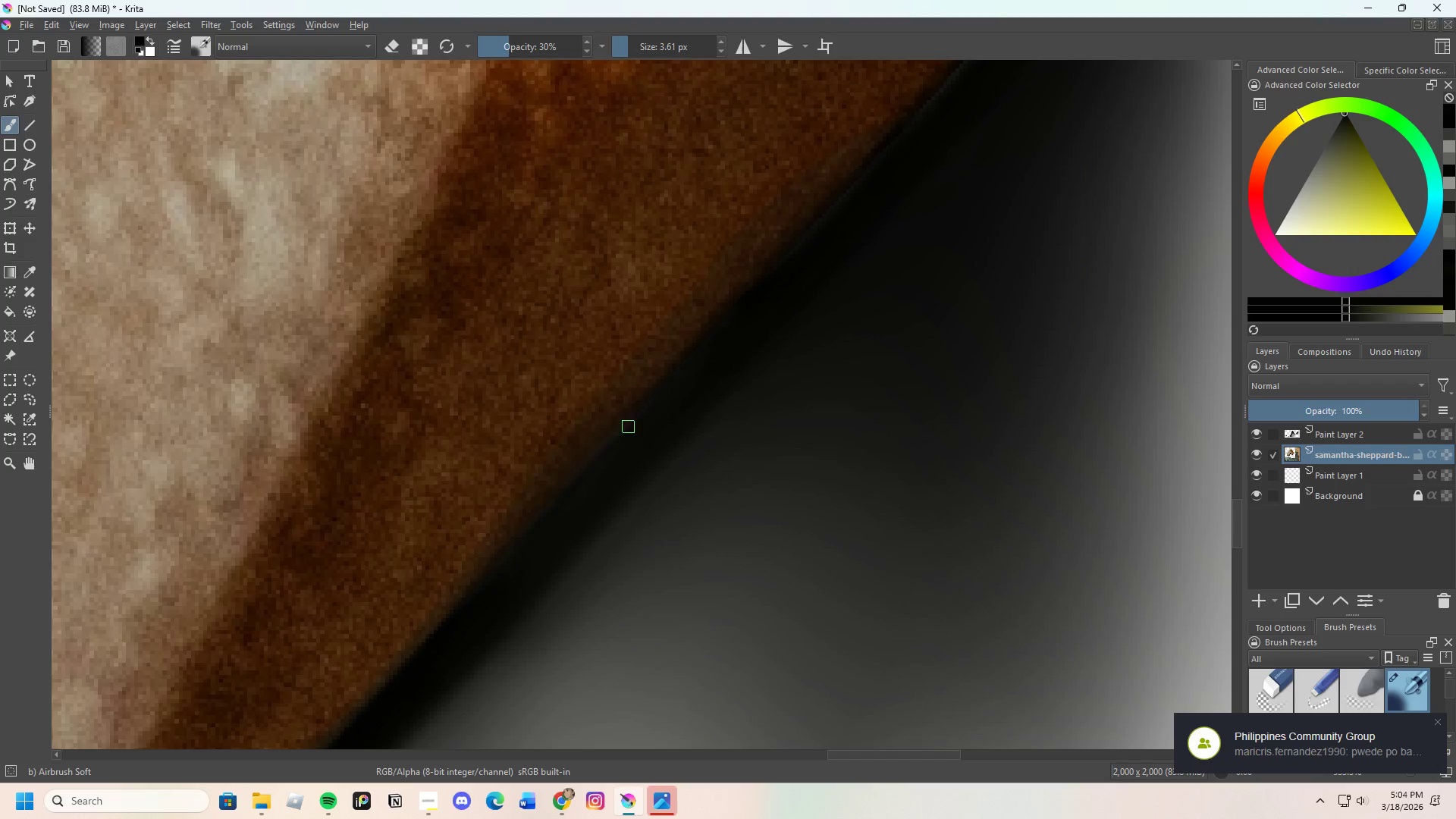 
left_click_drag(start_coordinate=[603, 448], to_coordinate=[570, 476])
 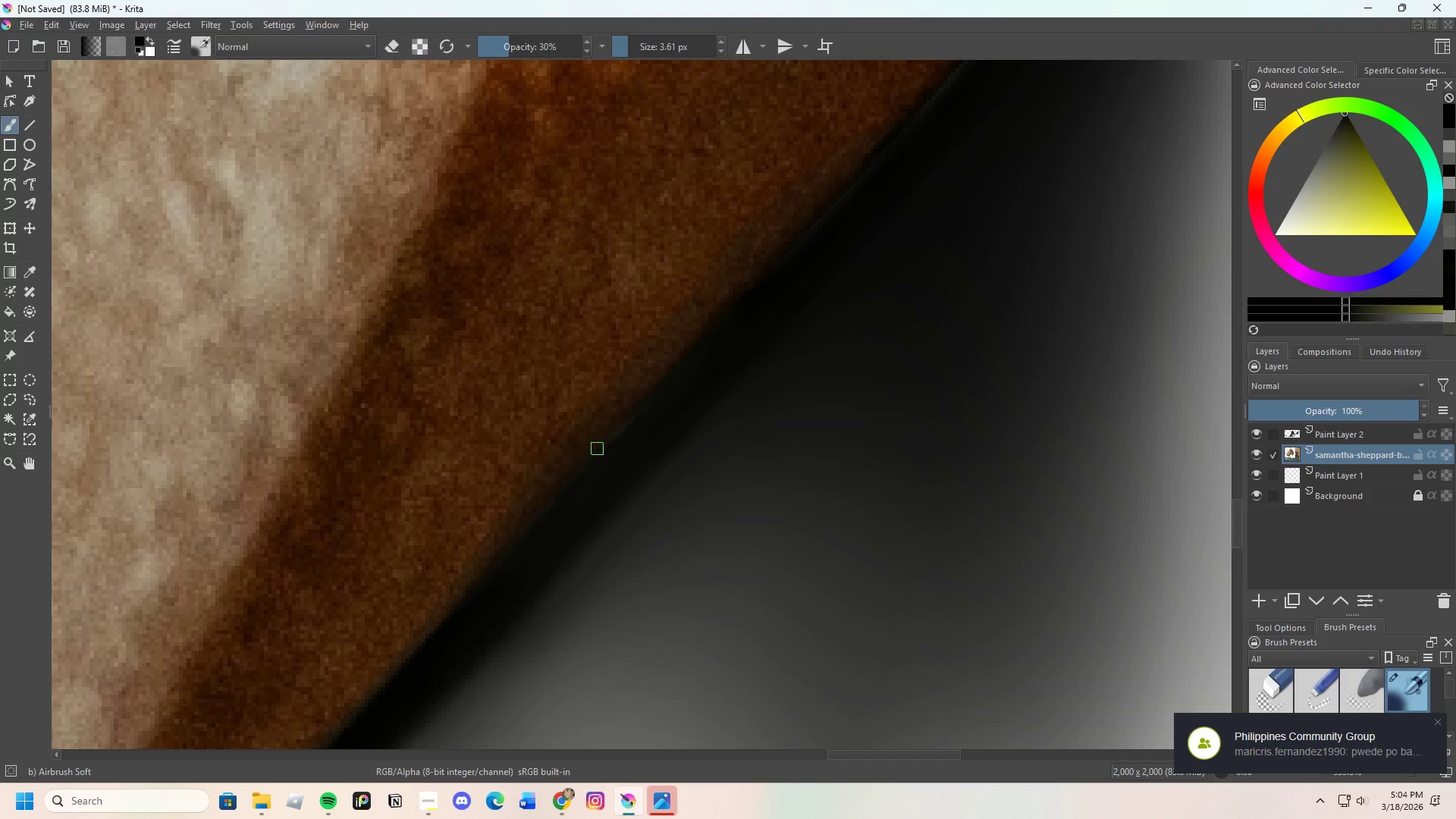 
left_click_drag(start_coordinate=[580, 472], to_coordinate=[582, 475])
 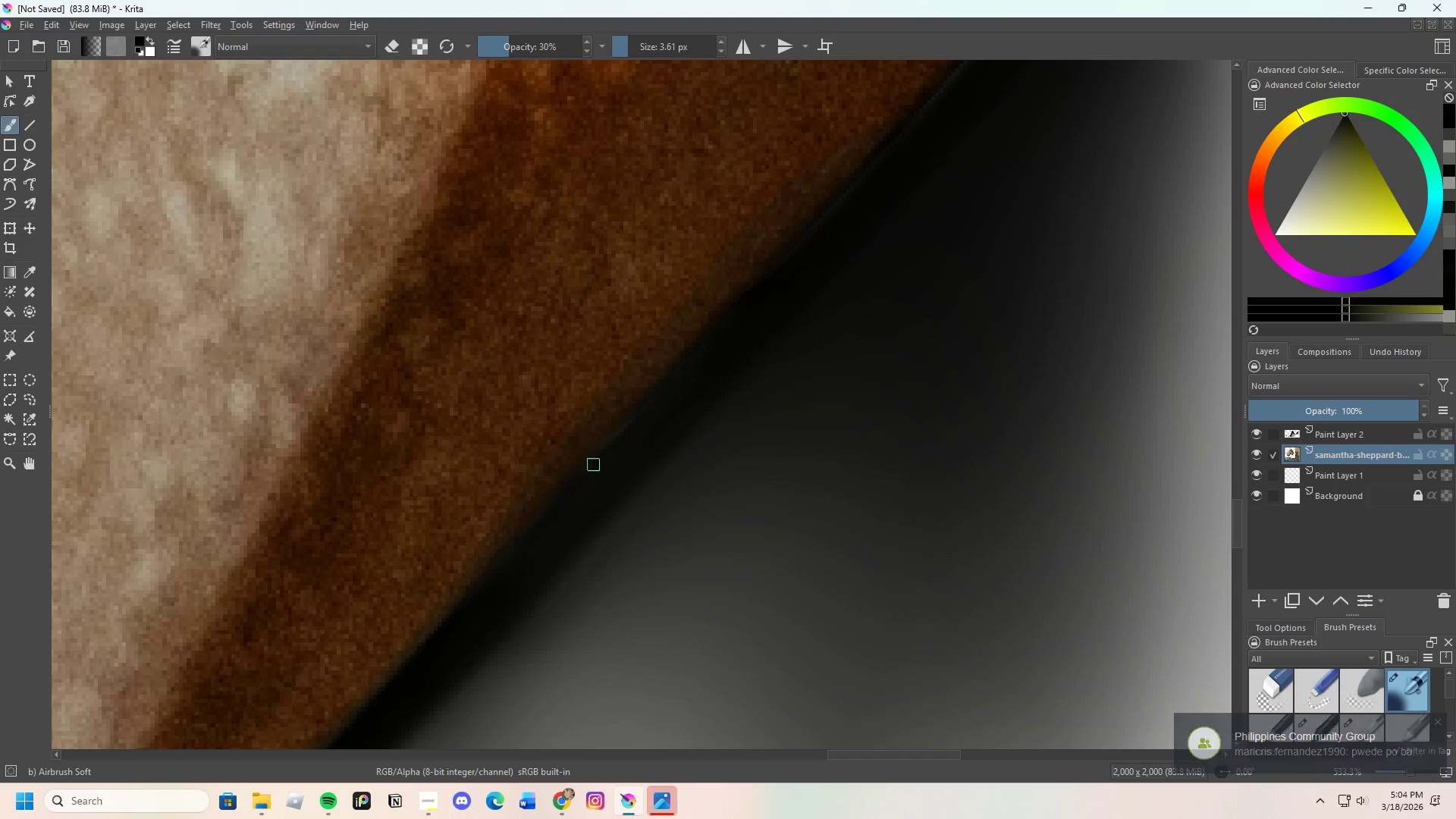 
left_click_drag(start_coordinate=[587, 473], to_coordinate=[599, 476])
 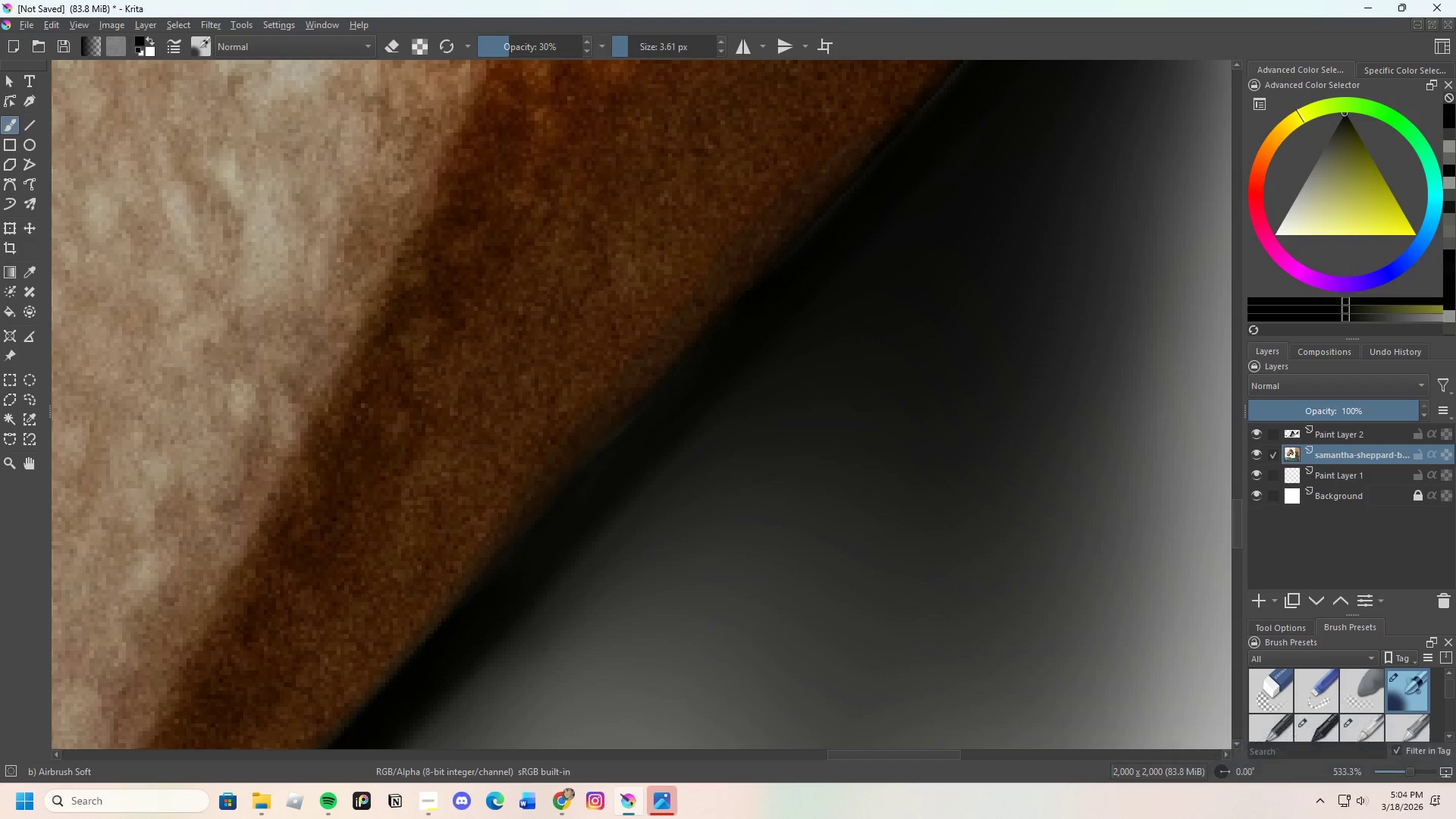 
left_click_drag(start_coordinate=[600, 479], to_coordinate=[582, 488])
 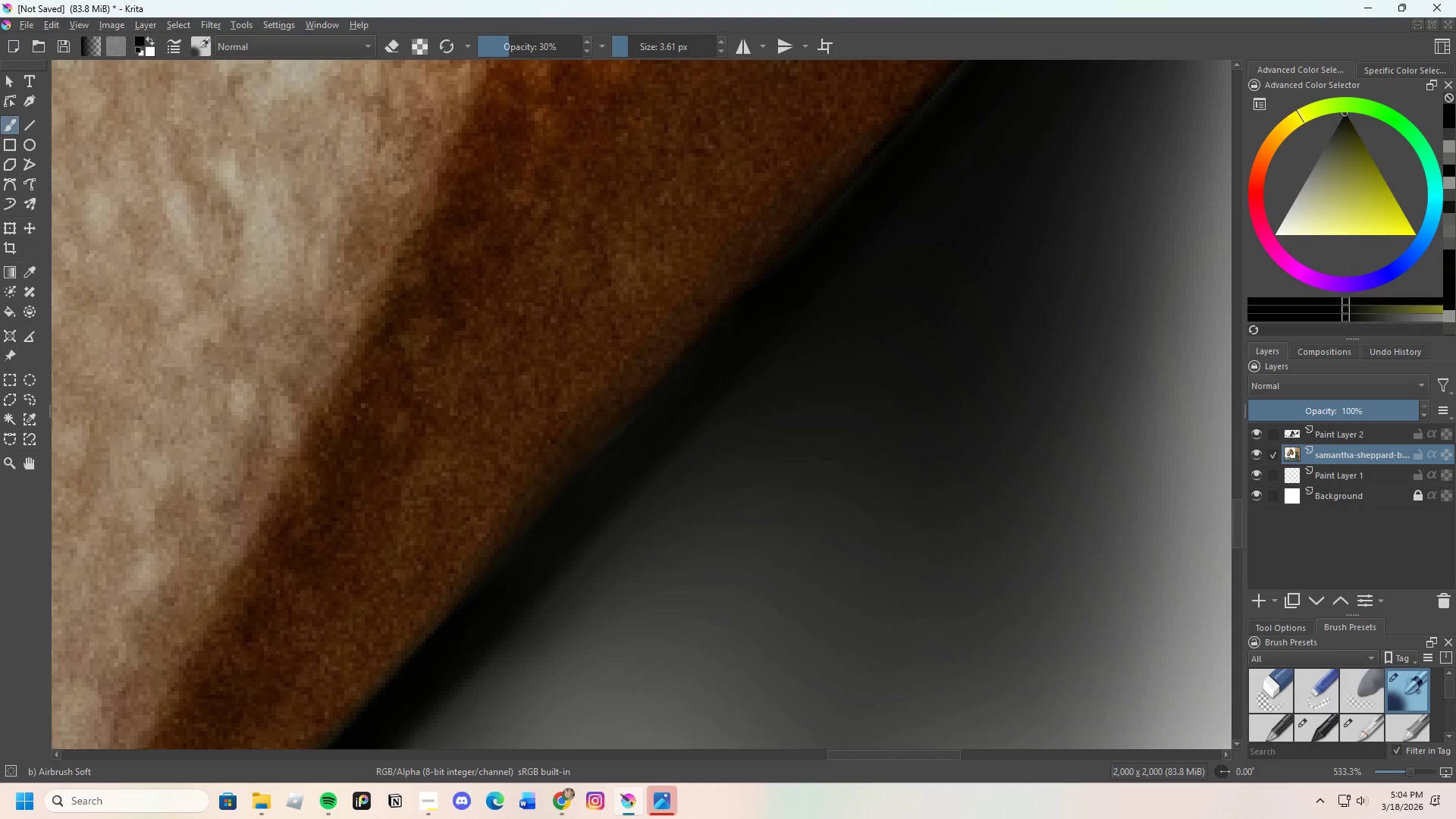 
left_click_drag(start_coordinate=[582, 491], to_coordinate=[610, 466])
 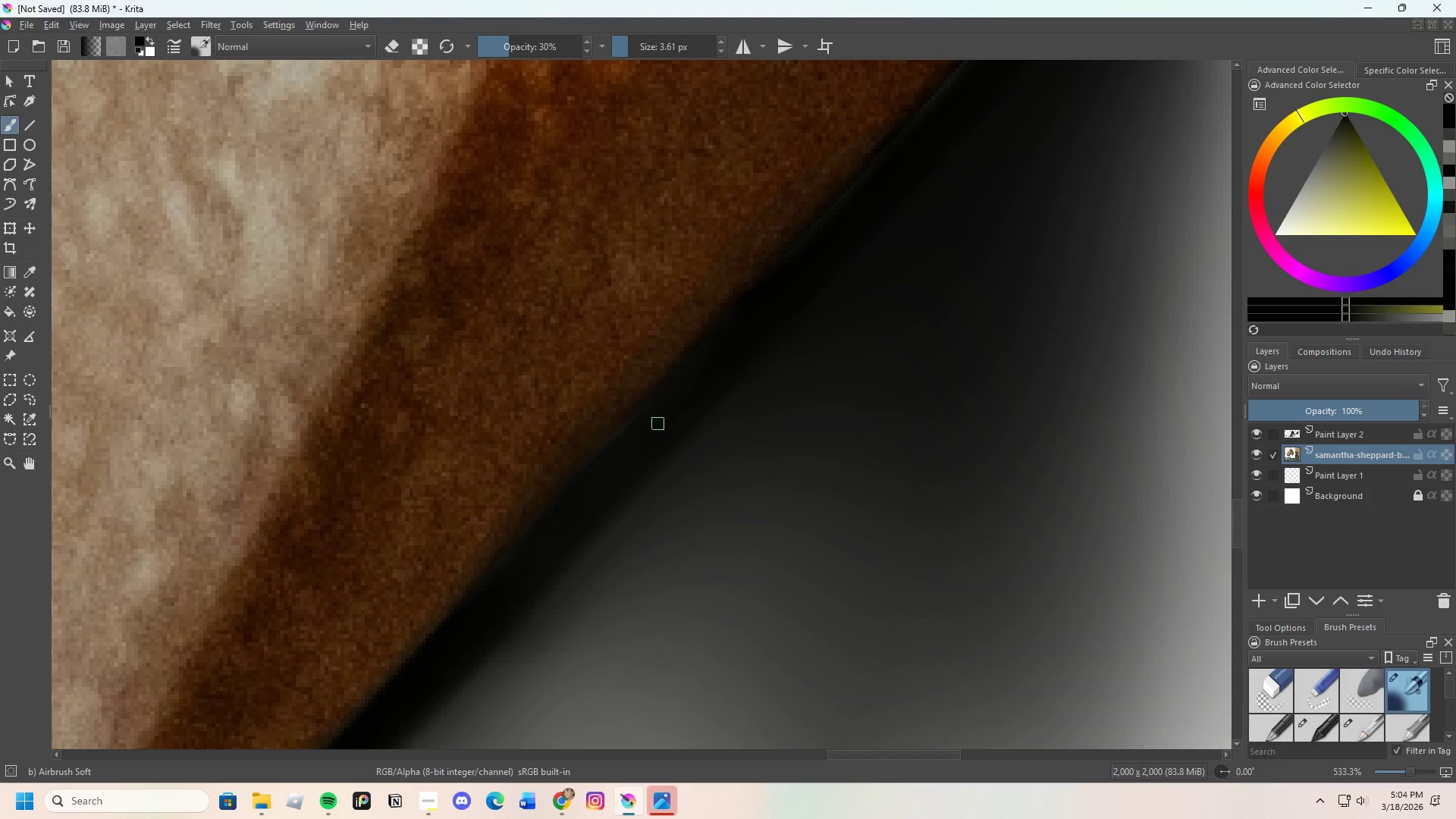 
left_click_drag(start_coordinate=[649, 436], to_coordinate=[642, 422])
 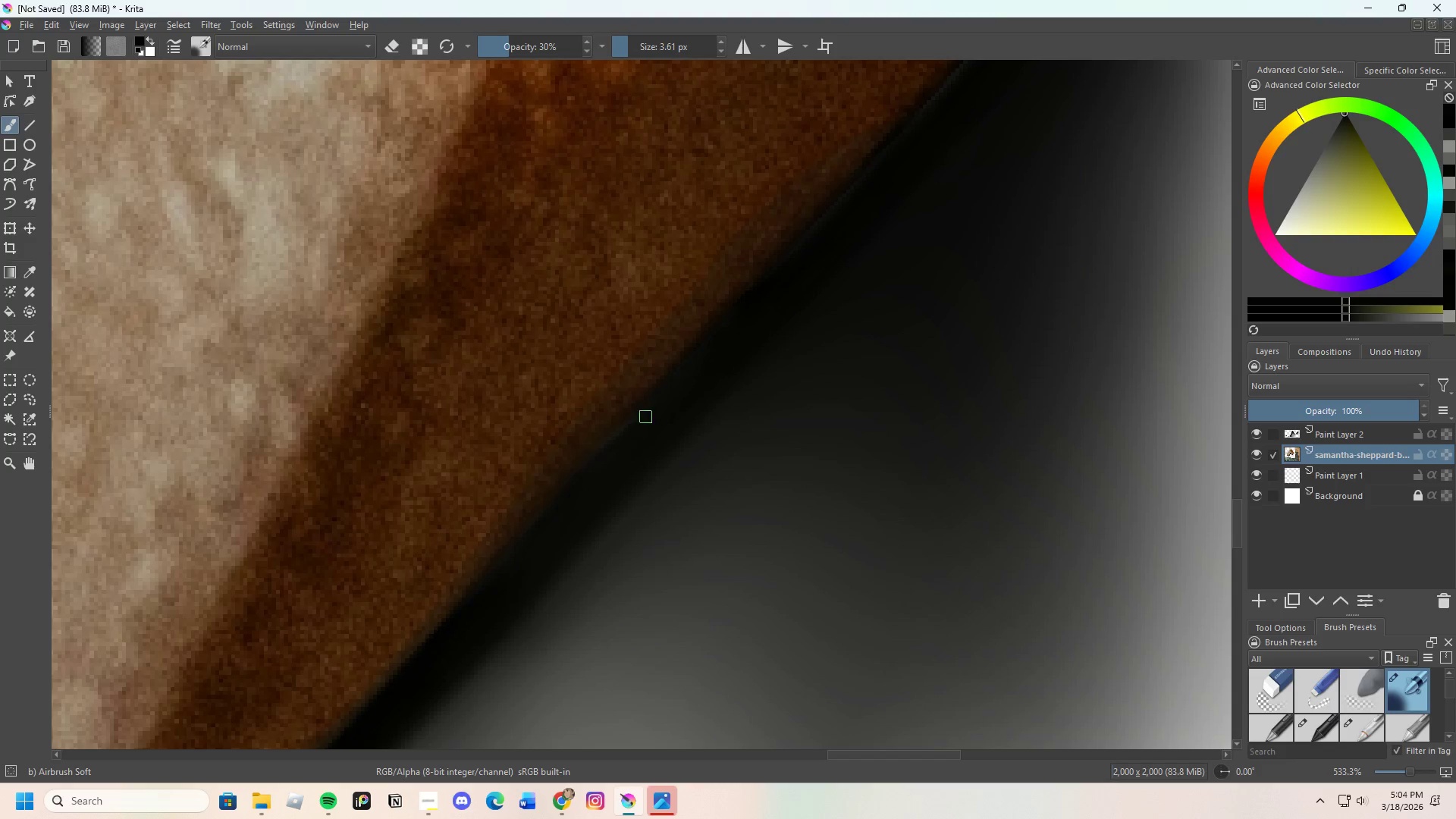 
left_click_drag(start_coordinate=[626, 447], to_coordinate=[613, 458])
 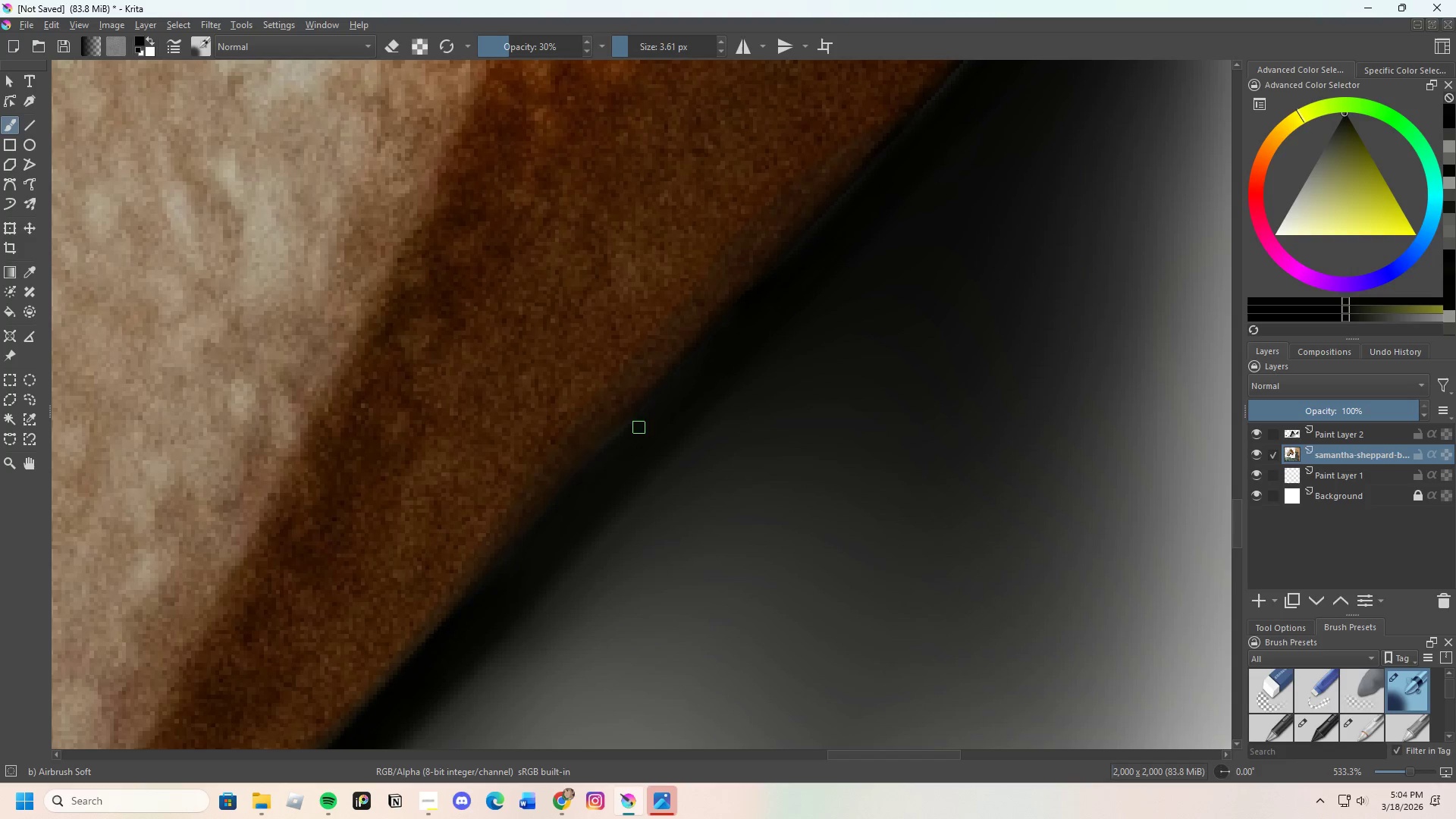 
left_click_drag(start_coordinate=[623, 450], to_coordinate=[626, 433])
 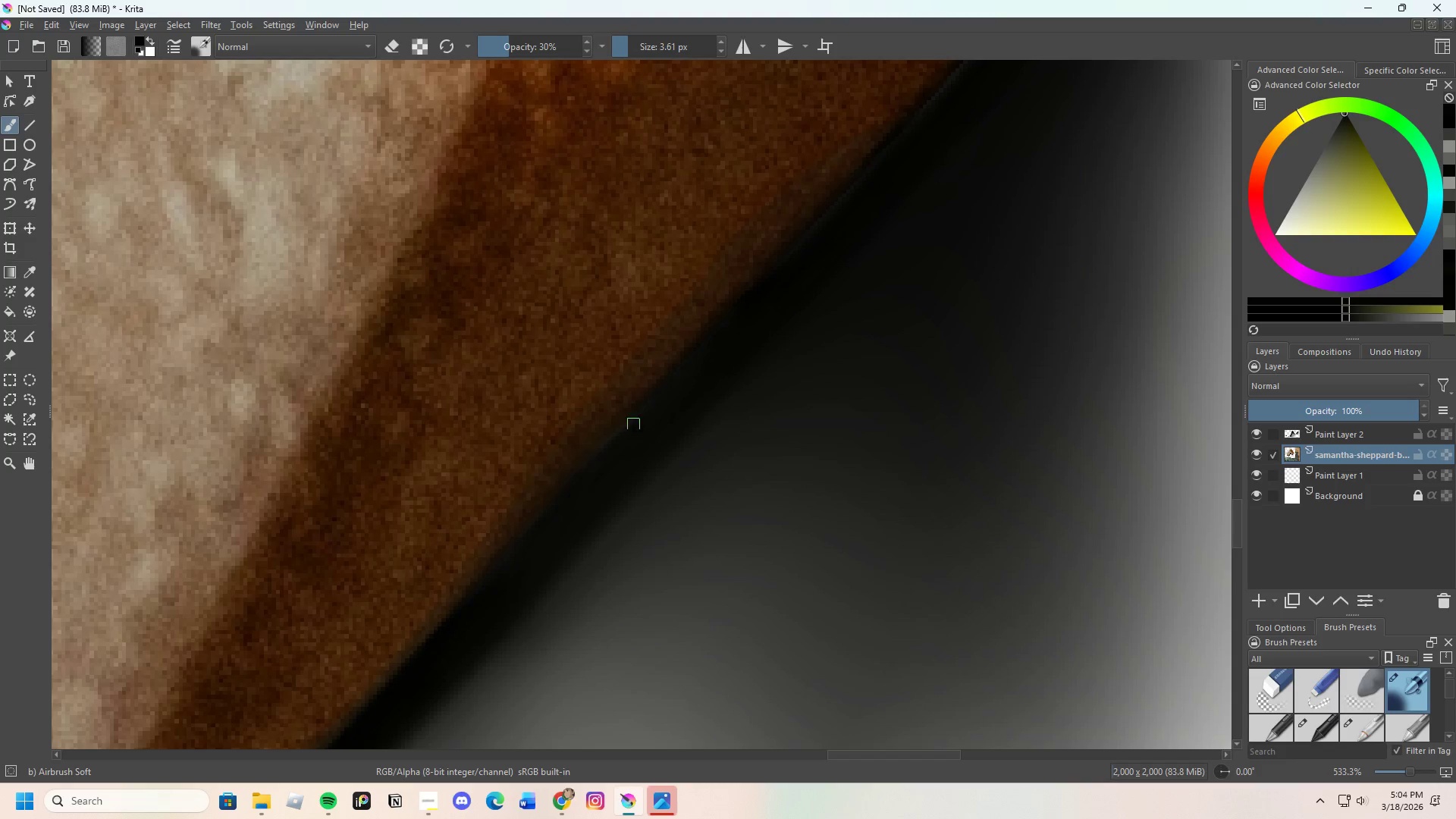 
left_click_drag(start_coordinate=[615, 448], to_coordinate=[625, 433])
 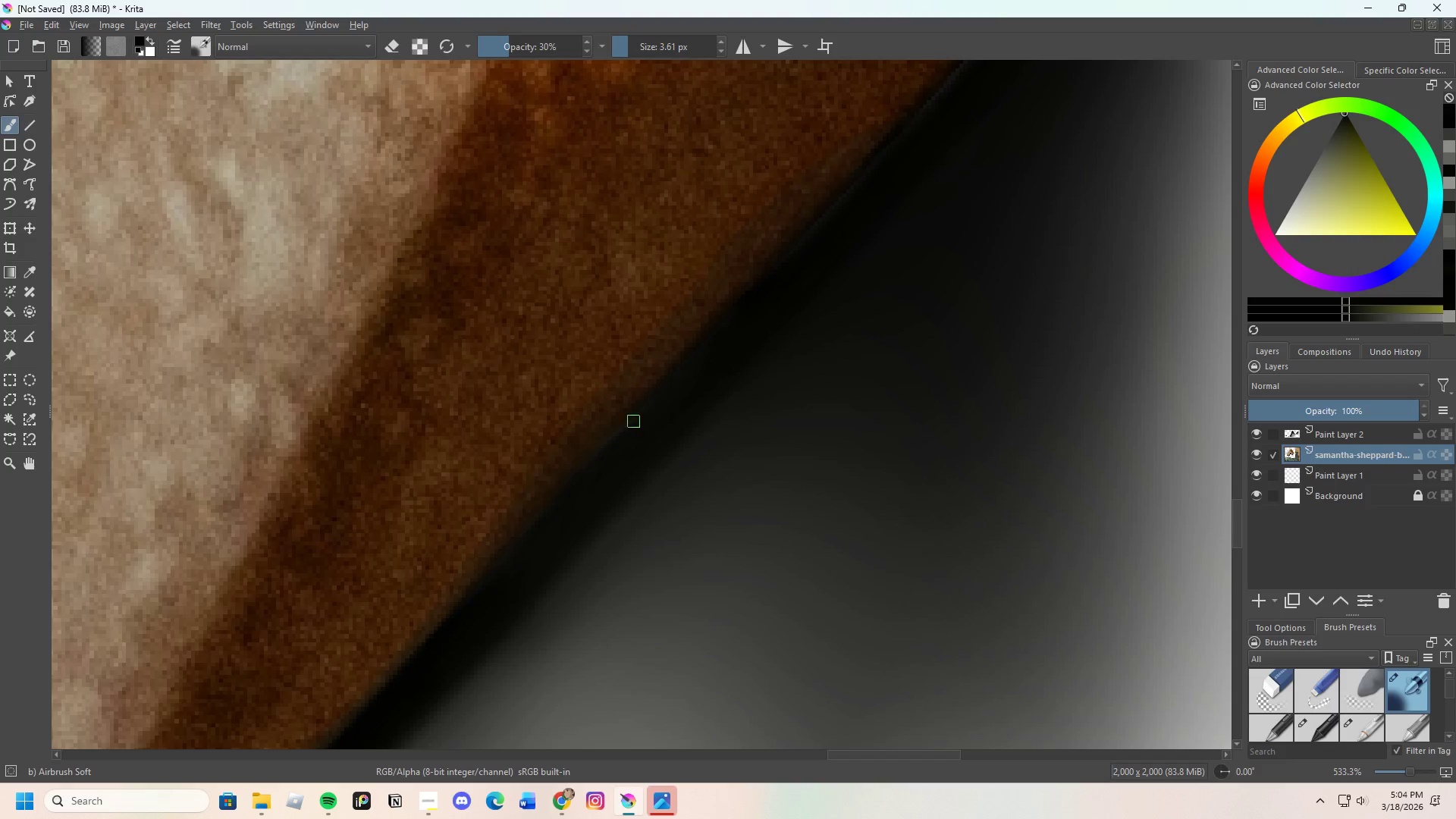 
left_click_drag(start_coordinate=[628, 429], to_coordinate=[622, 435])
 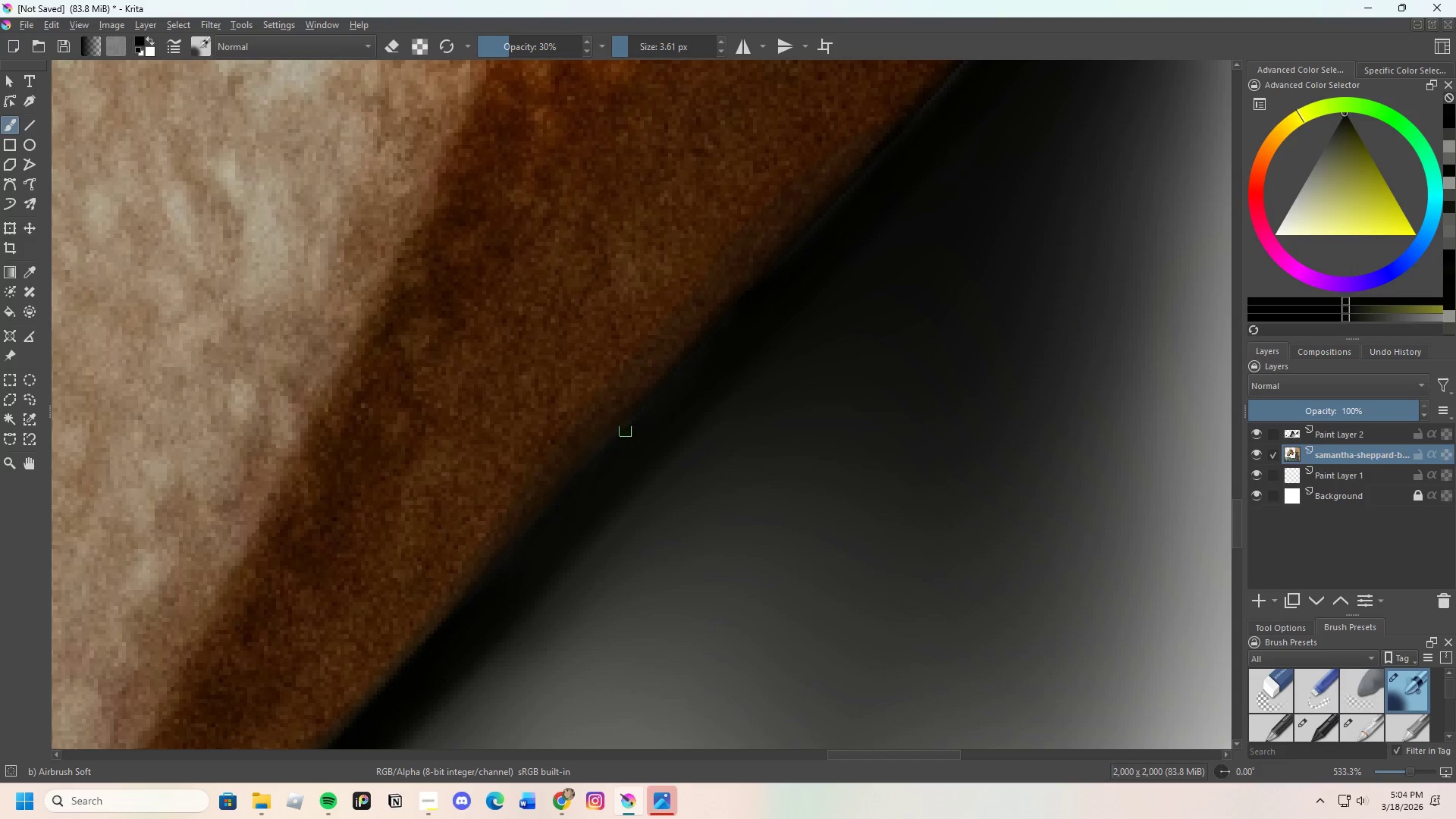 
left_click_drag(start_coordinate=[606, 460], to_coordinate=[583, 498])
 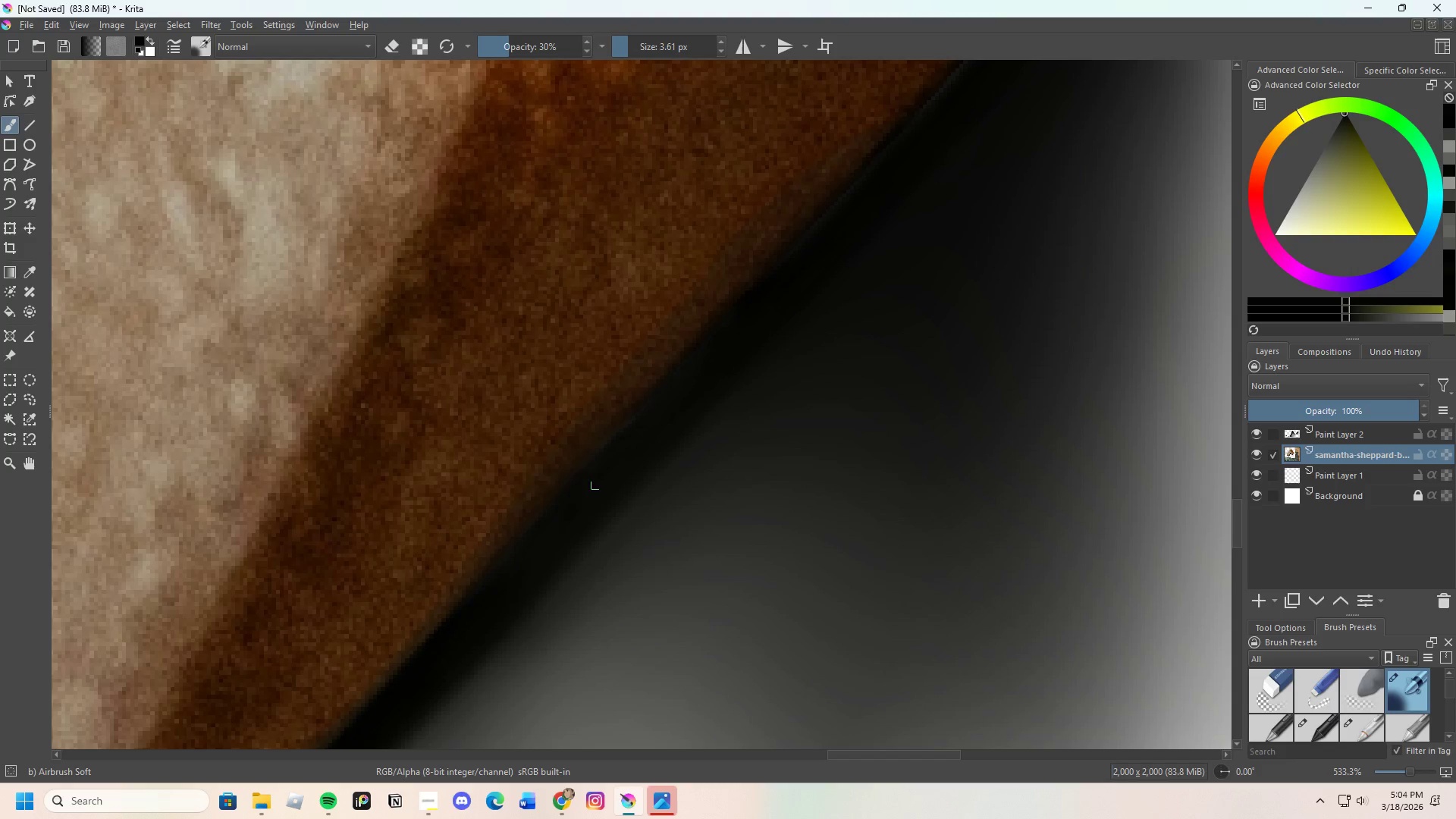 
left_click_drag(start_coordinate=[581, 511], to_coordinate=[571, 521])
 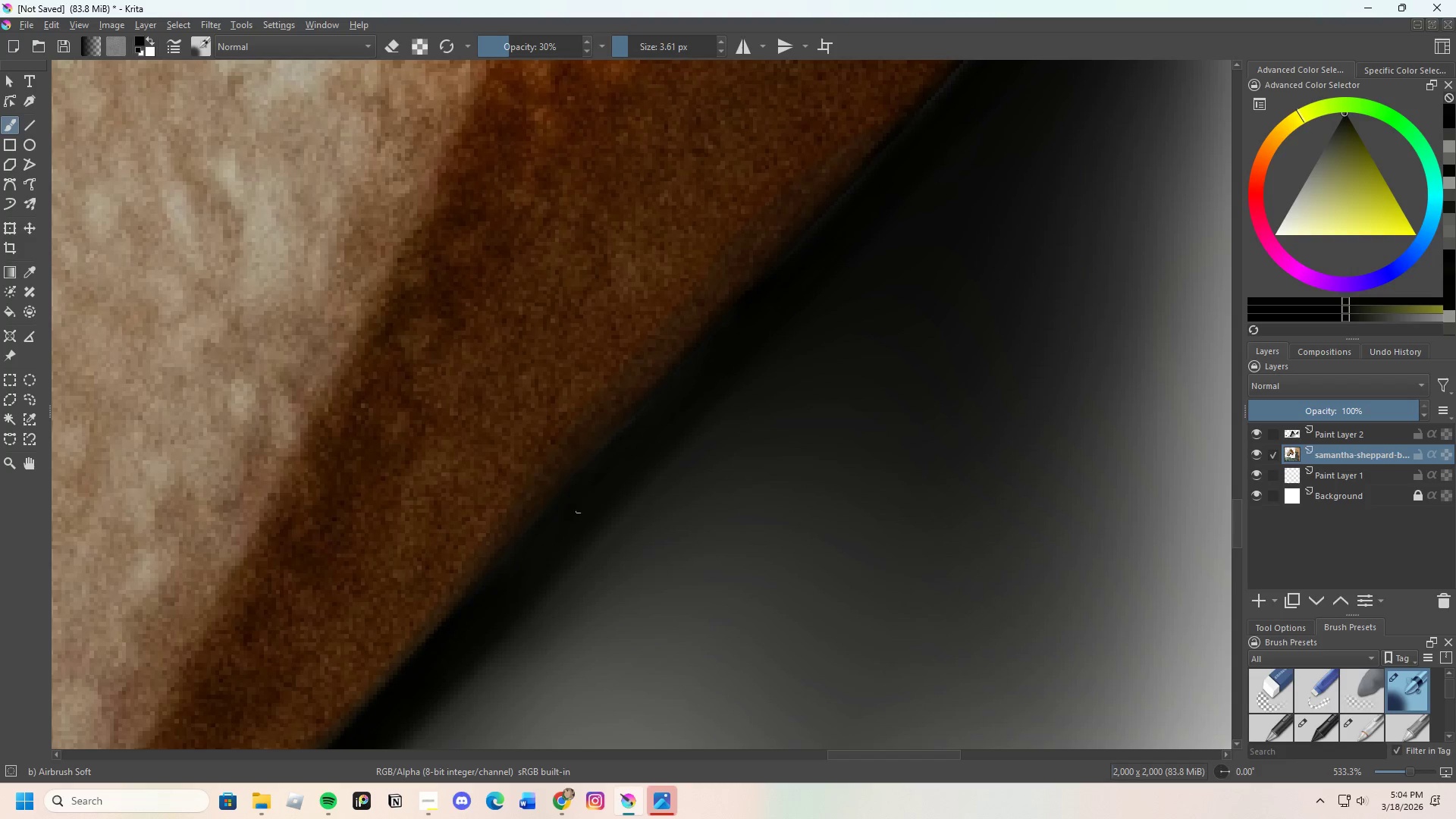 
left_click_drag(start_coordinate=[573, 523], to_coordinate=[565, 528])
 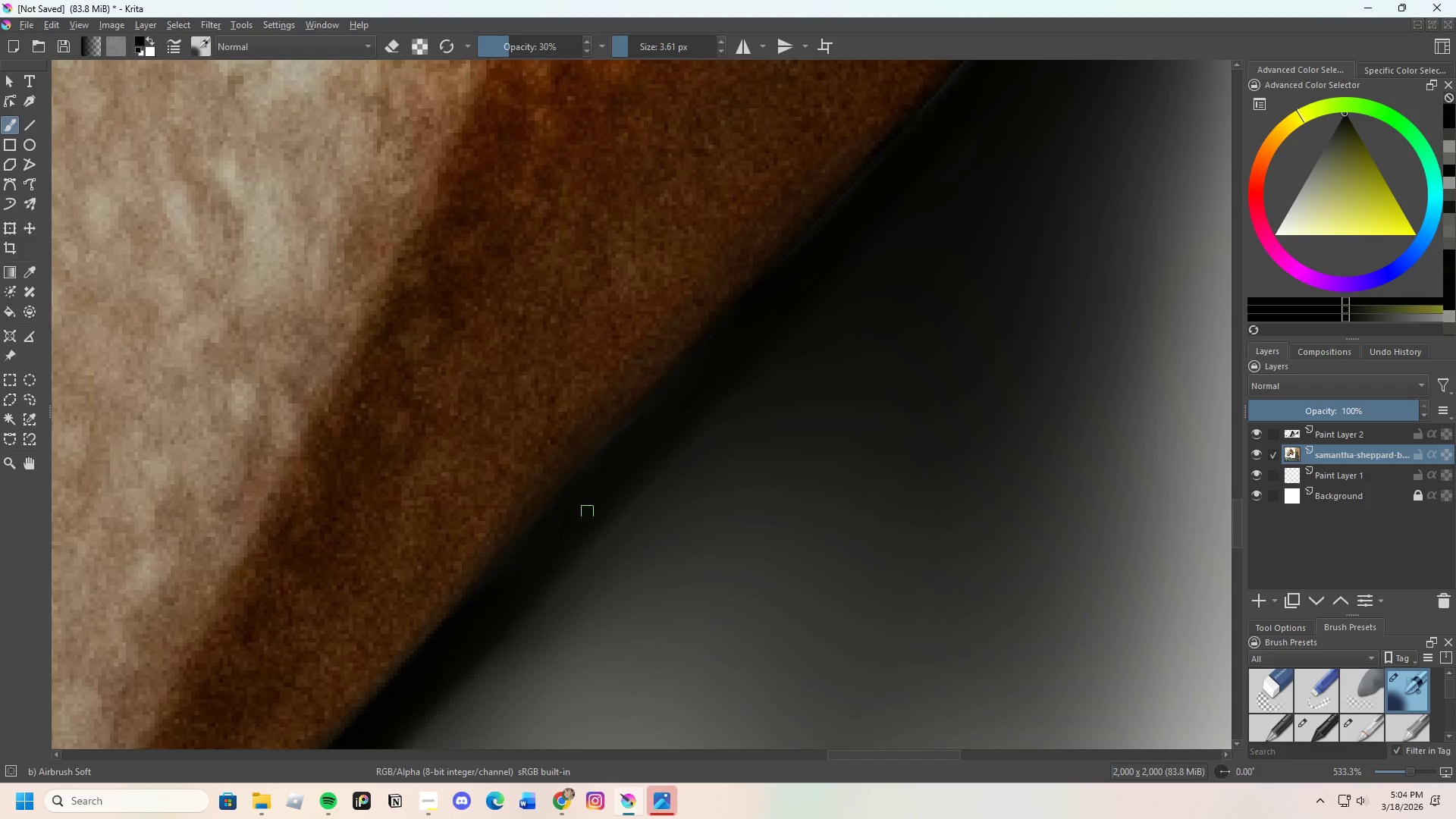 
left_click_drag(start_coordinate=[558, 547], to_coordinate=[492, 598])
 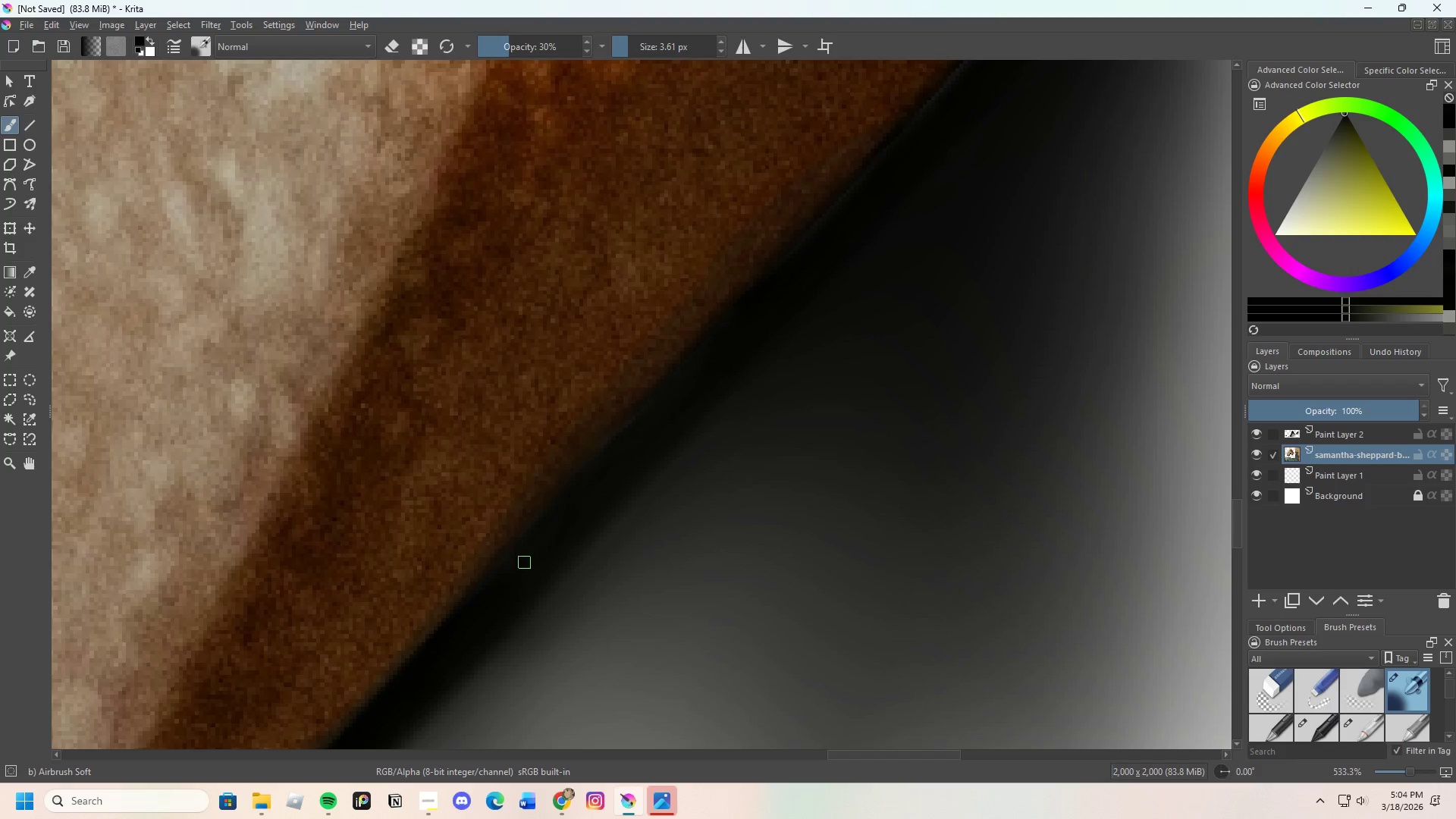 
left_click_drag(start_coordinate=[513, 585], to_coordinate=[509, 583])
 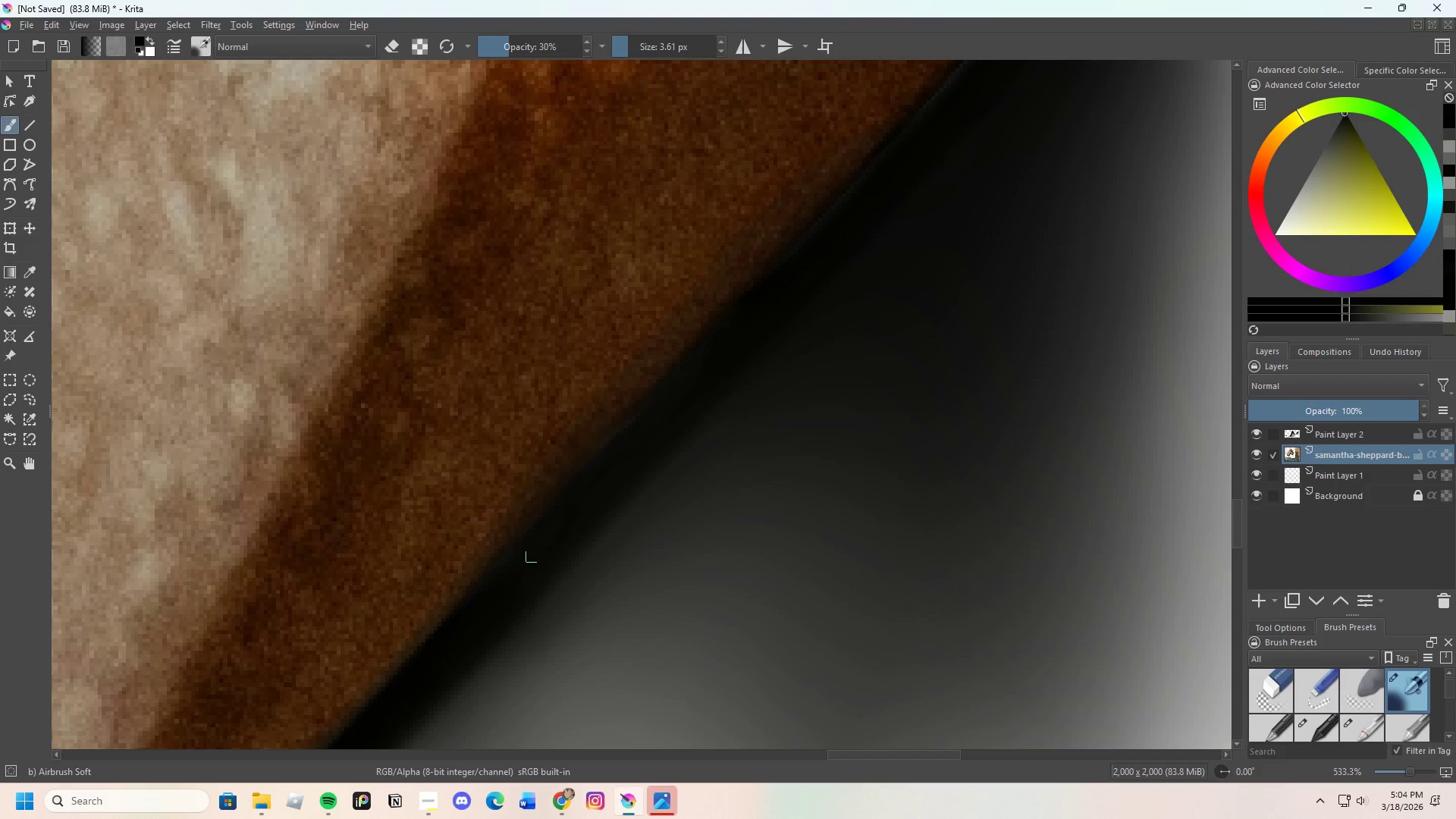 
left_click_drag(start_coordinate=[535, 554], to_coordinate=[542, 545])
 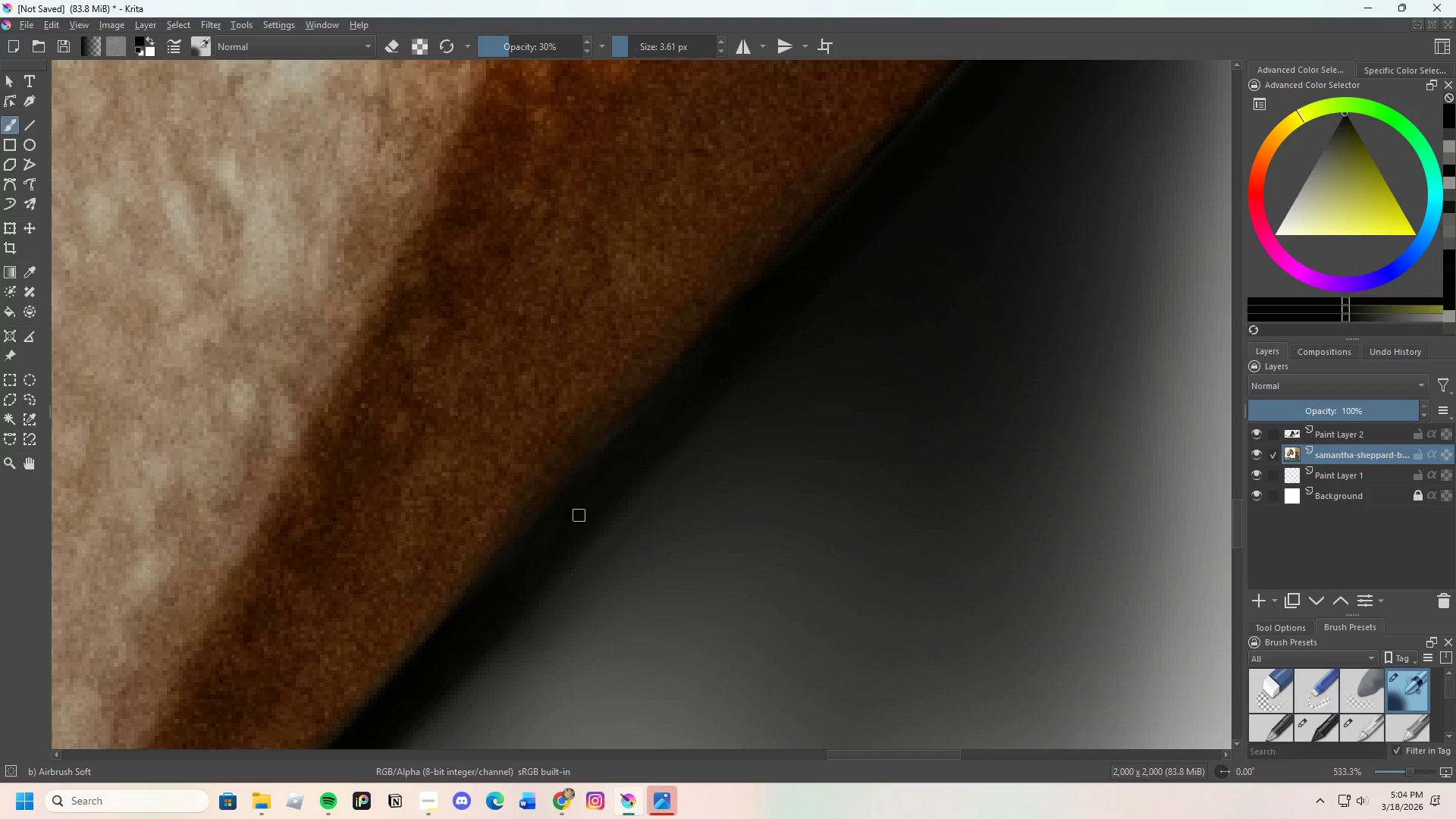 
left_click_drag(start_coordinate=[570, 533], to_coordinate=[552, 535])
 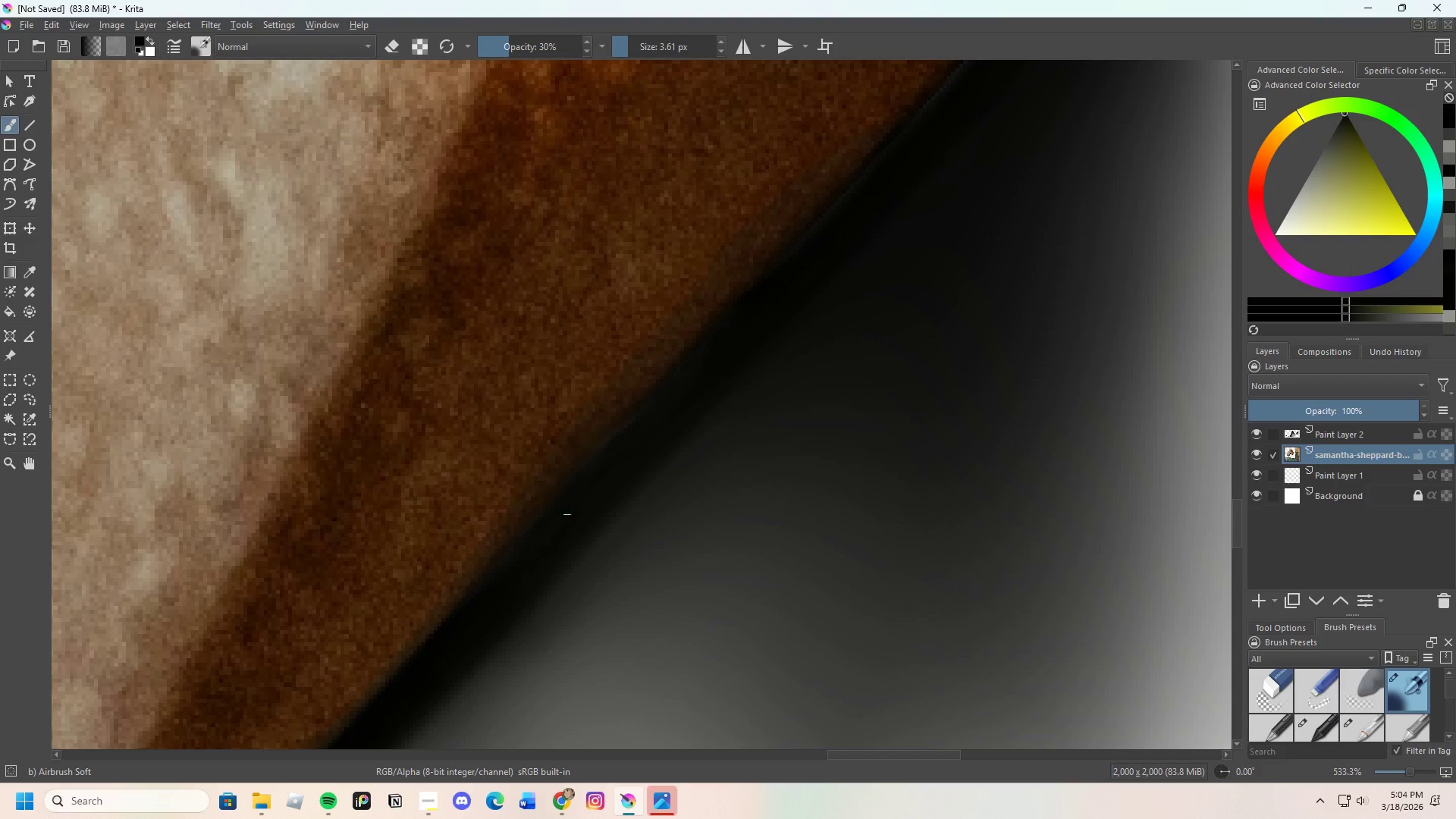 
left_click_drag(start_coordinate=[554, 535], to_coordinate=[543, 535])
 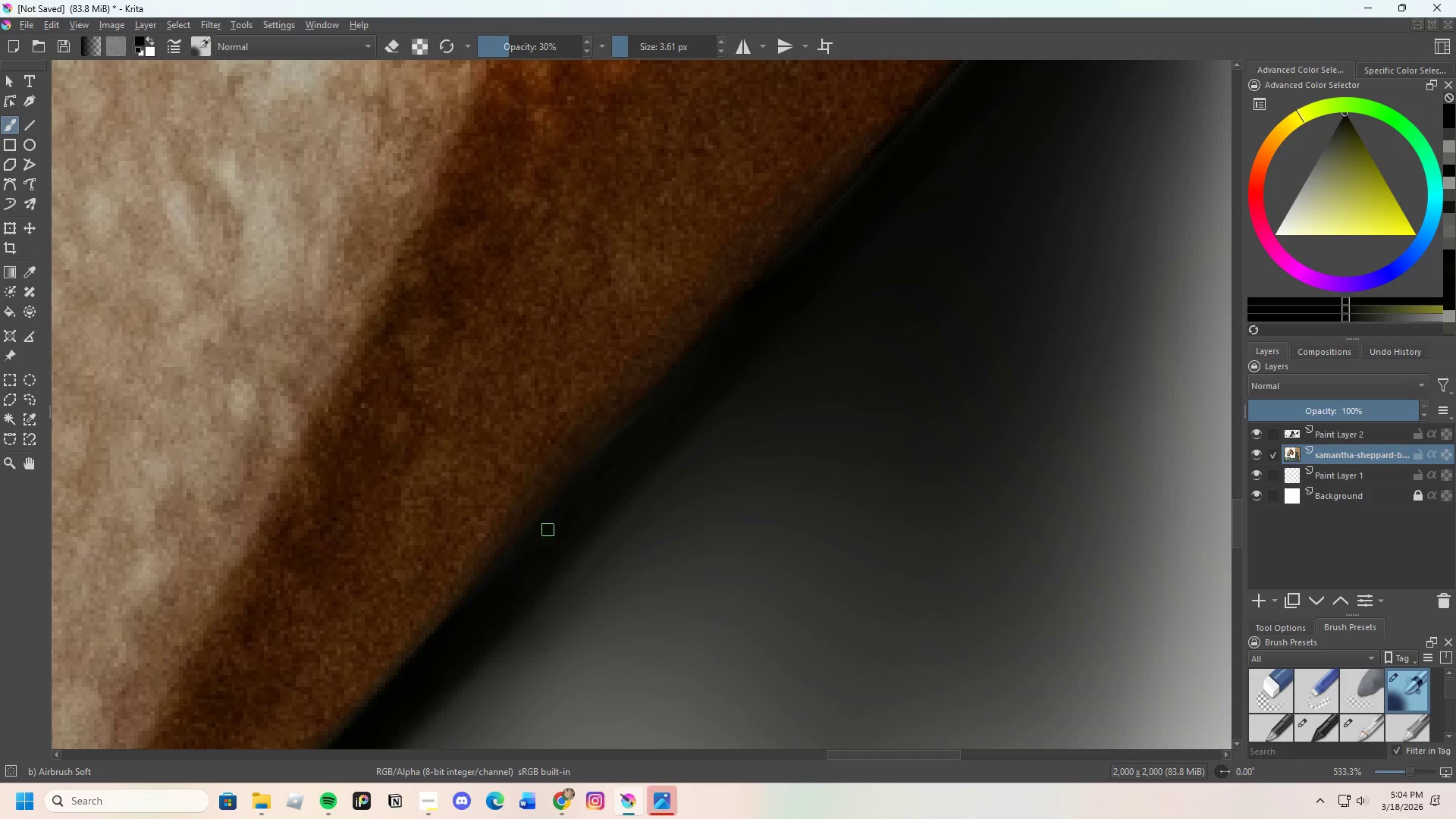 
left_click_drag(start_coordinate=[548, 538], to_coordinate=[514, 560])
 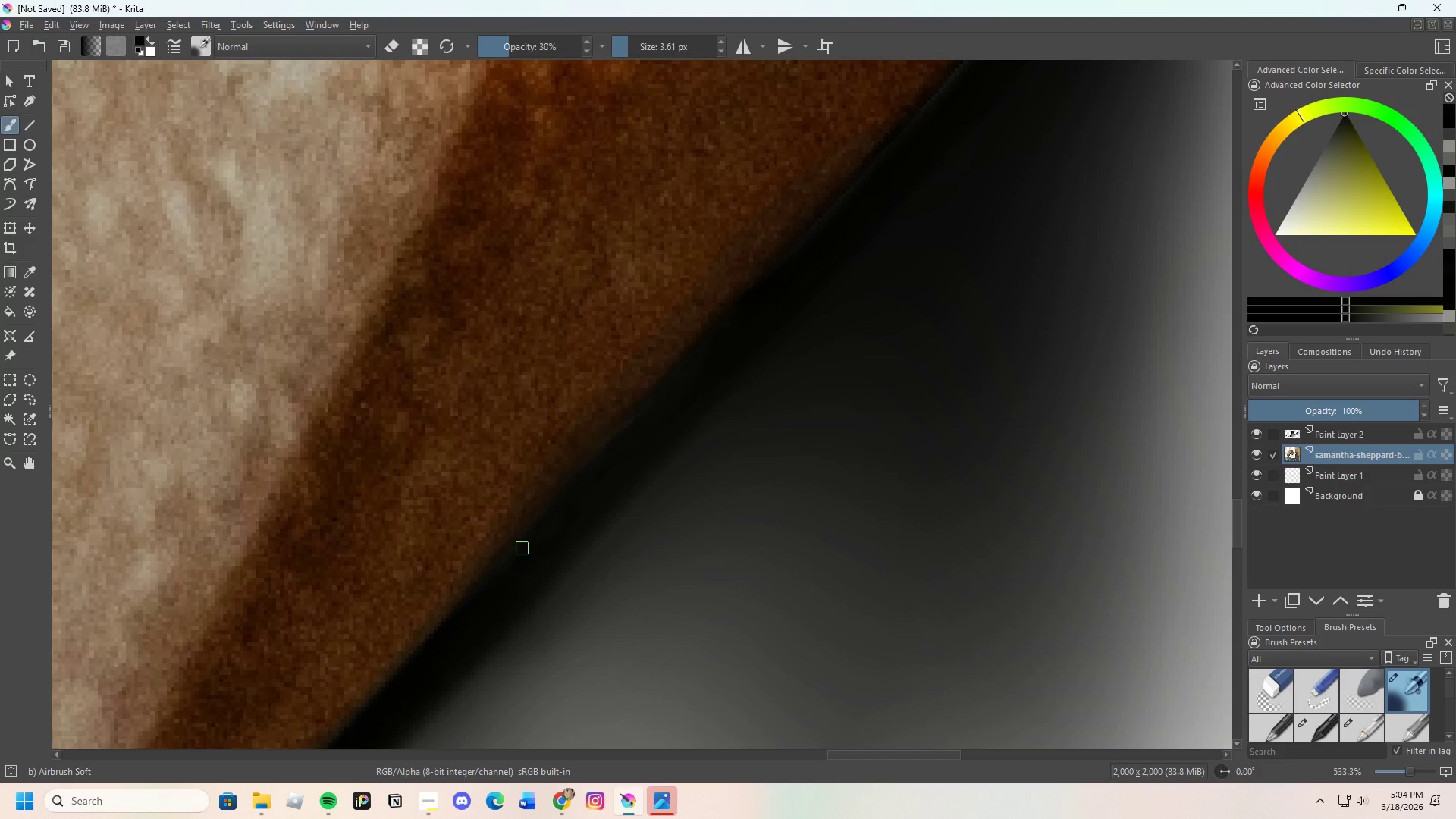 
left_click_drag(start_coordinate=[520, 550], to_coordinate=[493, 575])
 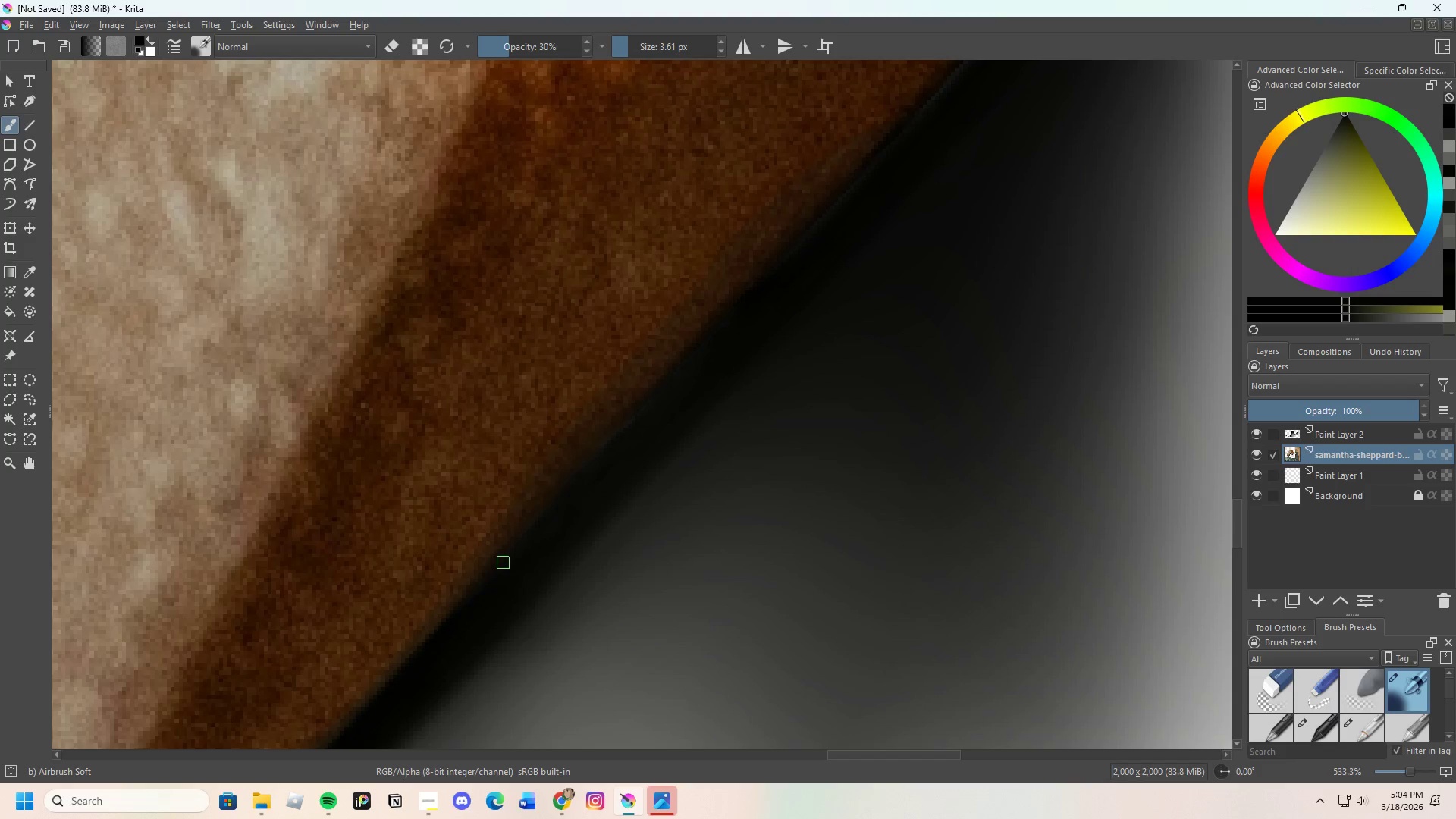 
left_click_drag(start_coordinate=[507, 560], to_coordinate=[516, 550])
 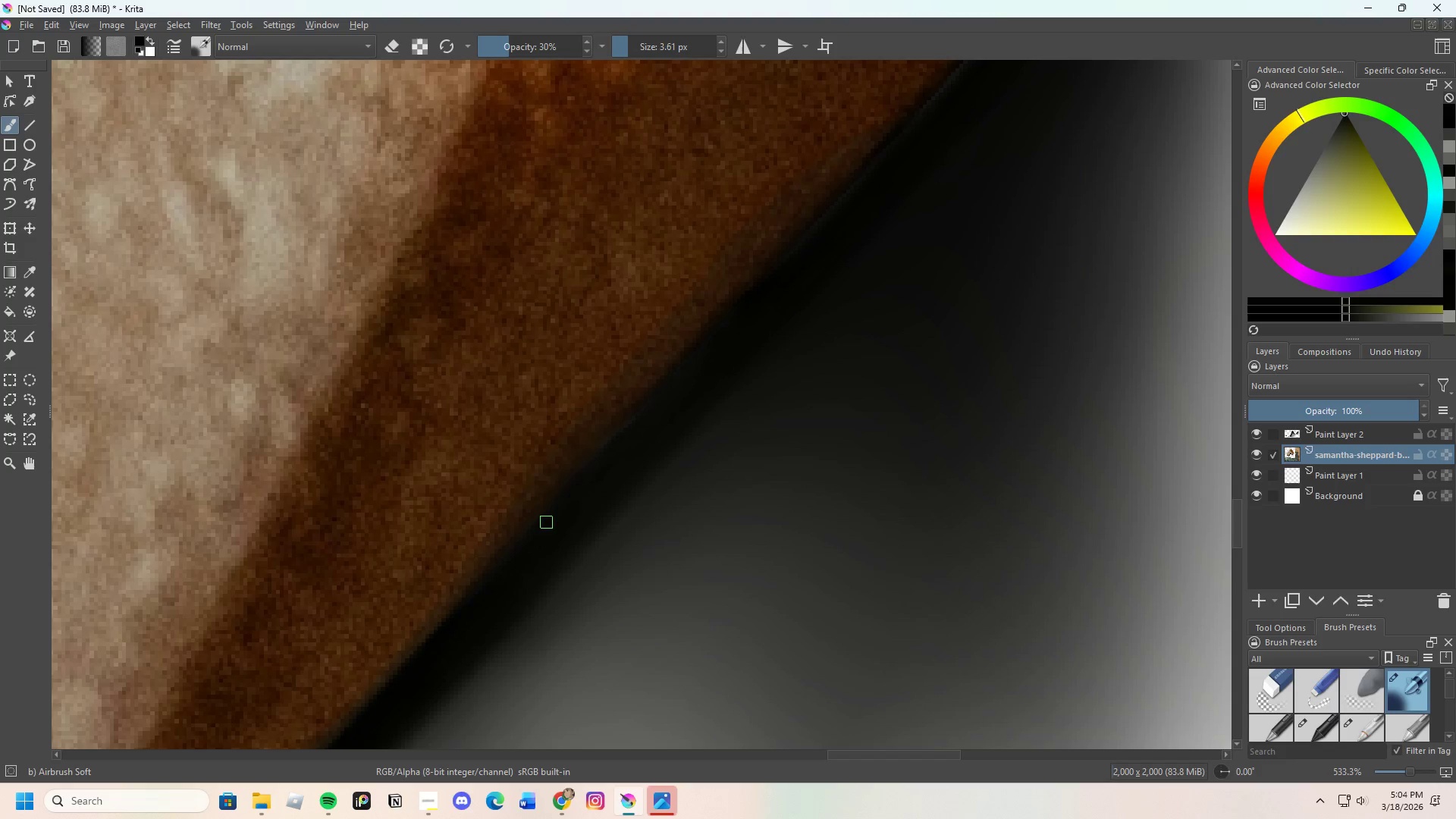 
left_click_drag(start_coordinate=[538, 536], to_coordinate=[579, 497])
 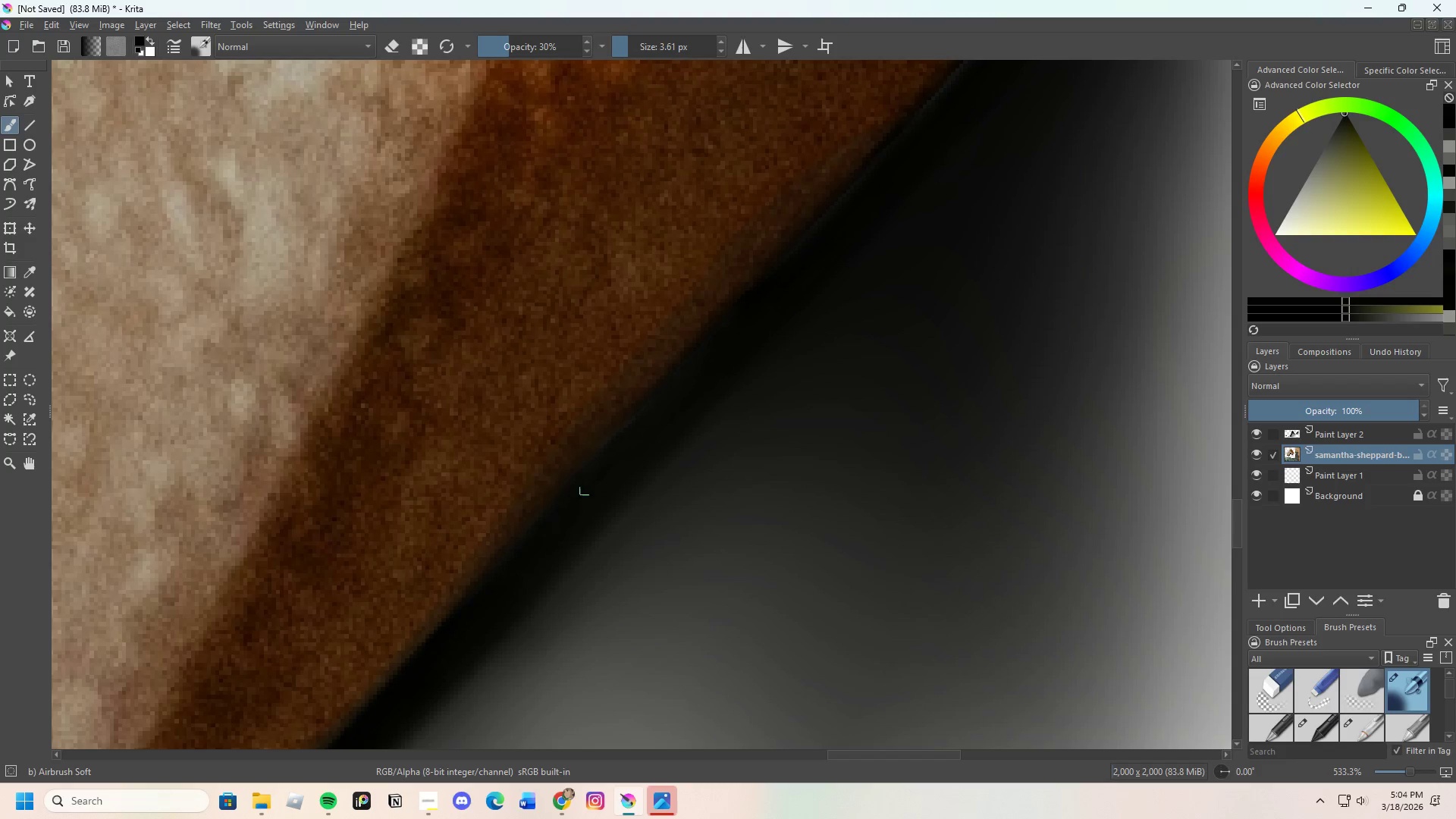 
left_click_drag(start_coordinate=[563, 516], to_coordinate=[568, 502])
 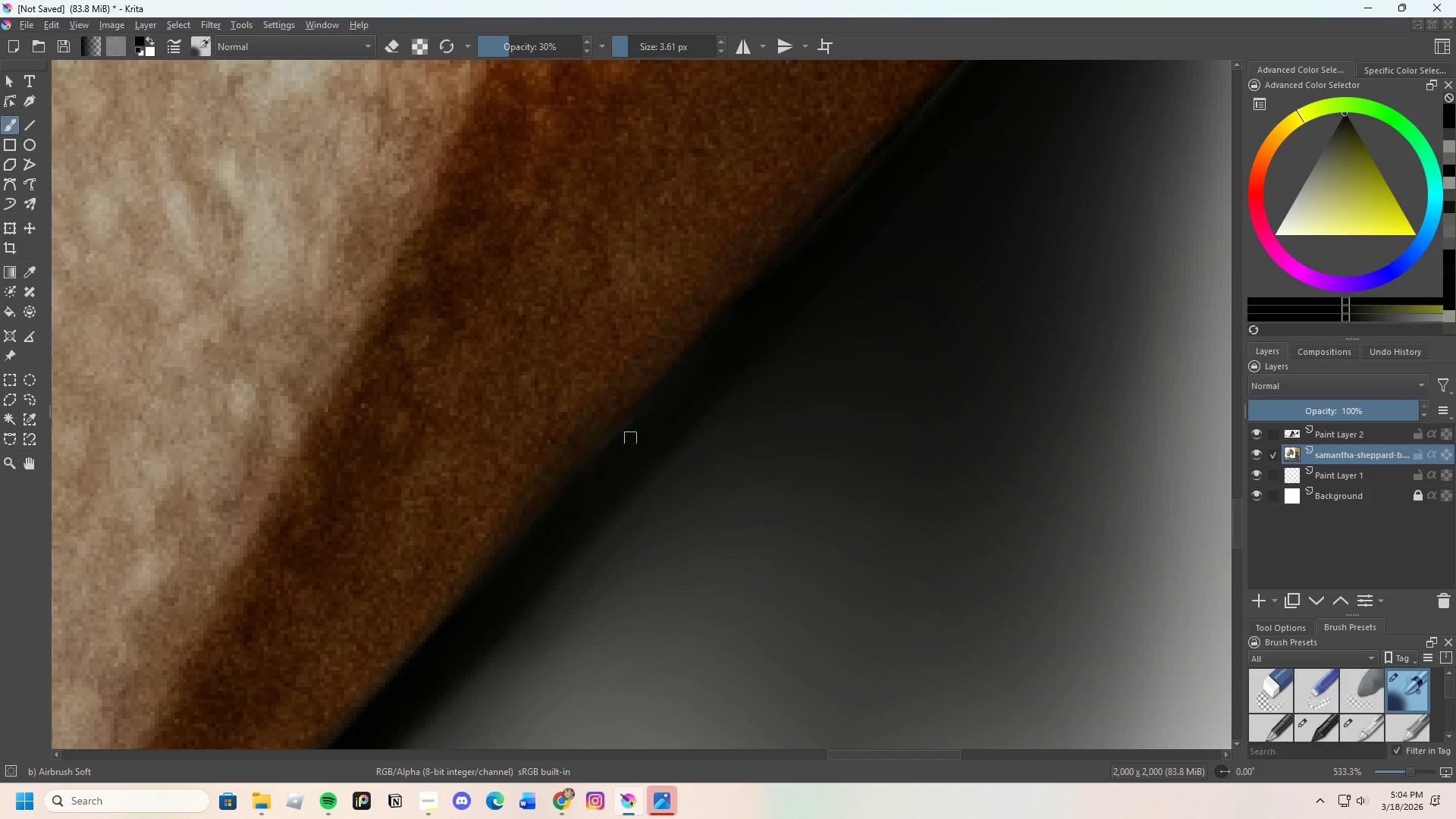 
left_click_drag(start_coordinate=[625, 447], to_coordinate=[644, 424])
 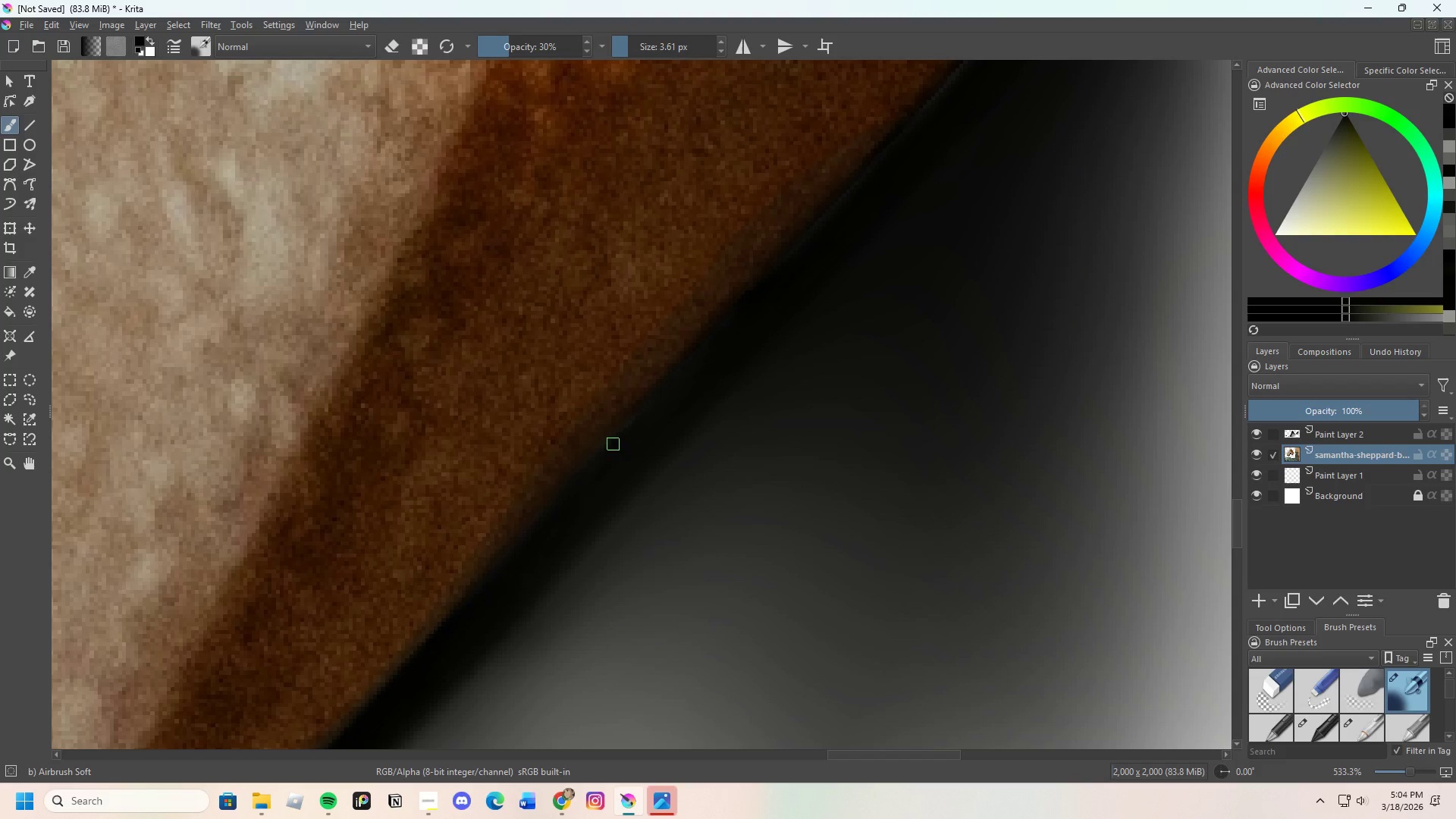 
left_click_drag(start_coordinate=[615, 438], to_coordinate=[557, 525])
 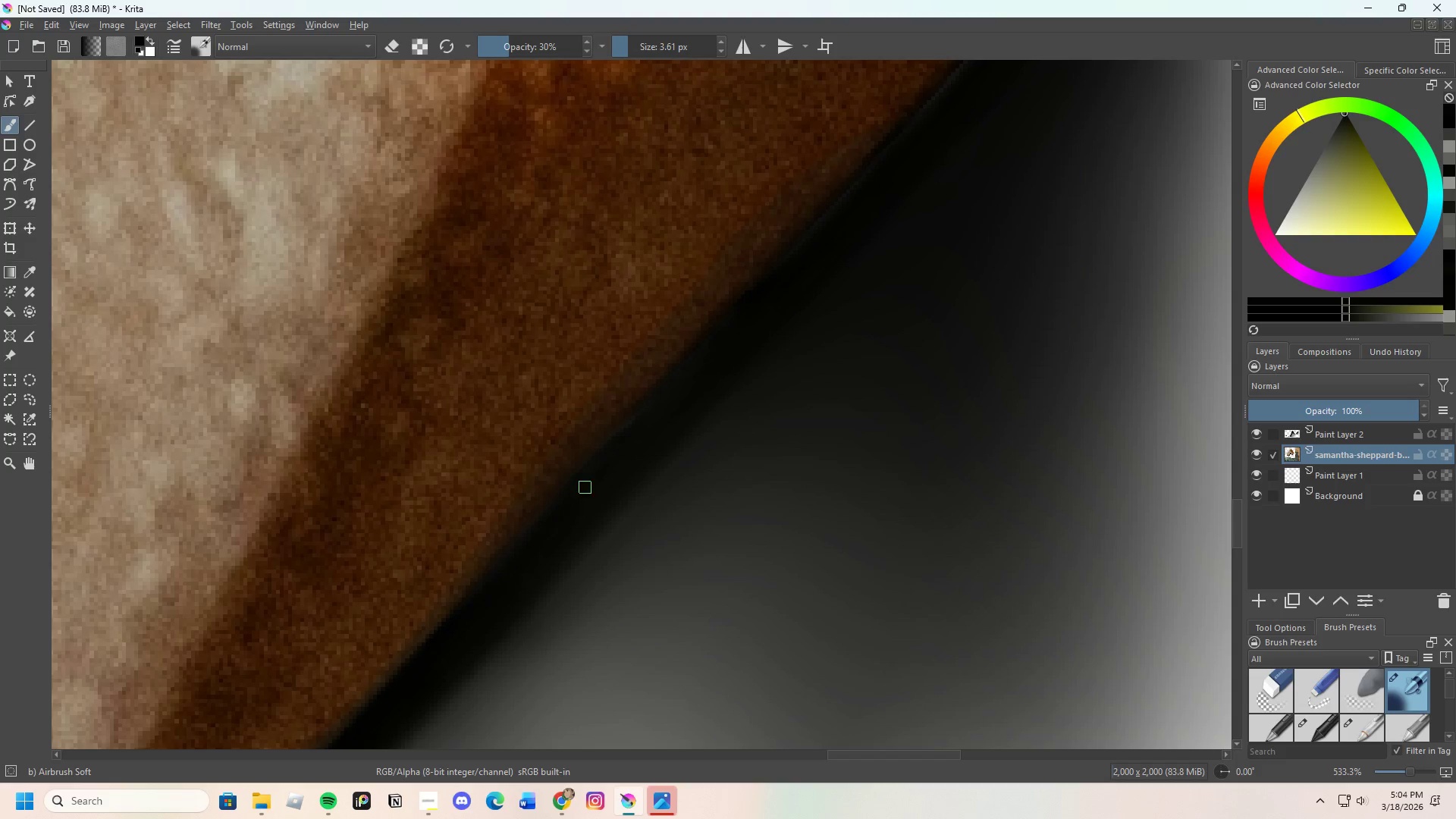 
left_click_drag(start_coordinate=[586, 490], to_coordinate=[579, 497])
 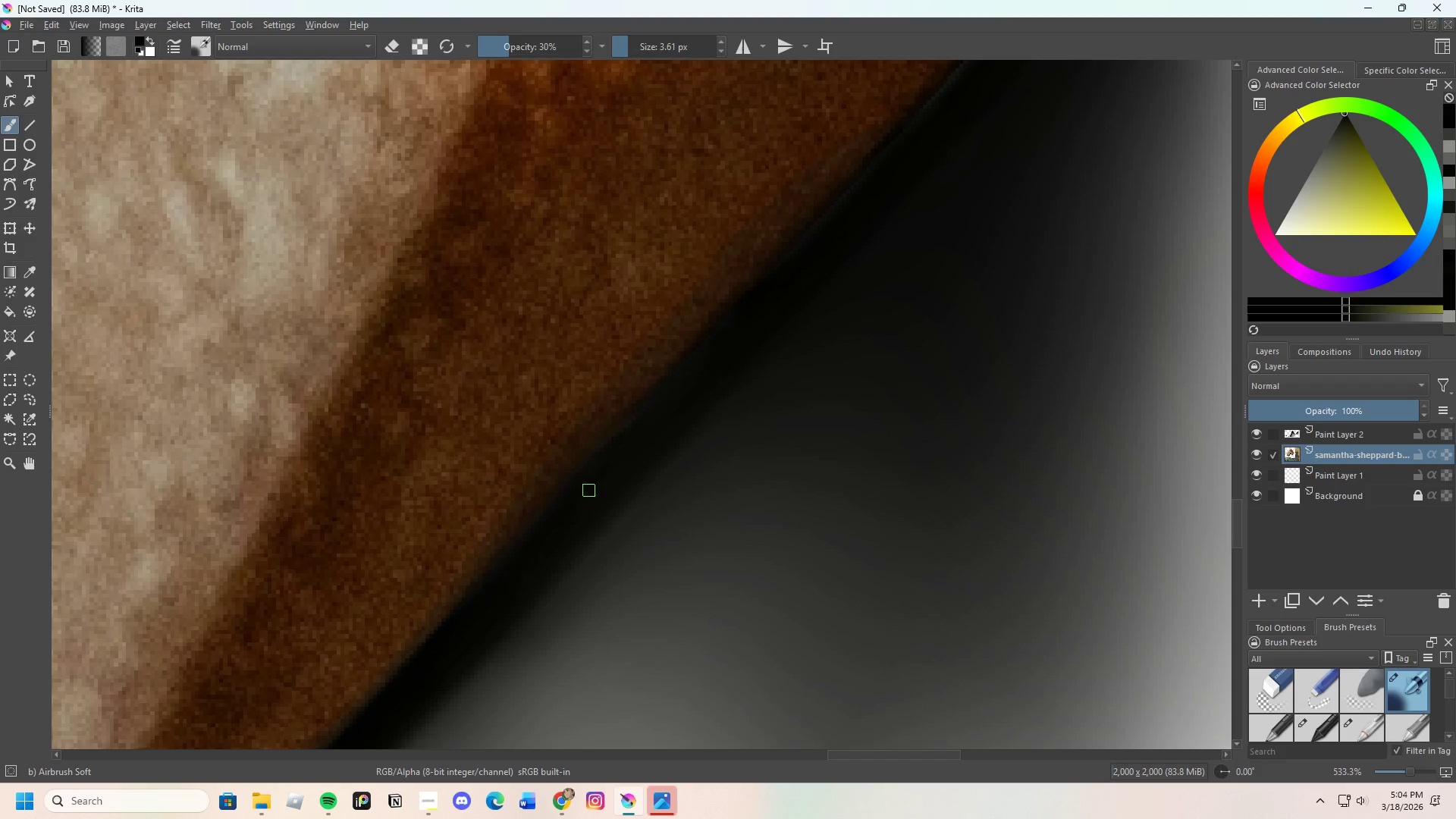 
left_click_drag(start_coordinate=[579, 501], to_coordinate=[654, 410])
 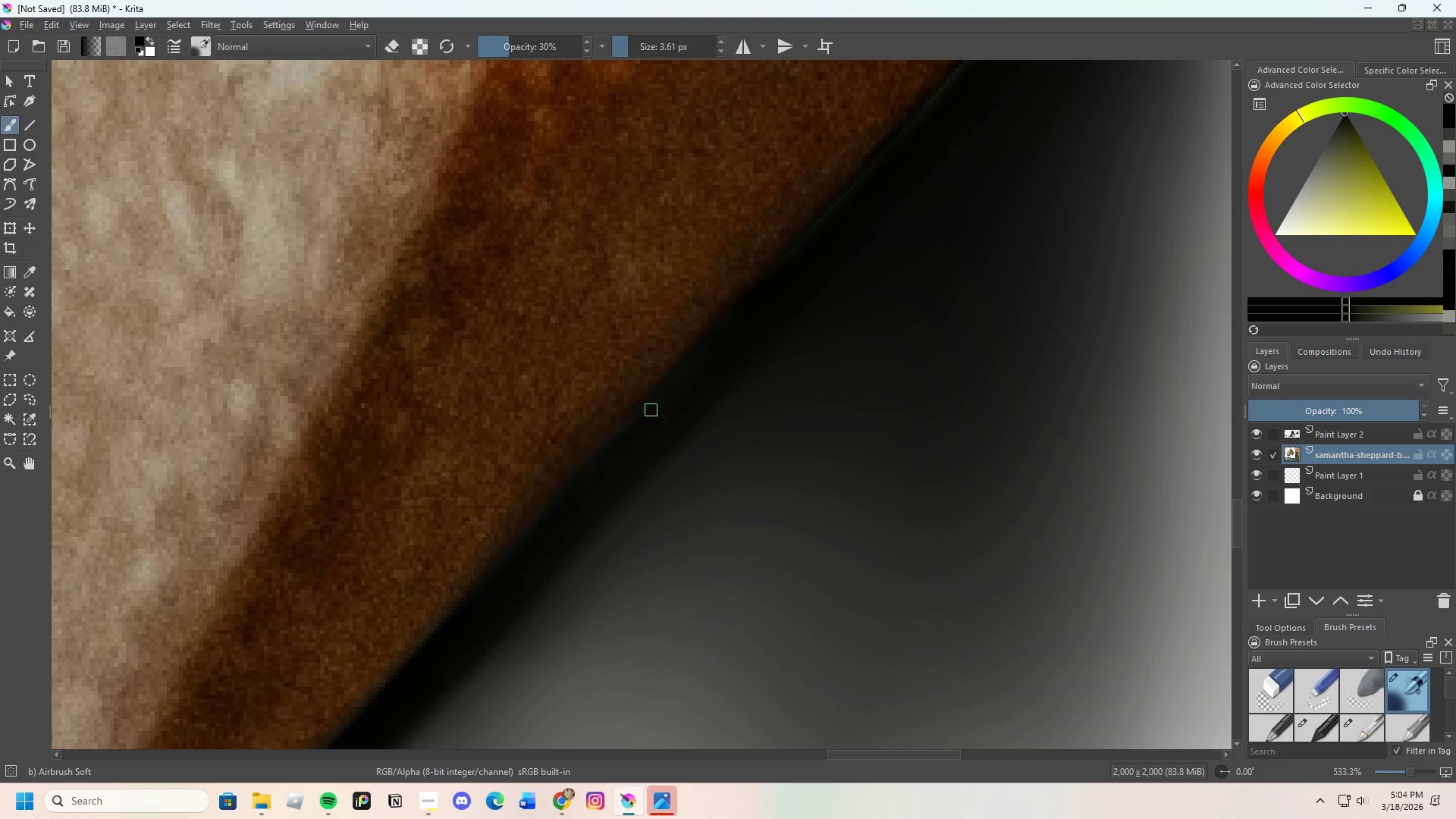 
left_click_drag(start_coordinate=[635, 424], to_coordinate=[603, 465])
 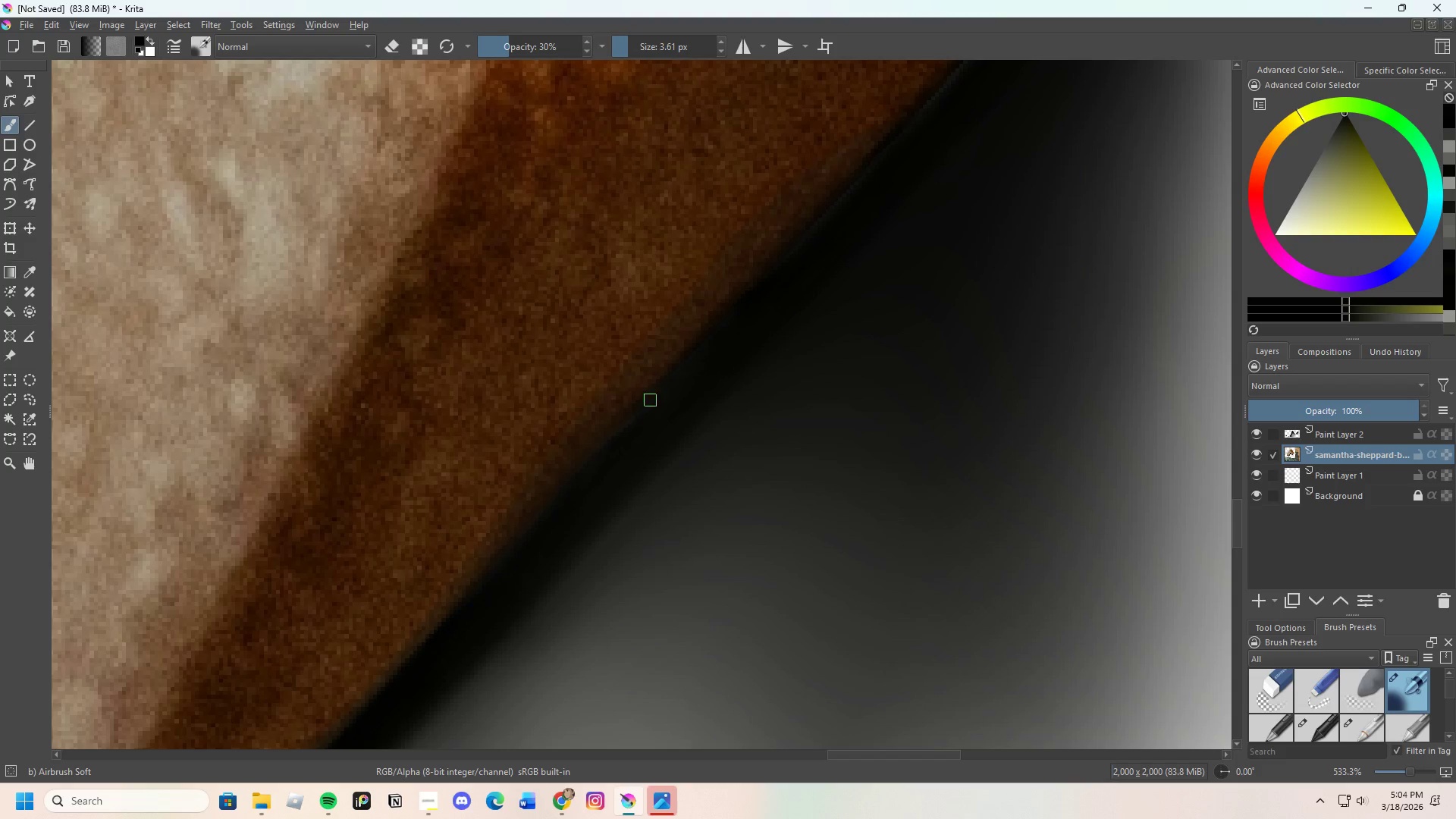 
left_click_drag(start_coordinate=[651, 399], to_coordinate=[626, 436])
 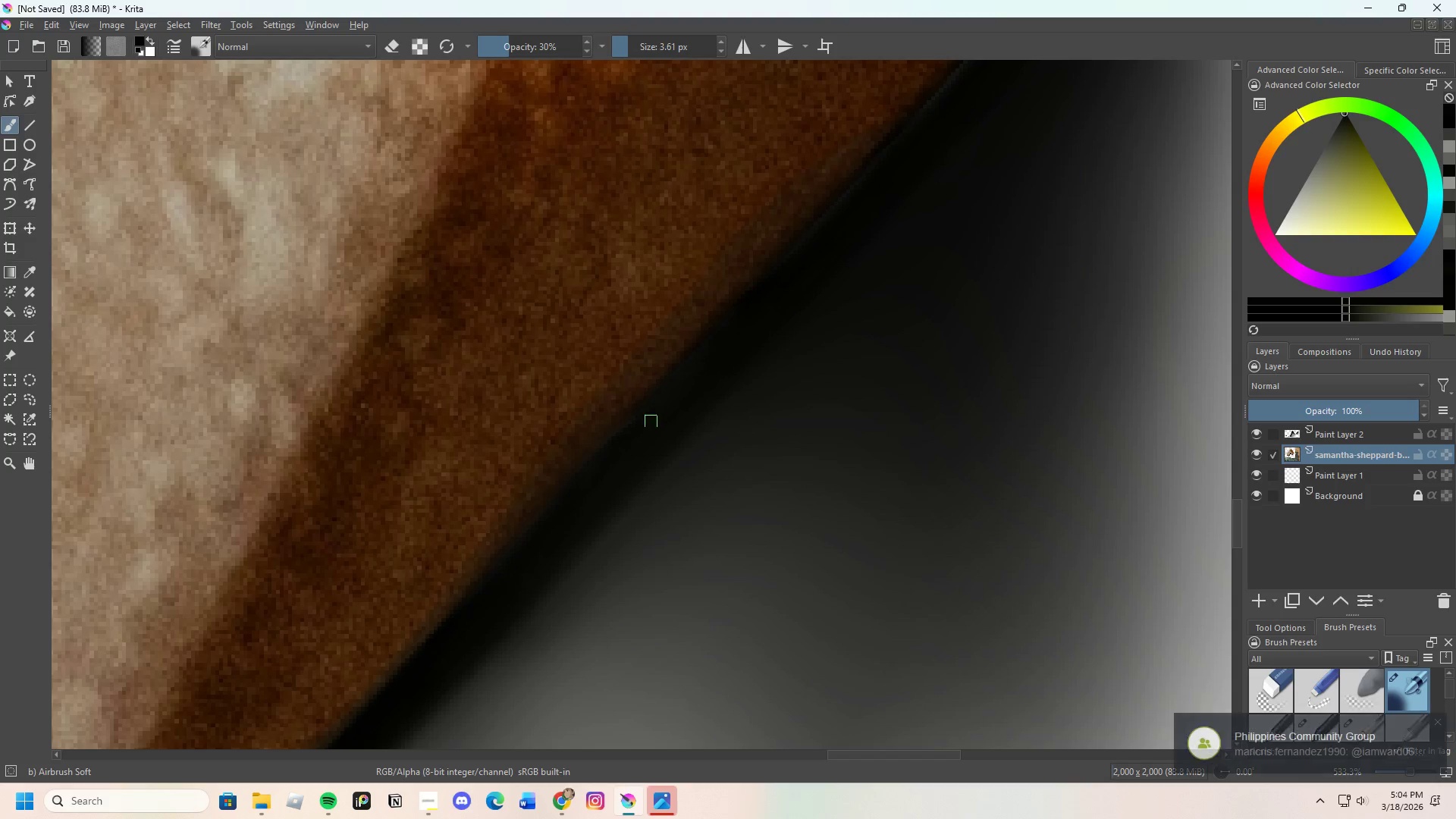 
left_click_drag(start_coordinate=[639, 443], to_coordinate=[614, 459])
 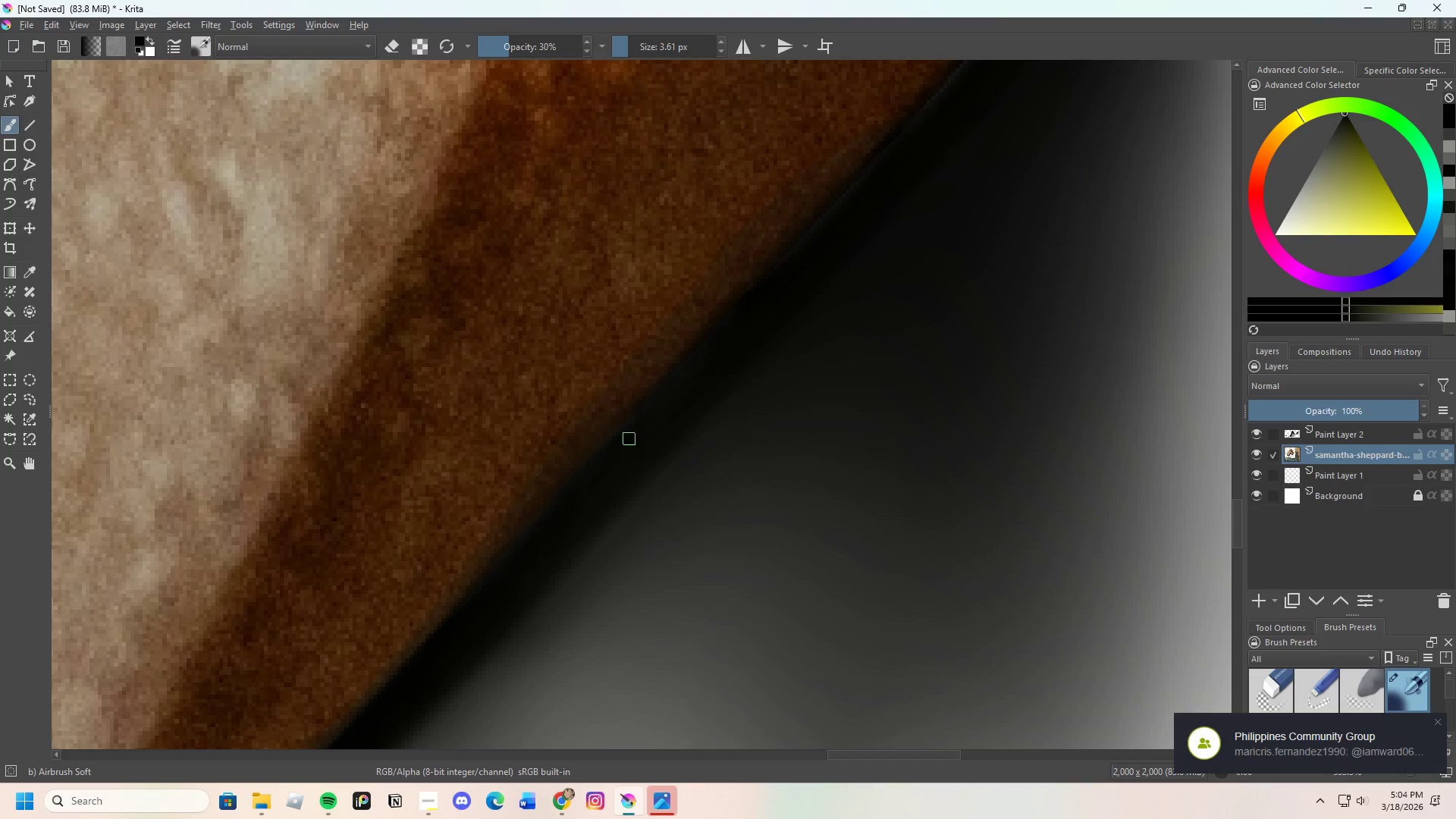 
left_click_drag(start_coordinate=[613, 461], to_coordinate=[620, 463])
 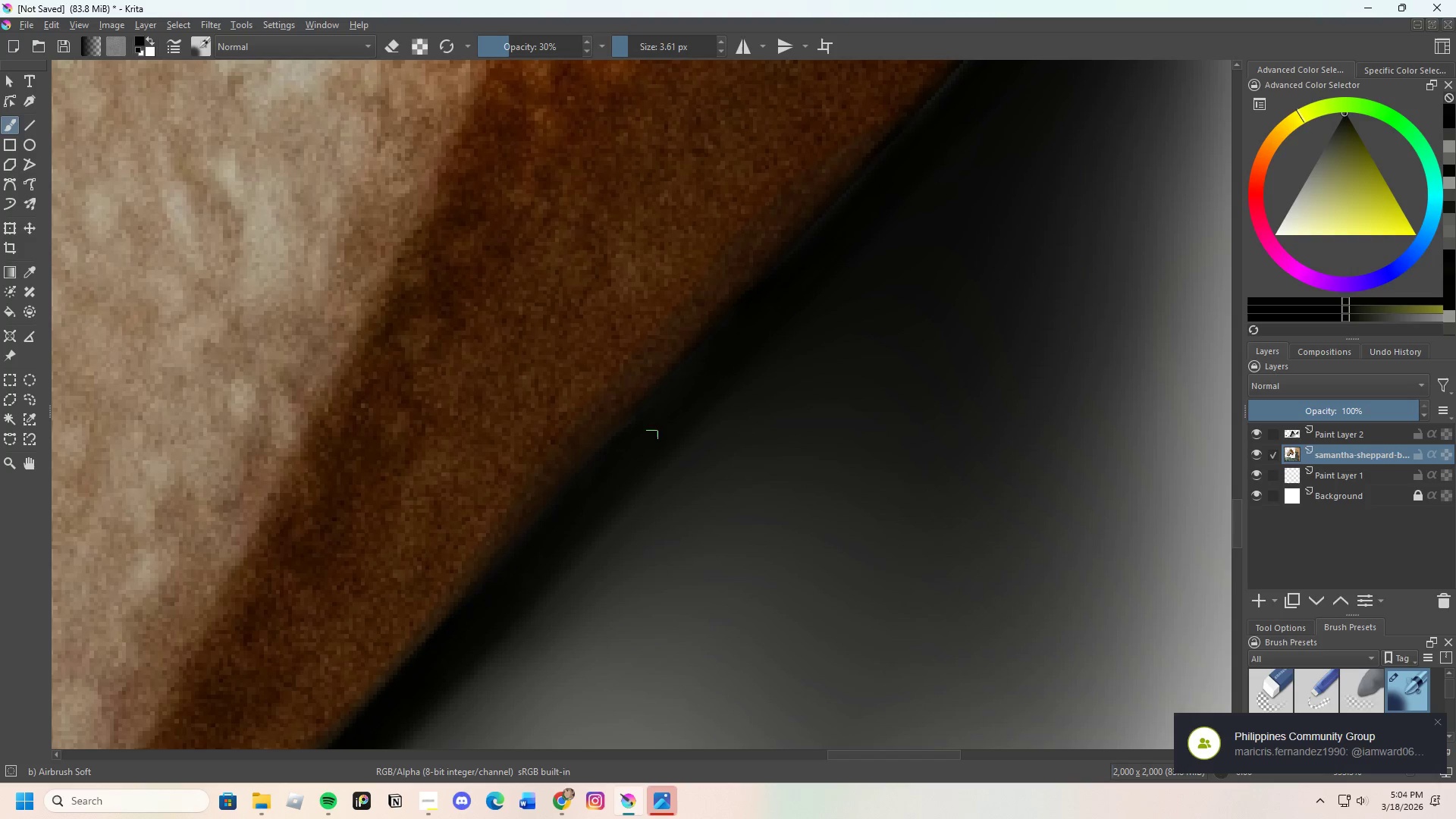 
left_click_drag(start_coordinate=[642, 451], to_coordinate=[651, 428])
 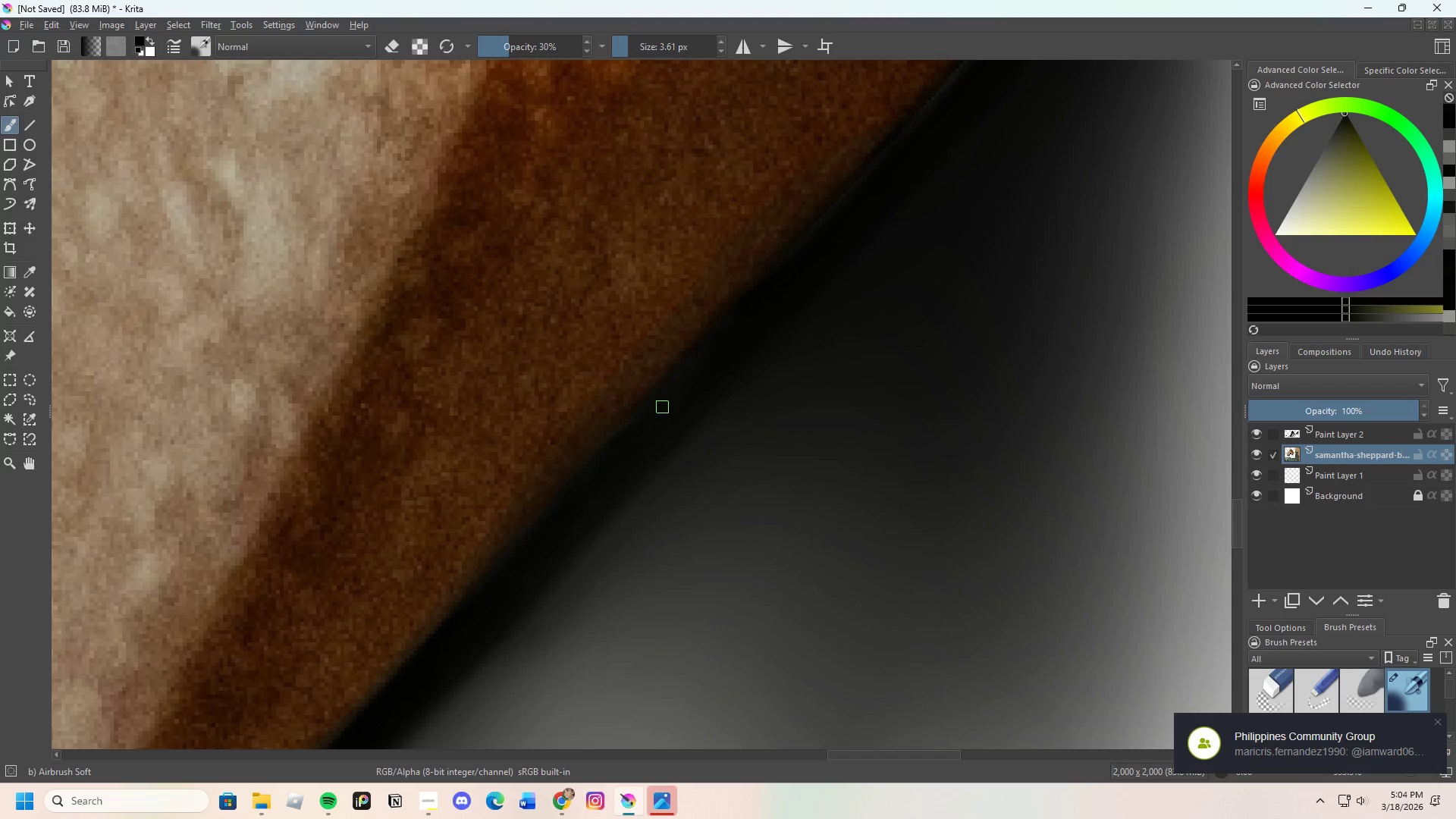 
left_click_drag(start_coordinate=[664, 406], to_coordinate=[635, 435])
 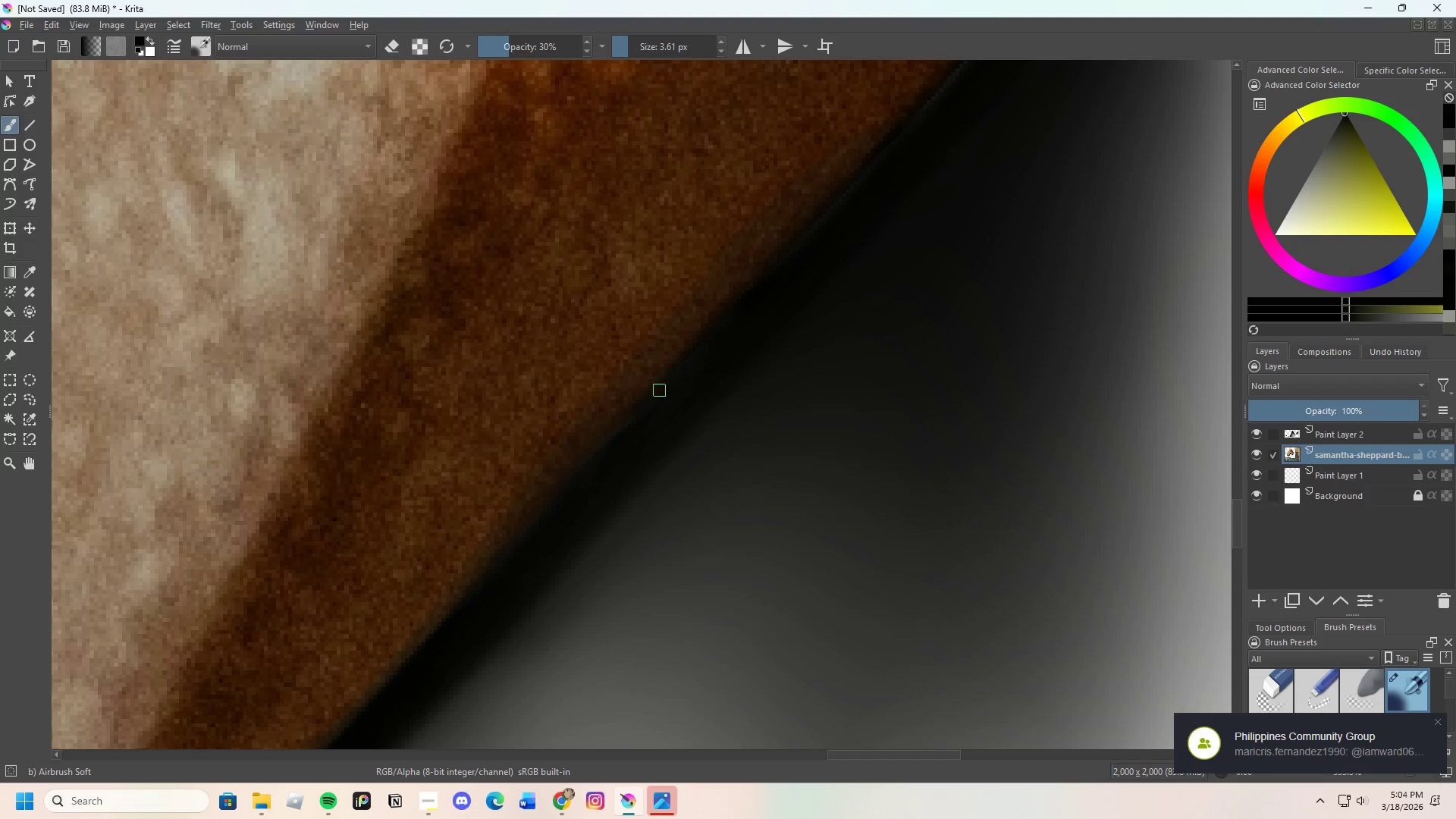 
left_click_drag(start_coordinate=[660, 390], to_coordinate=[624, 430])
 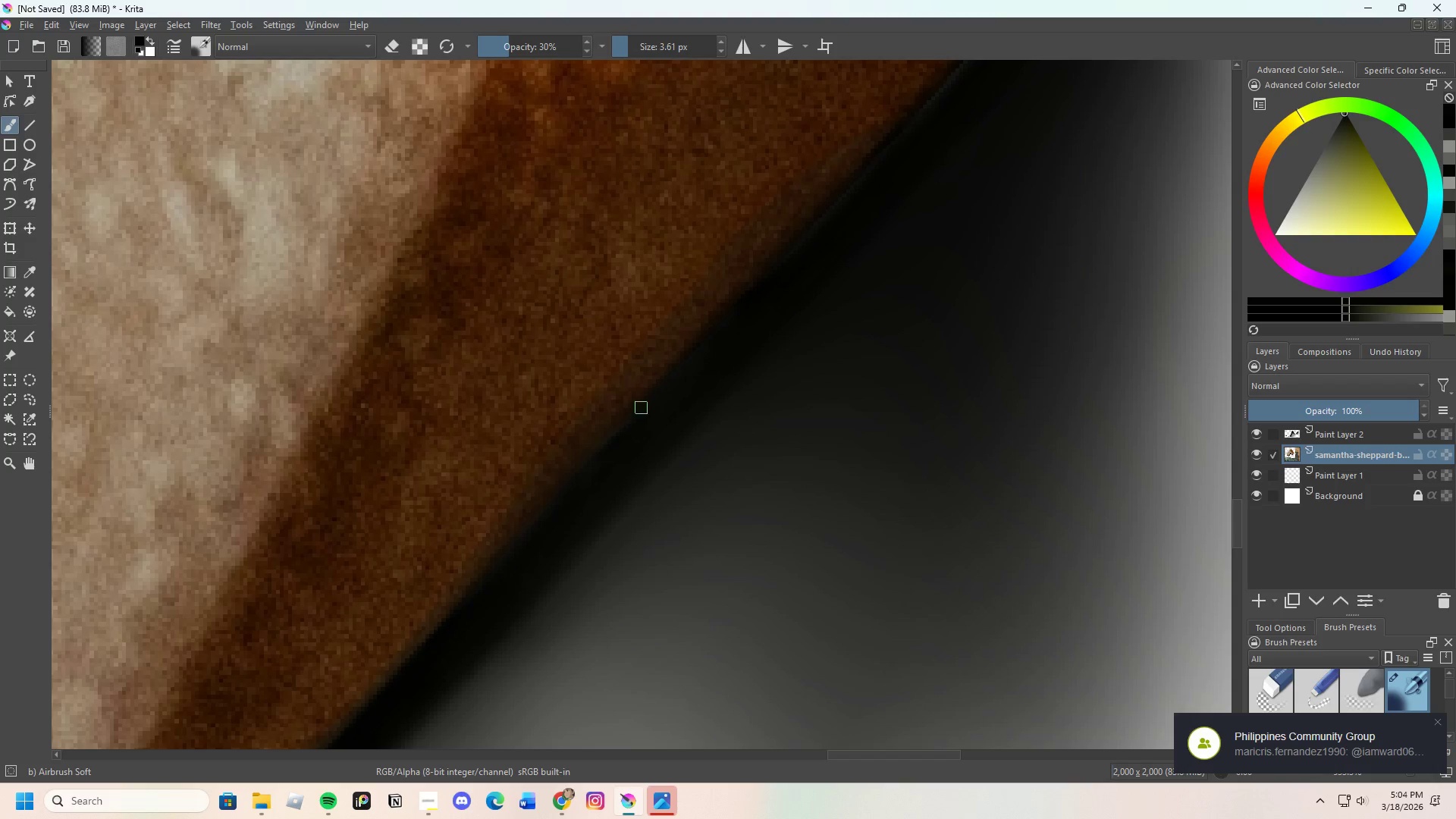 
left_click_drag(start_coordinate=[637, 416], to_coordinate=[710, 350])
 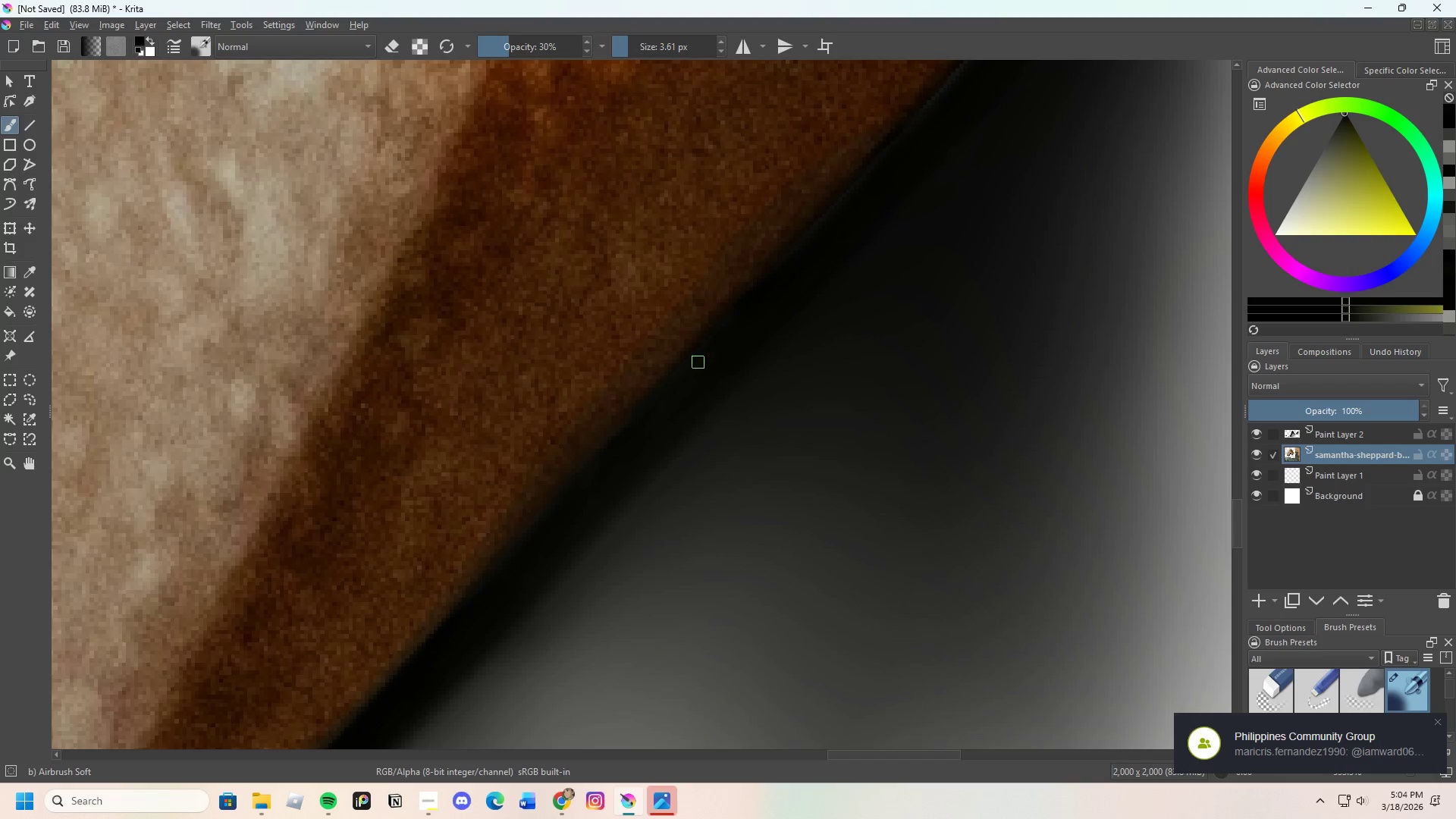 
left_click_drag(start_coordinate=[696, 365], to_coordinate=[729, 322])
 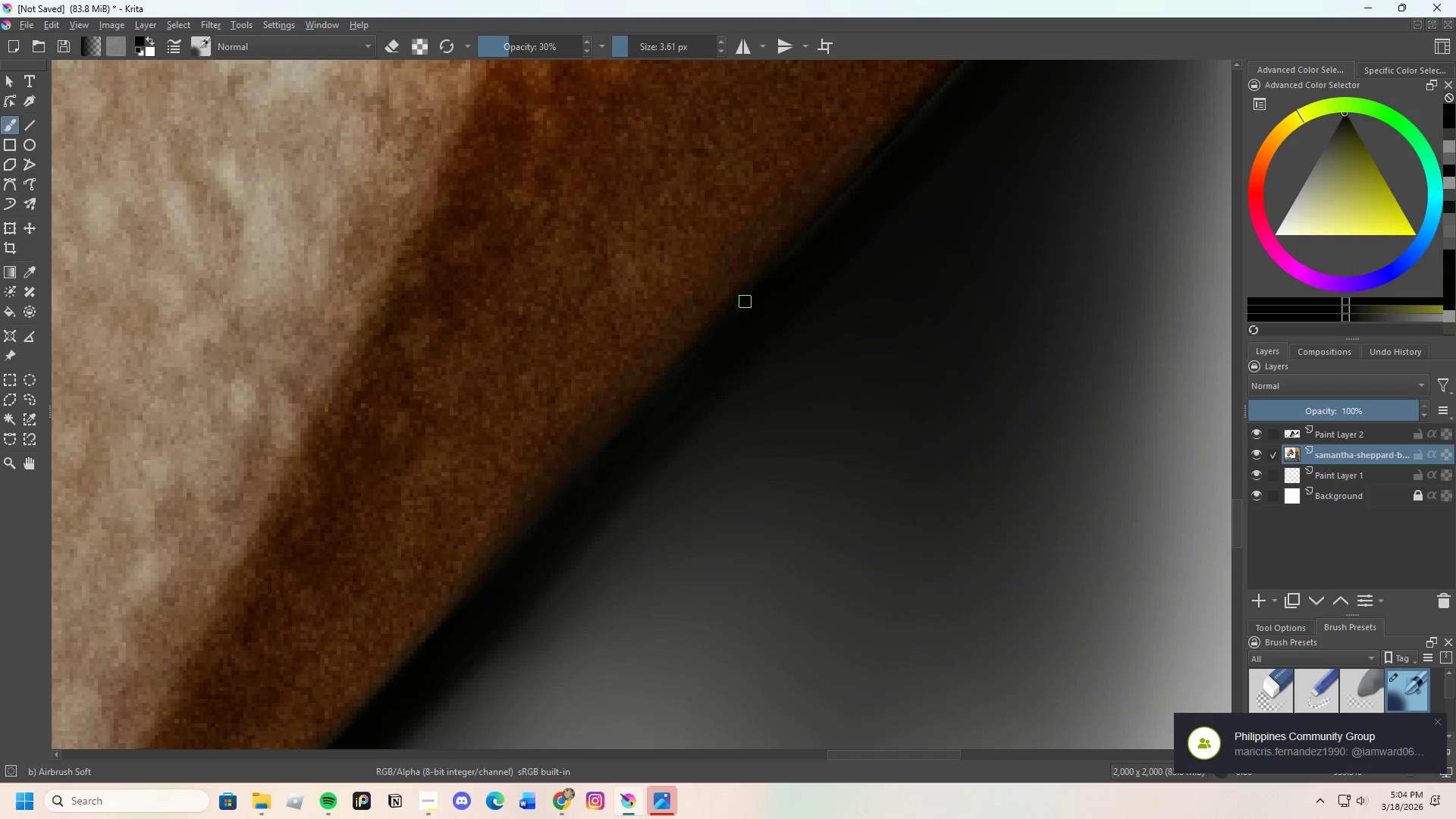 
left_click_drag(start_coordinate=[745, 300], to_coordinate=[689, 359])
 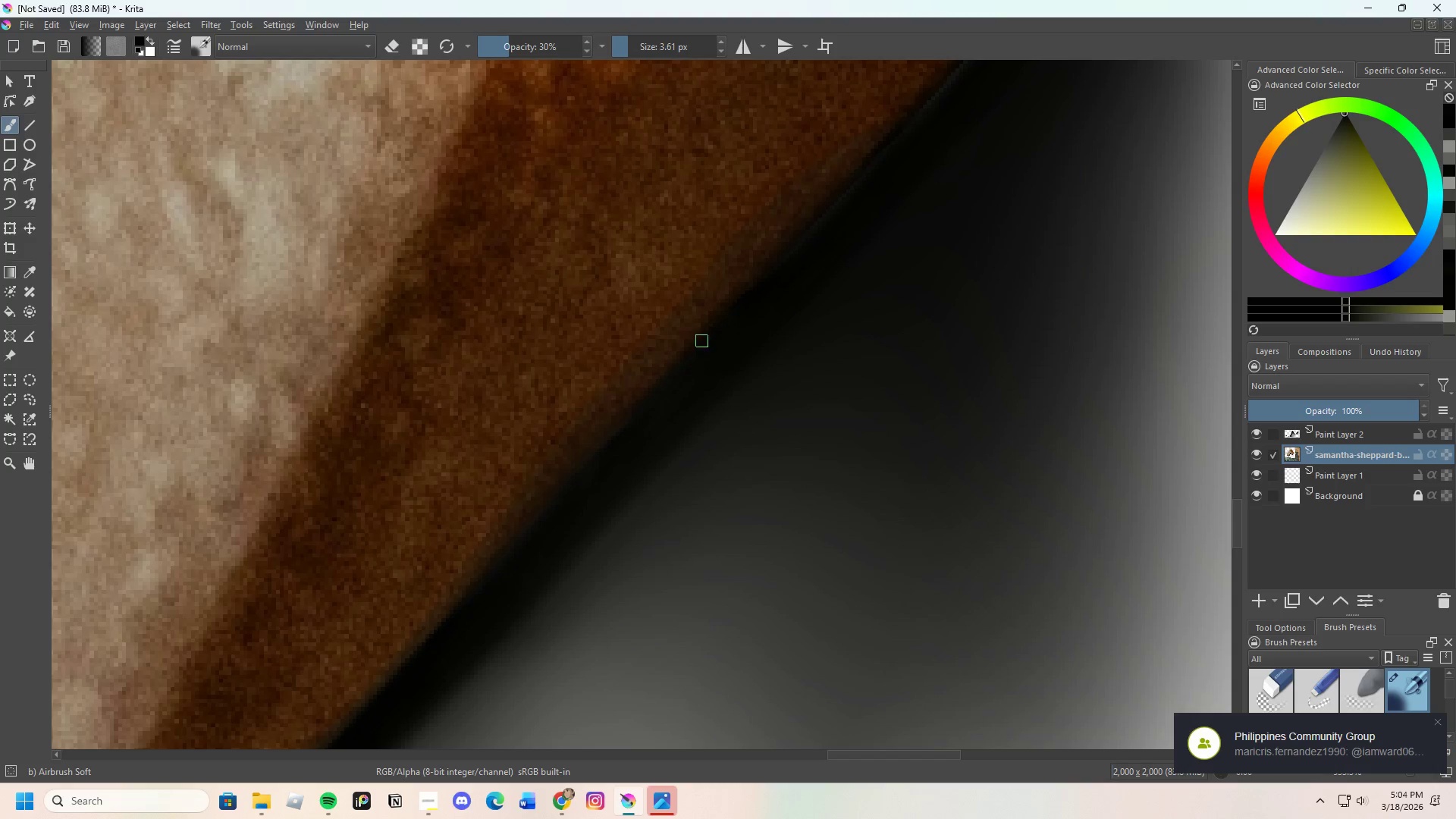 
left_click_drag(start_coordinate=[695, 353], to_coordinate=[622, 438])
 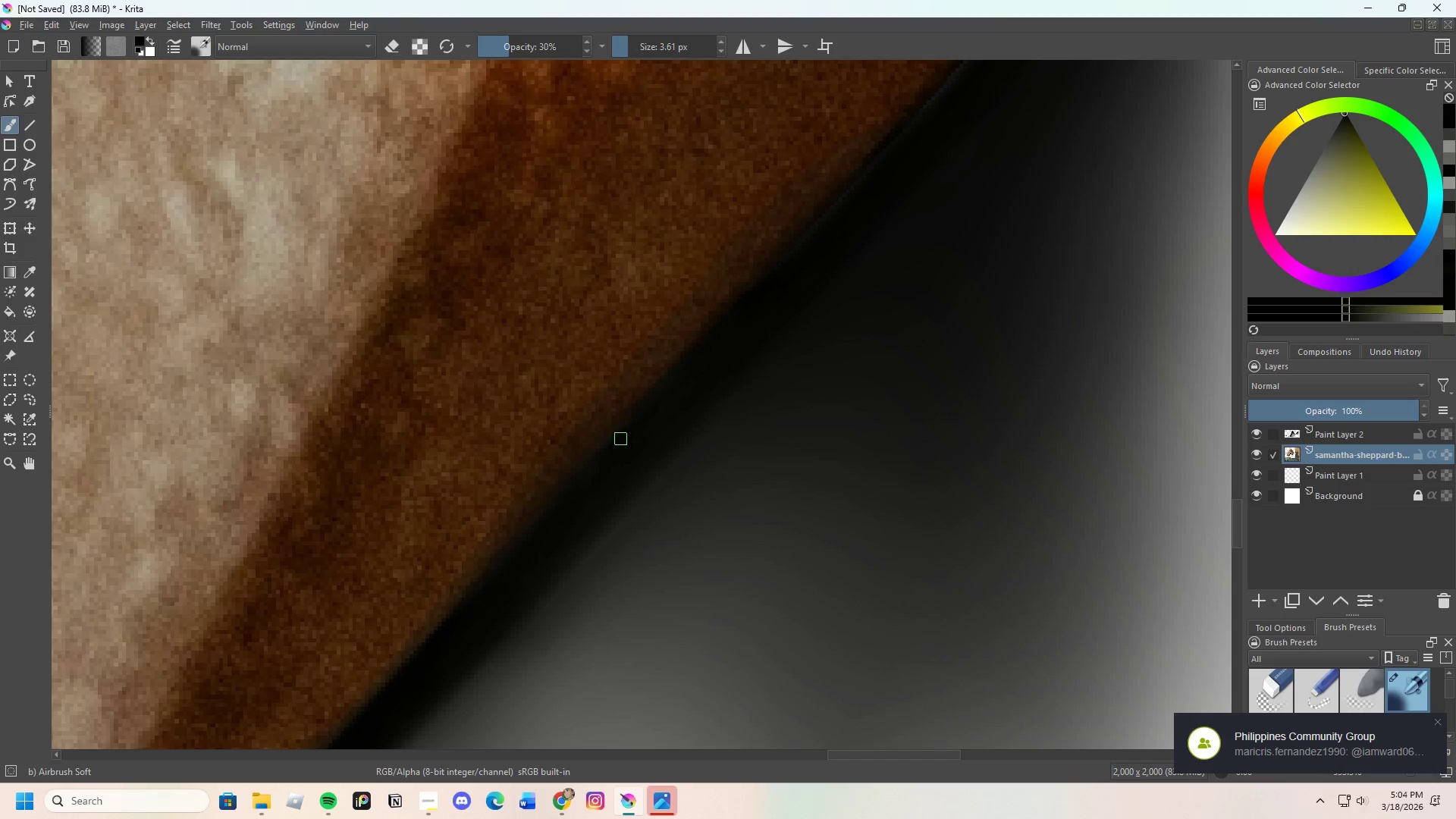 
left_click_drag(start_coordinate=[614, 447], to_coordinate=[631, 430])
 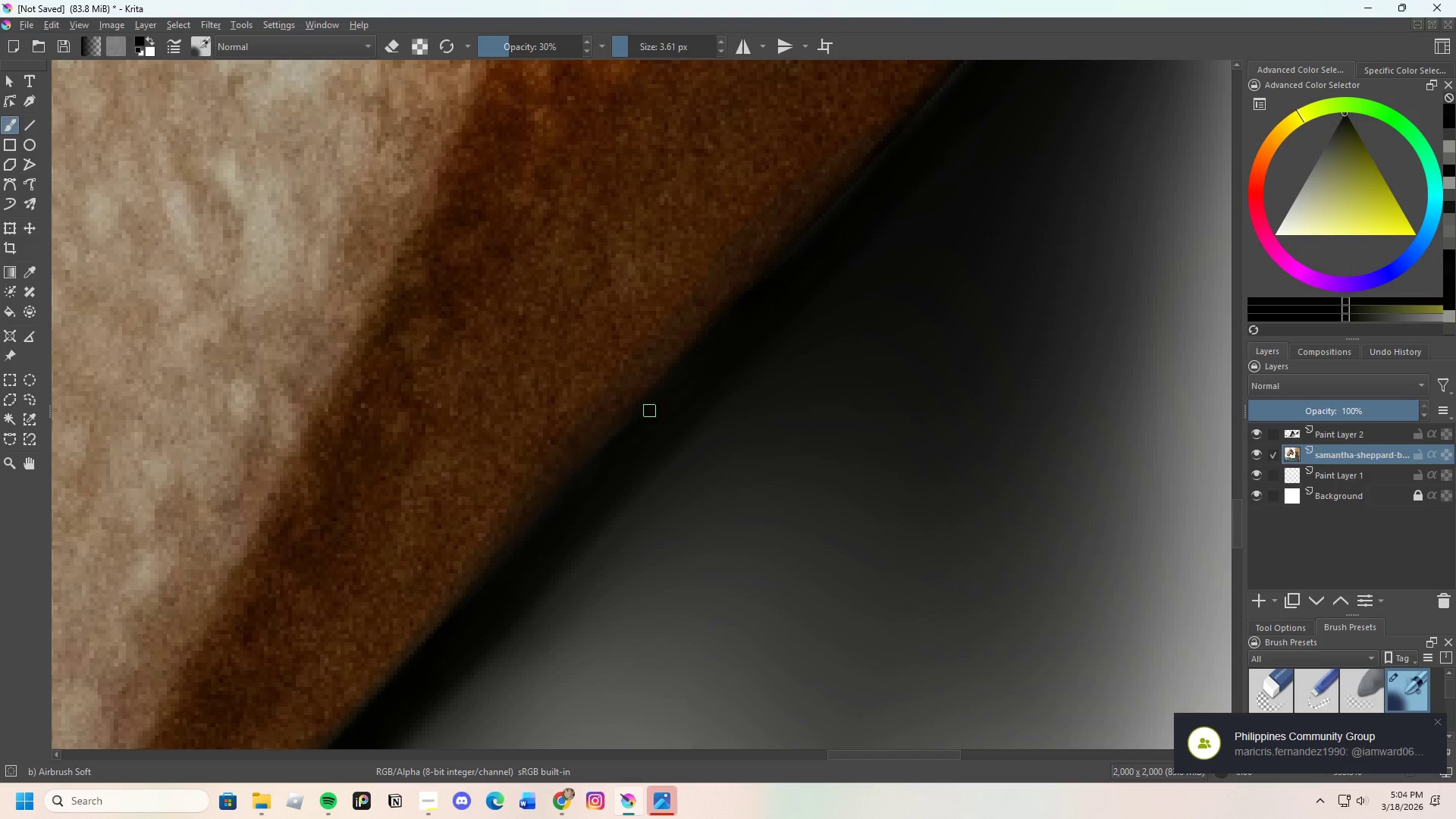 
left_click_drag(start_coordinate=[639, 426], to_coordinate=[653, 416])
 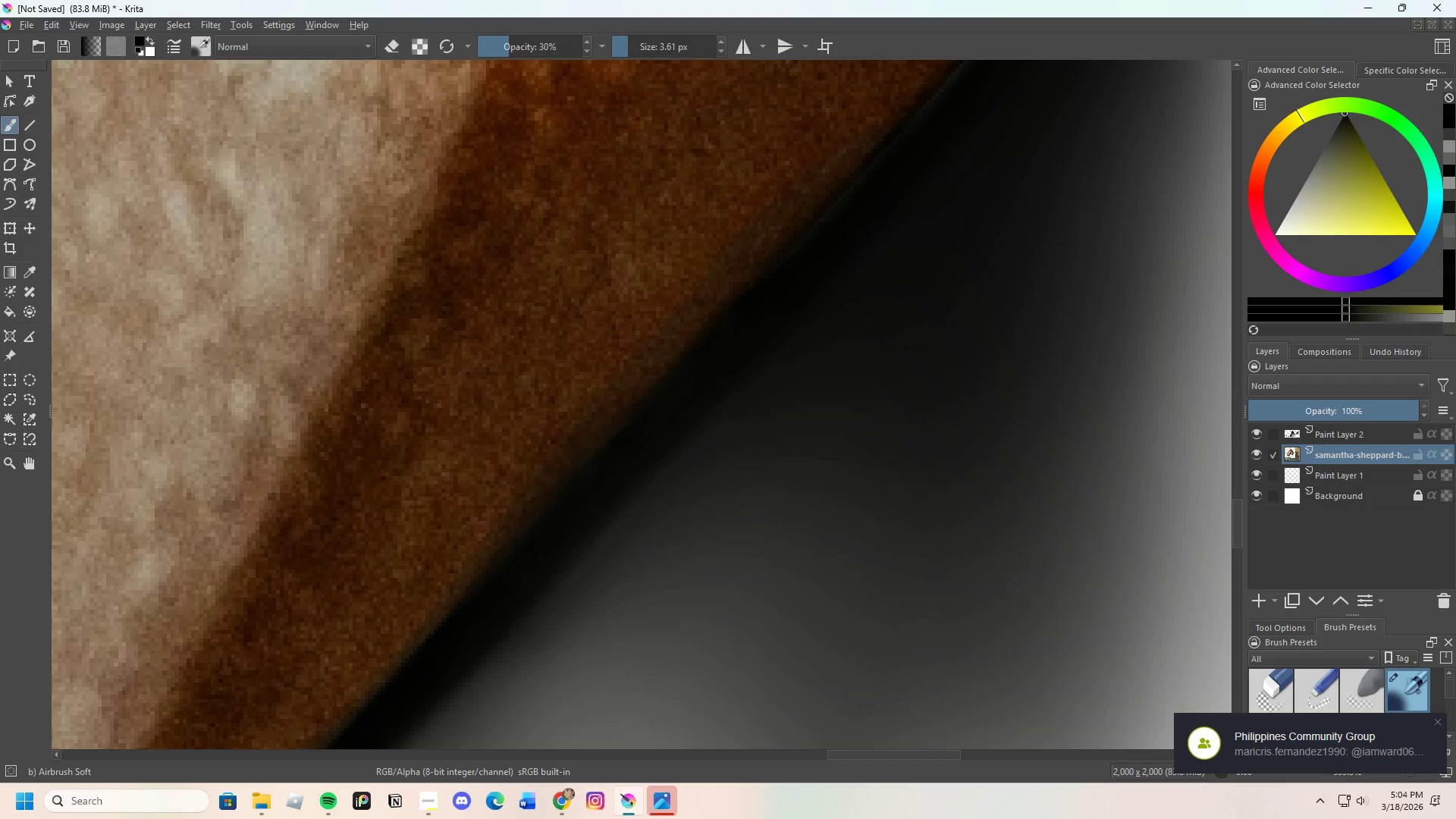 
left_click_drag(start_coordinate=[664, 416], to_coordinate=[651, 415])
 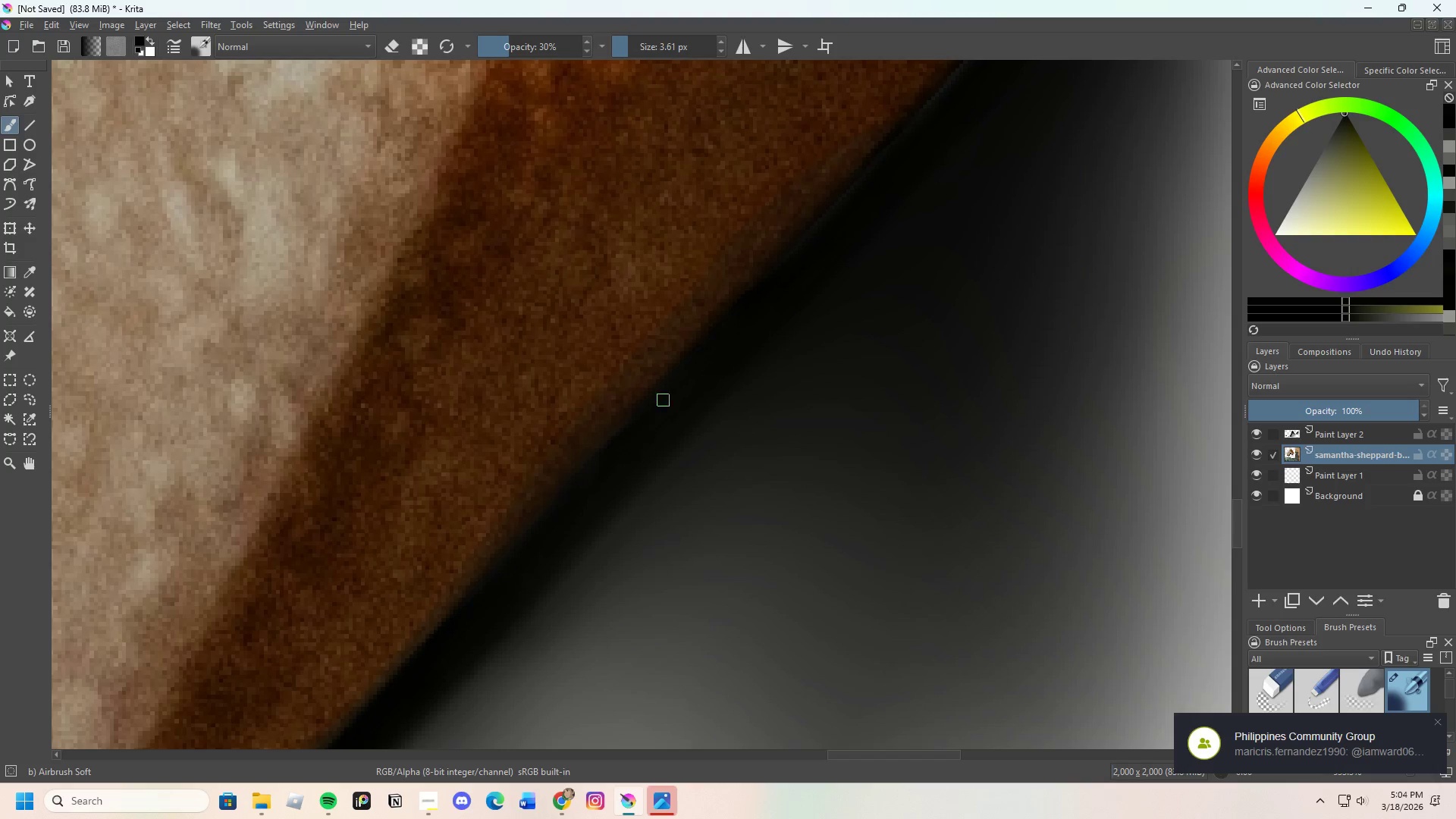 
left_click_drag(start_coordinate=[648, 425], to_coordinate=[665, 413])
 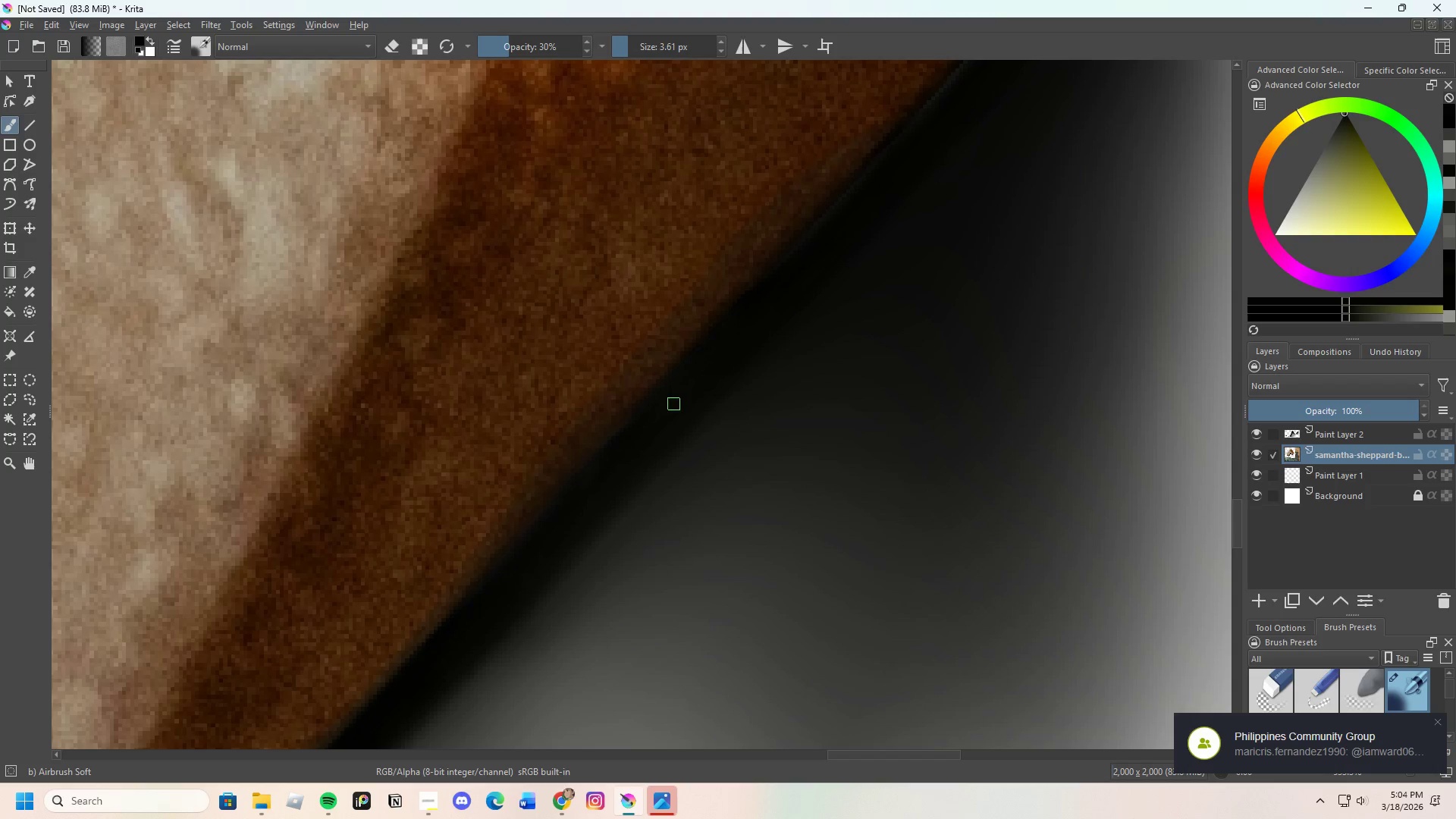 
left_click_drag(start_coordinate=[657, 431], to_coordinate=[659, 415])
 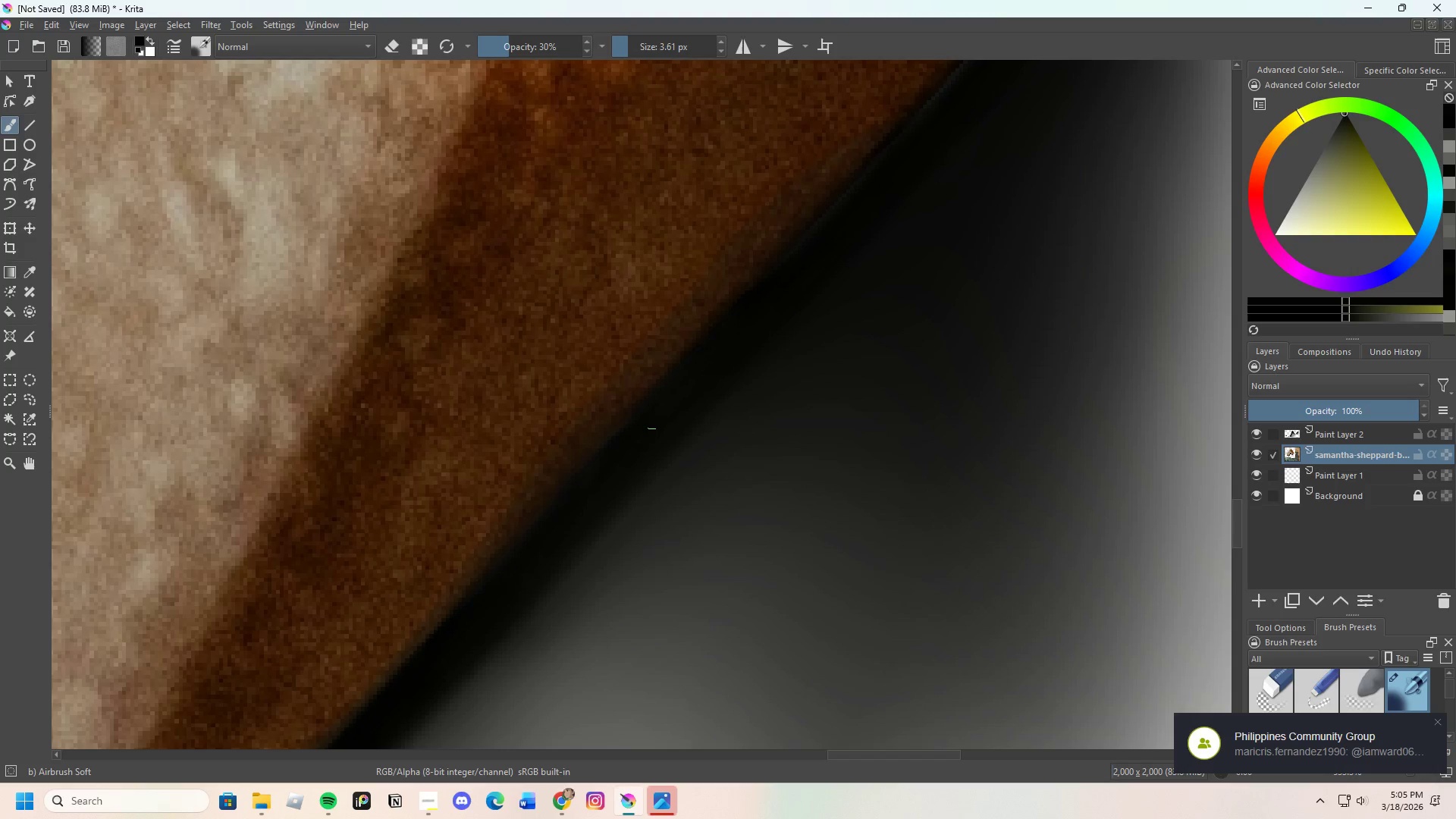 
left_click_drag(start_coordinate=[651, 422], to_coordinate=[716, 347])
 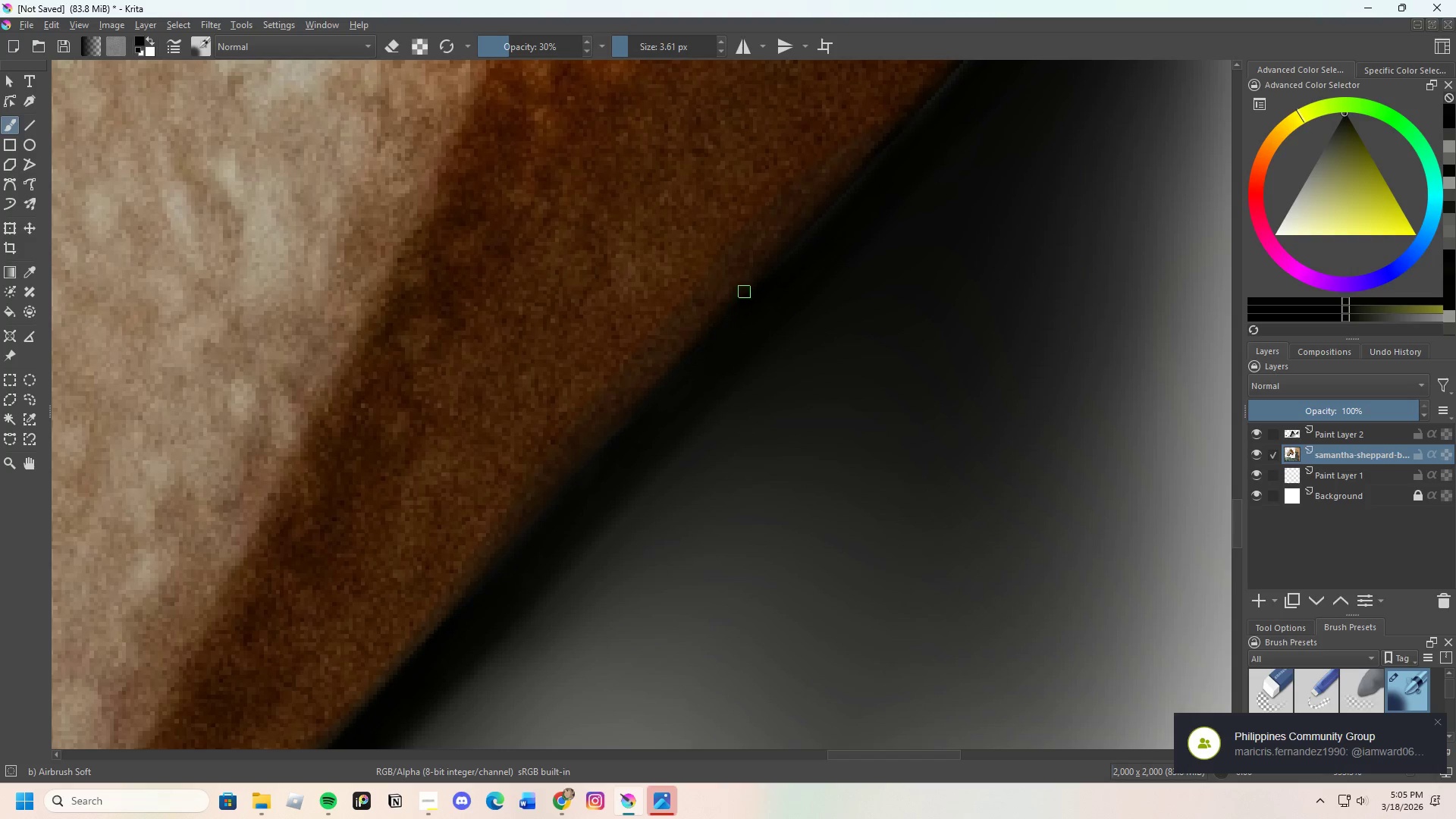 
left_click_drag(start_coordinate=[745, 291], to_coordinate=[602, 471])
 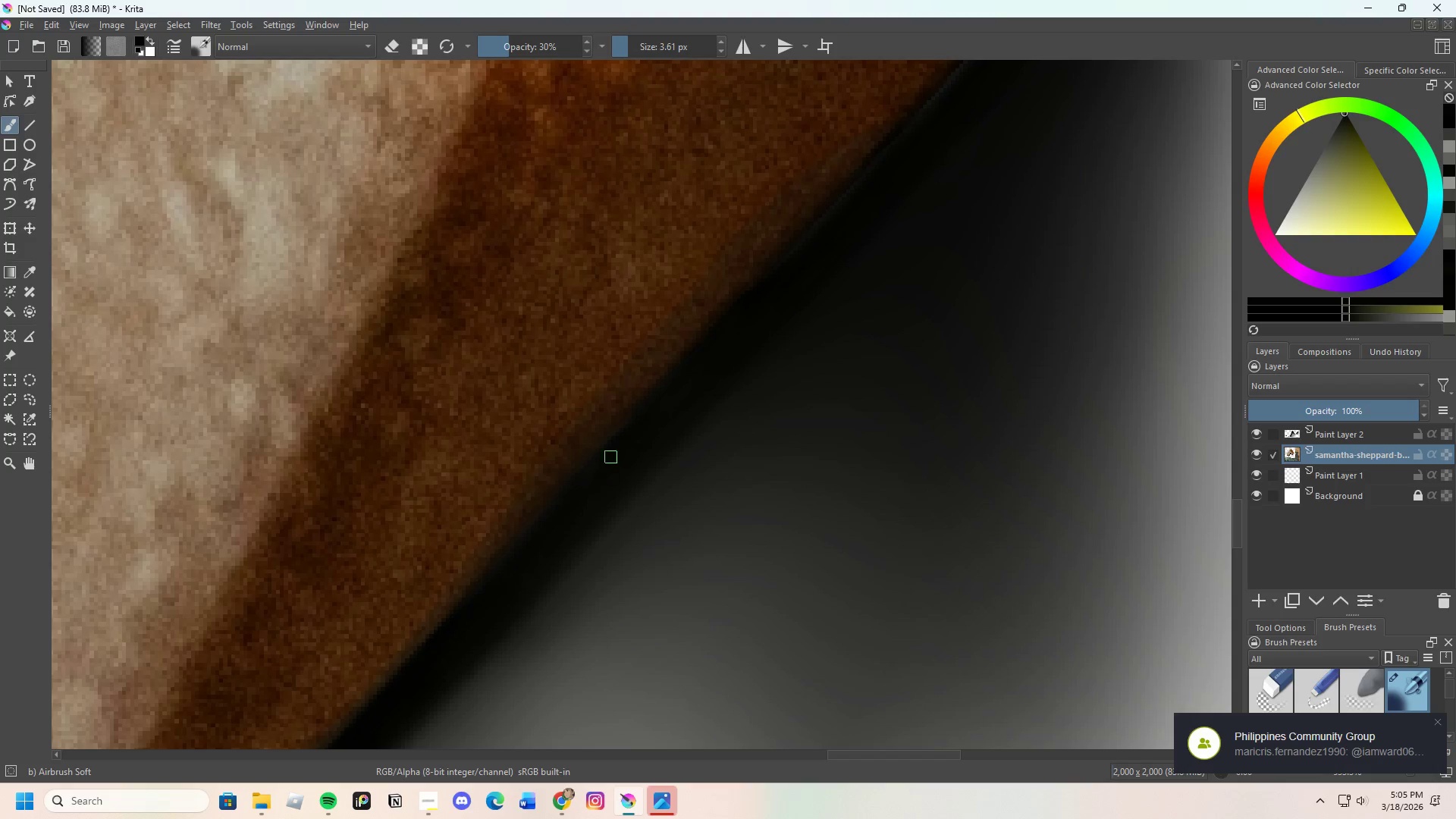 
left_click_drag(start_coordinate=[598, 477], to_coordinate=[507, 567])
 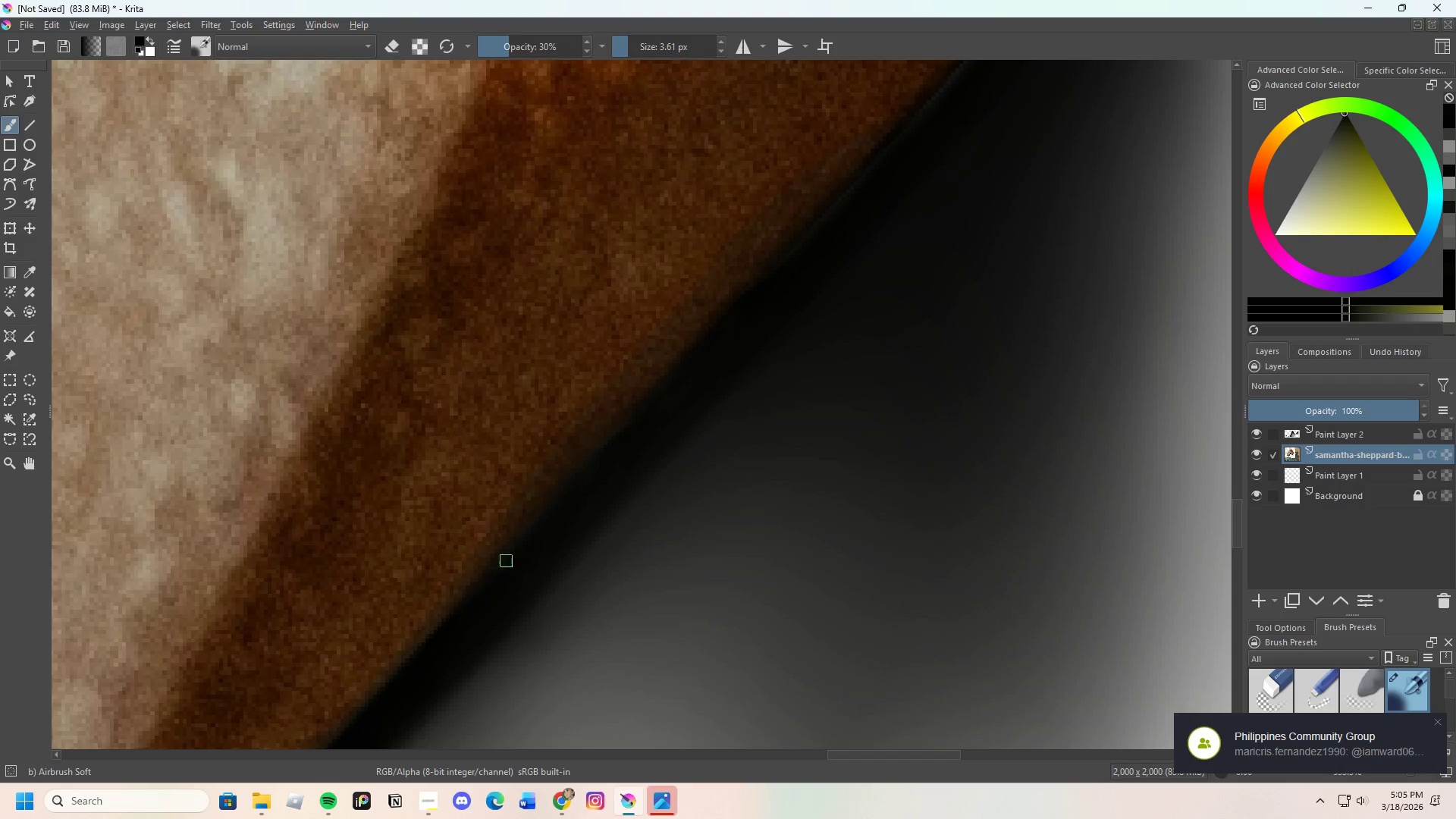 
left_click_drag(start_coordinate=[487, 582], to_coordinate=[491, 586])
 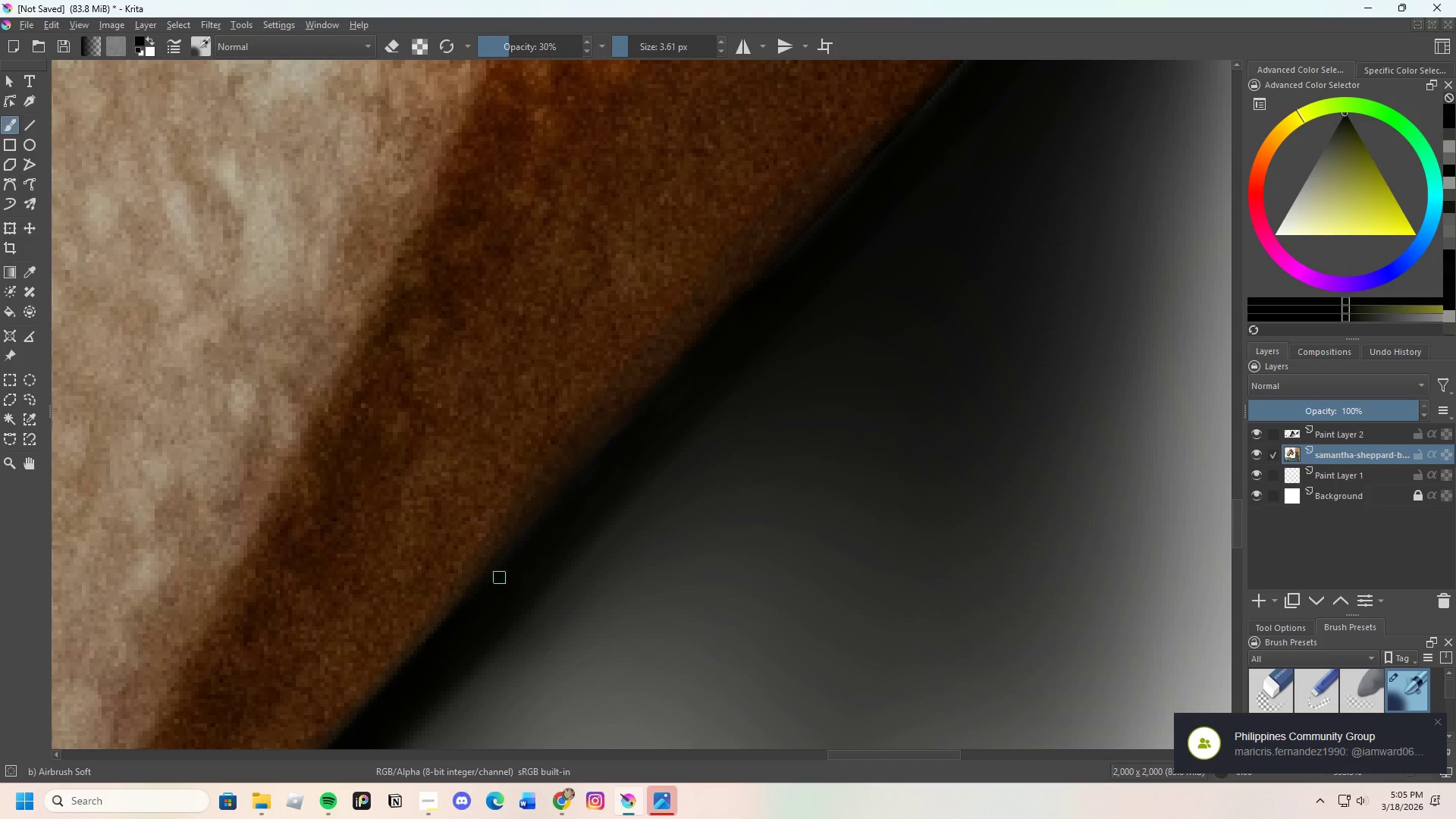 
left_click_drag(start_coordinate=[500, 579], to_coordinate=[576, 477])
 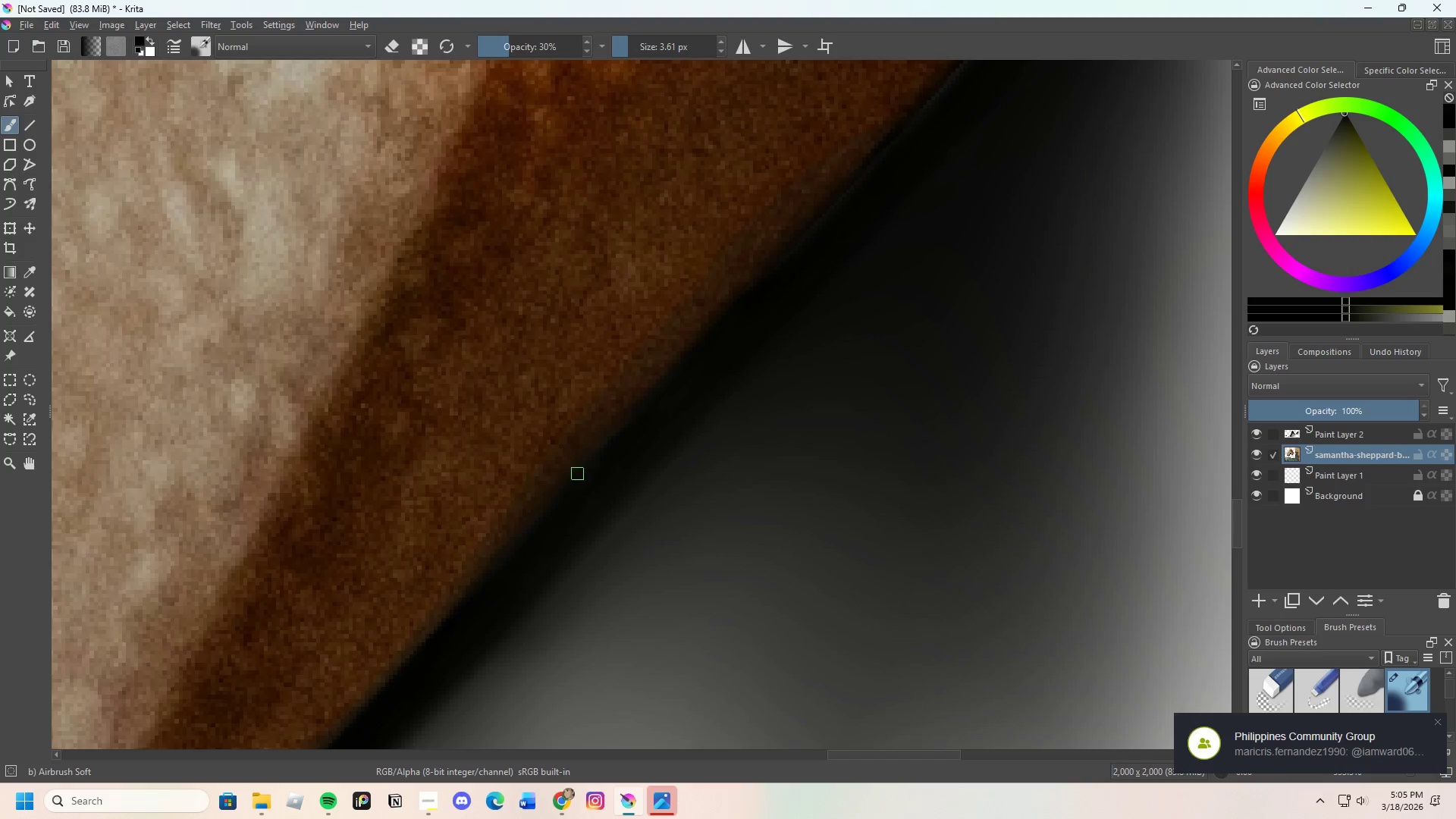 
left_click_drag(start_coordinate=[561, 495], to_coordinate=[506, 556])
 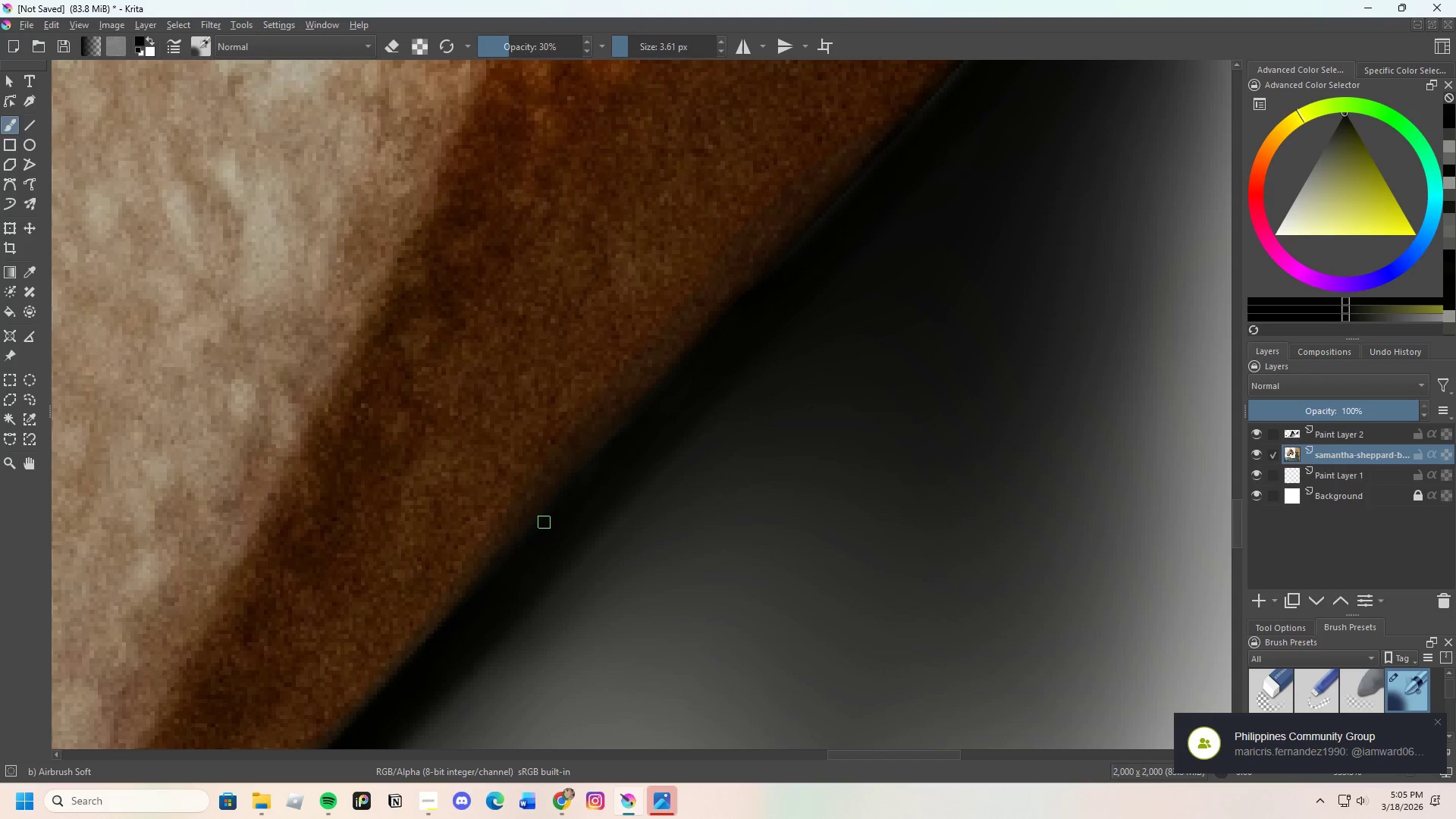 
left_click_drag(start_coordinate=[543, 524], to_coordinate=[657, 426])
 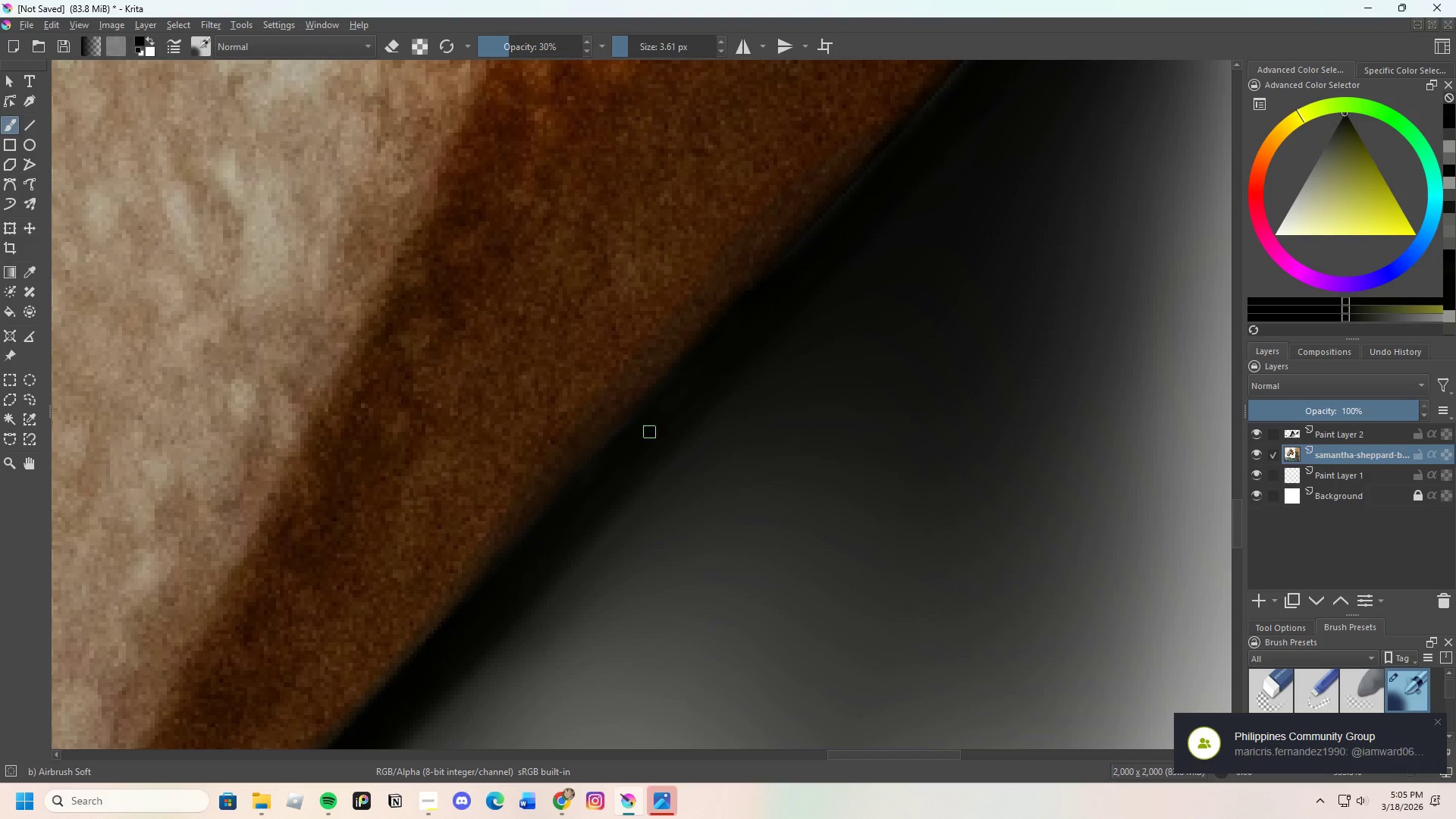 
left_click_drag(start_coordinate=[595, 481], to_coordinate=[635, 421])
 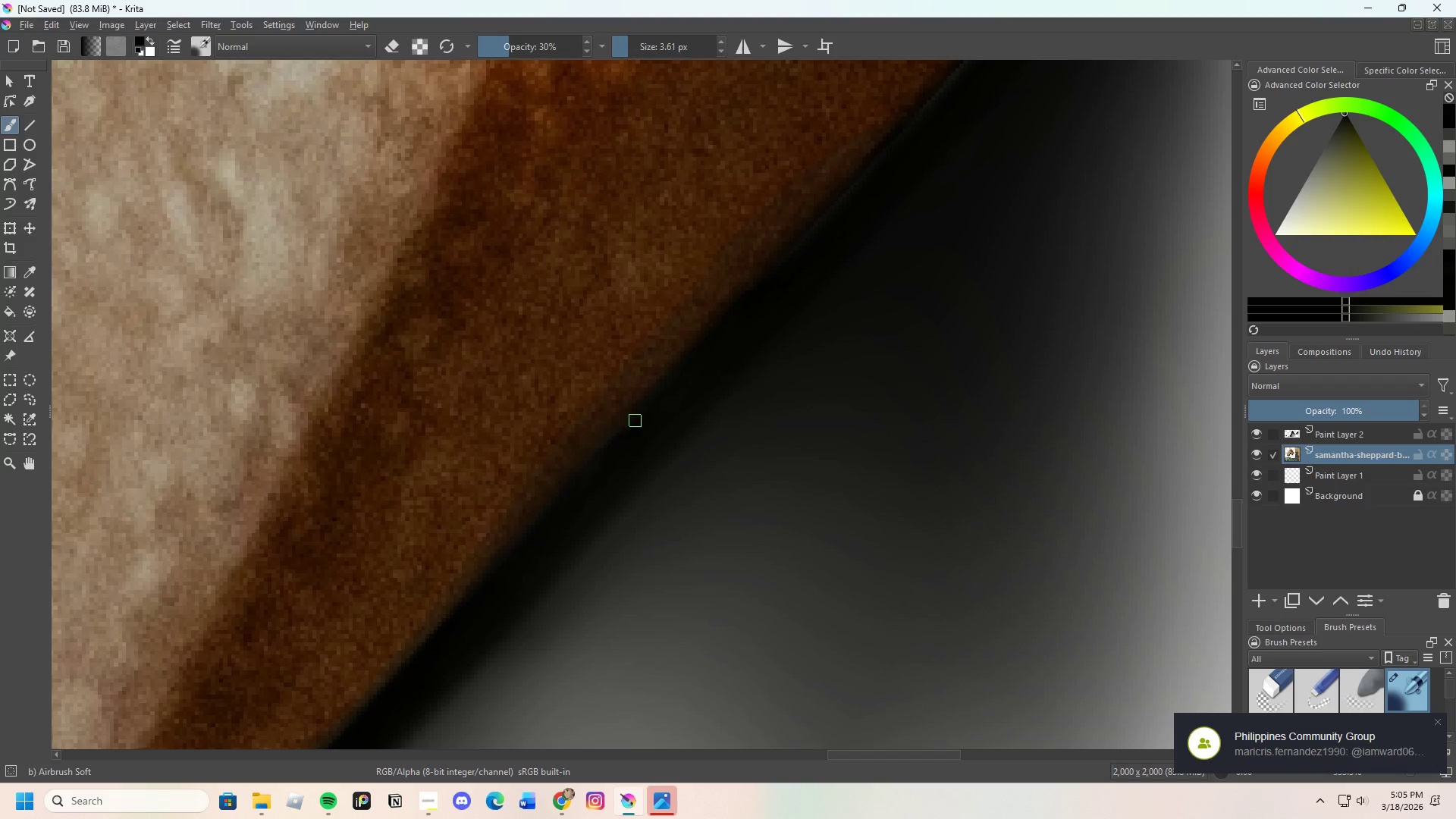 
left_click_drag(start_coordinate=[623, 443], to_coordinate=[732, 325])
 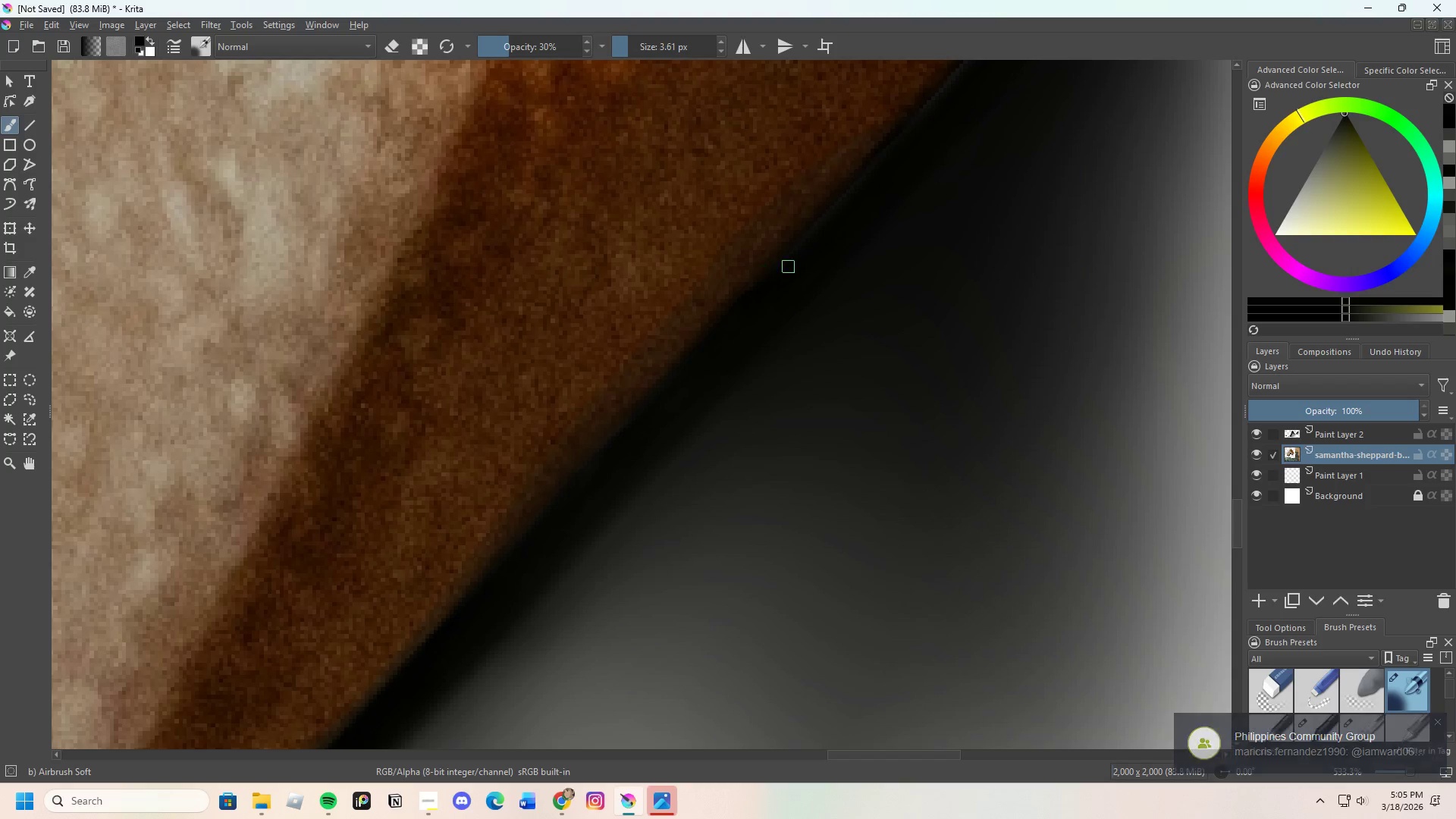 
scroll: coordinate [592, 393], scroll_direction: none, amount: 0.0
 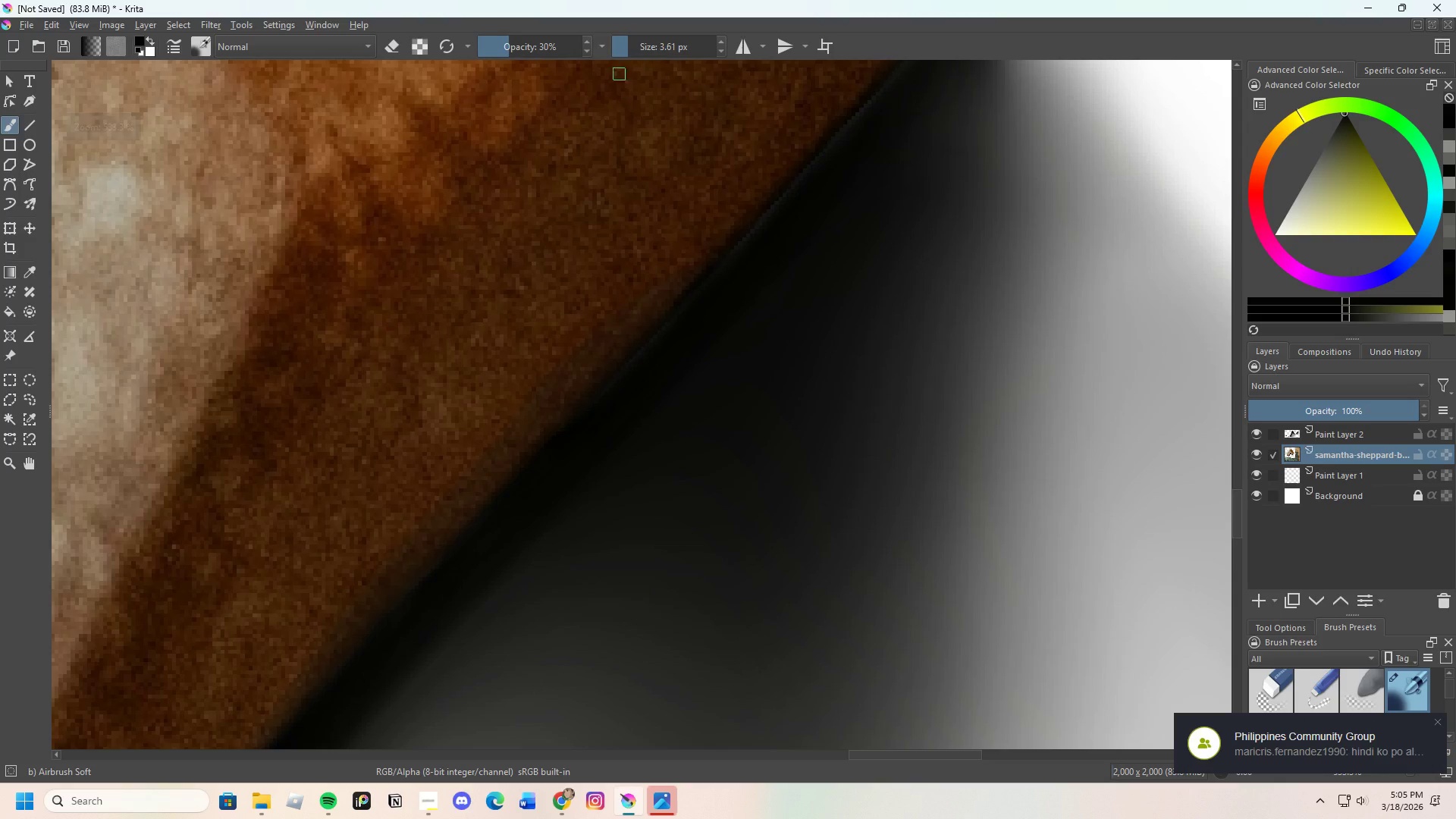 
left_click_drag(start_coordinate=[626, 41], to_coordinate=[632, 39])
 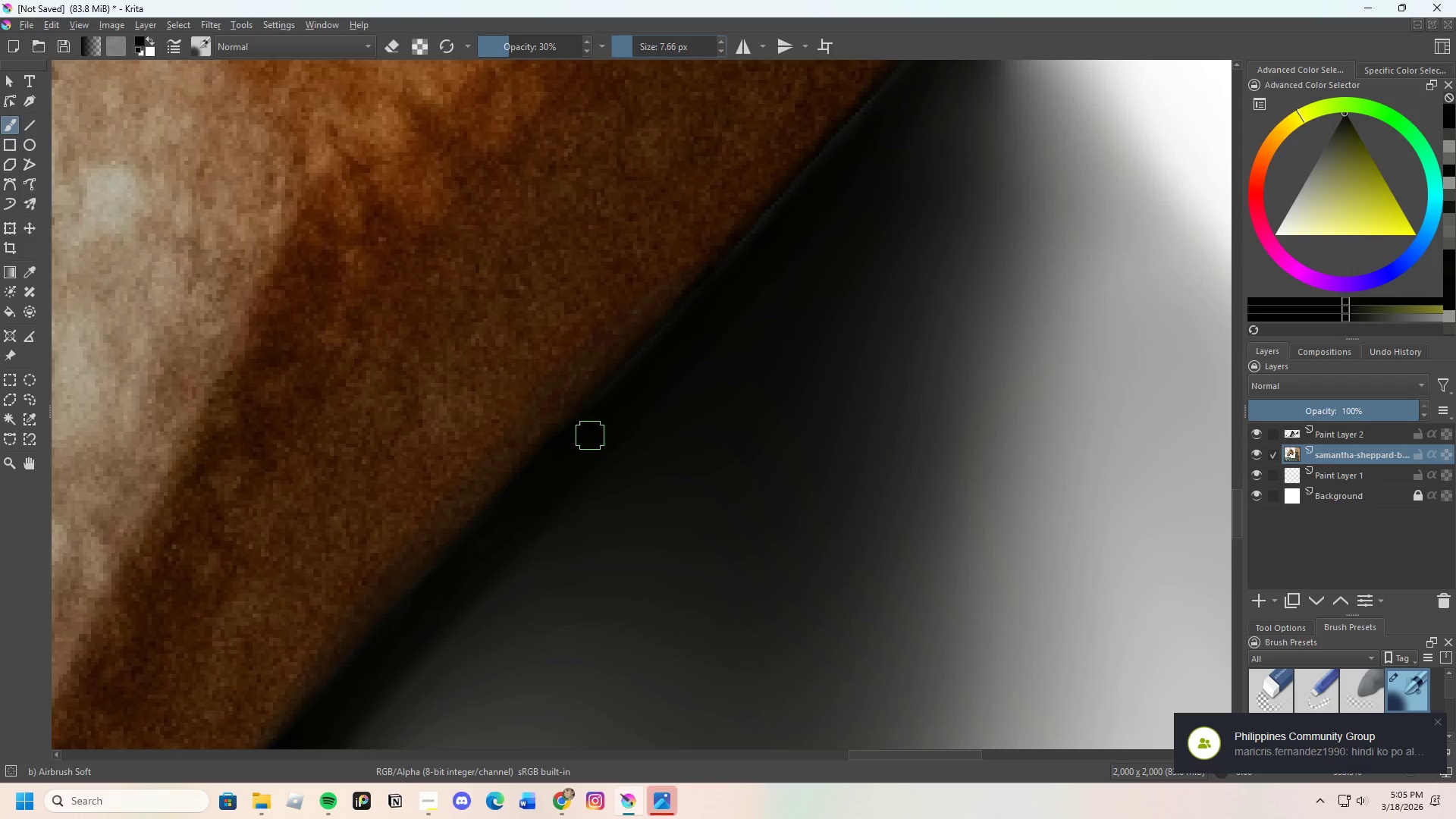 
left_click_drag(start_coordinate=[577, 443], to_coordinate=[638, 390])
 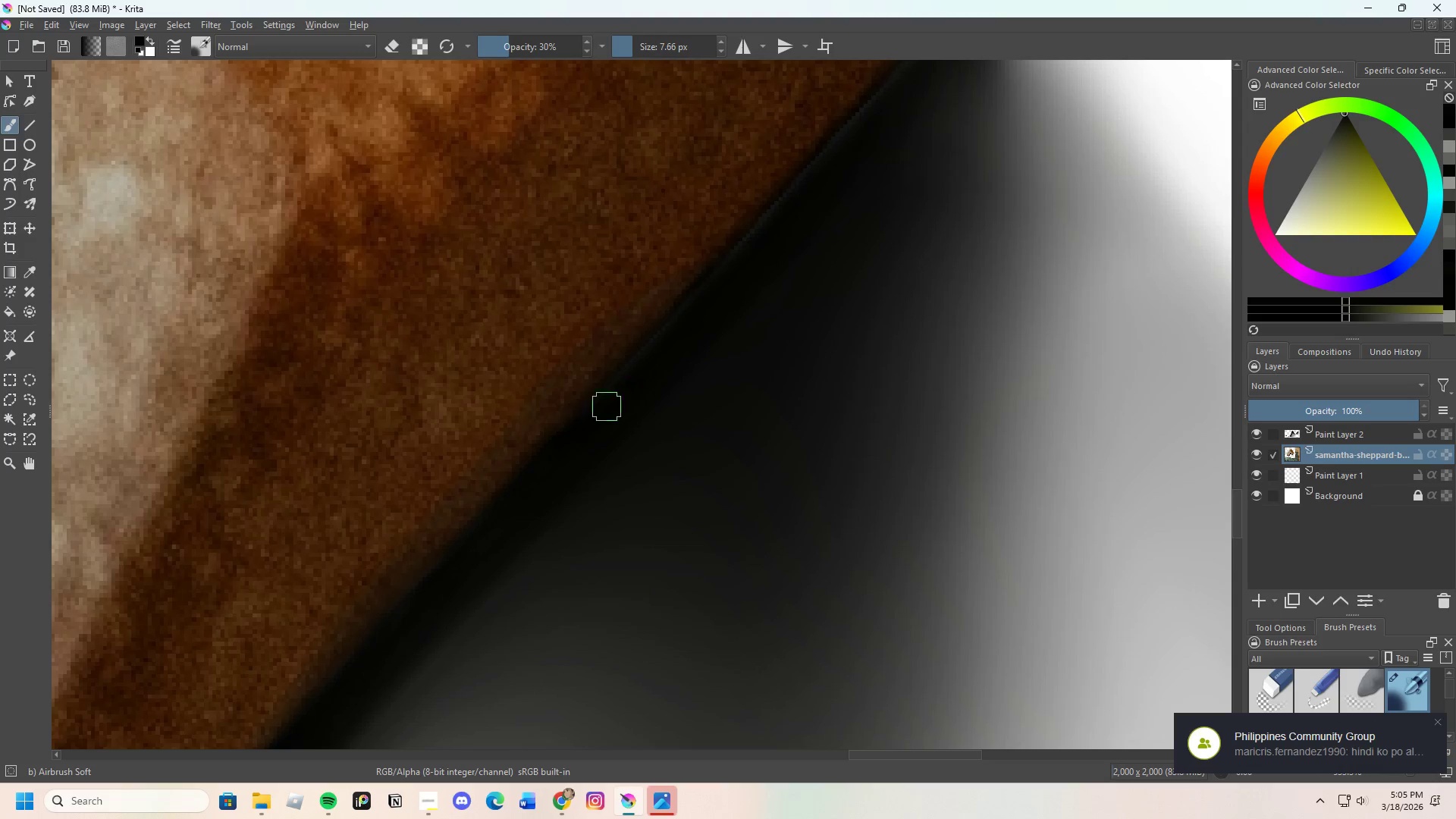 
left_click_drag(start_coordinate=[582, 434], to_coordinate=[642, 369])
 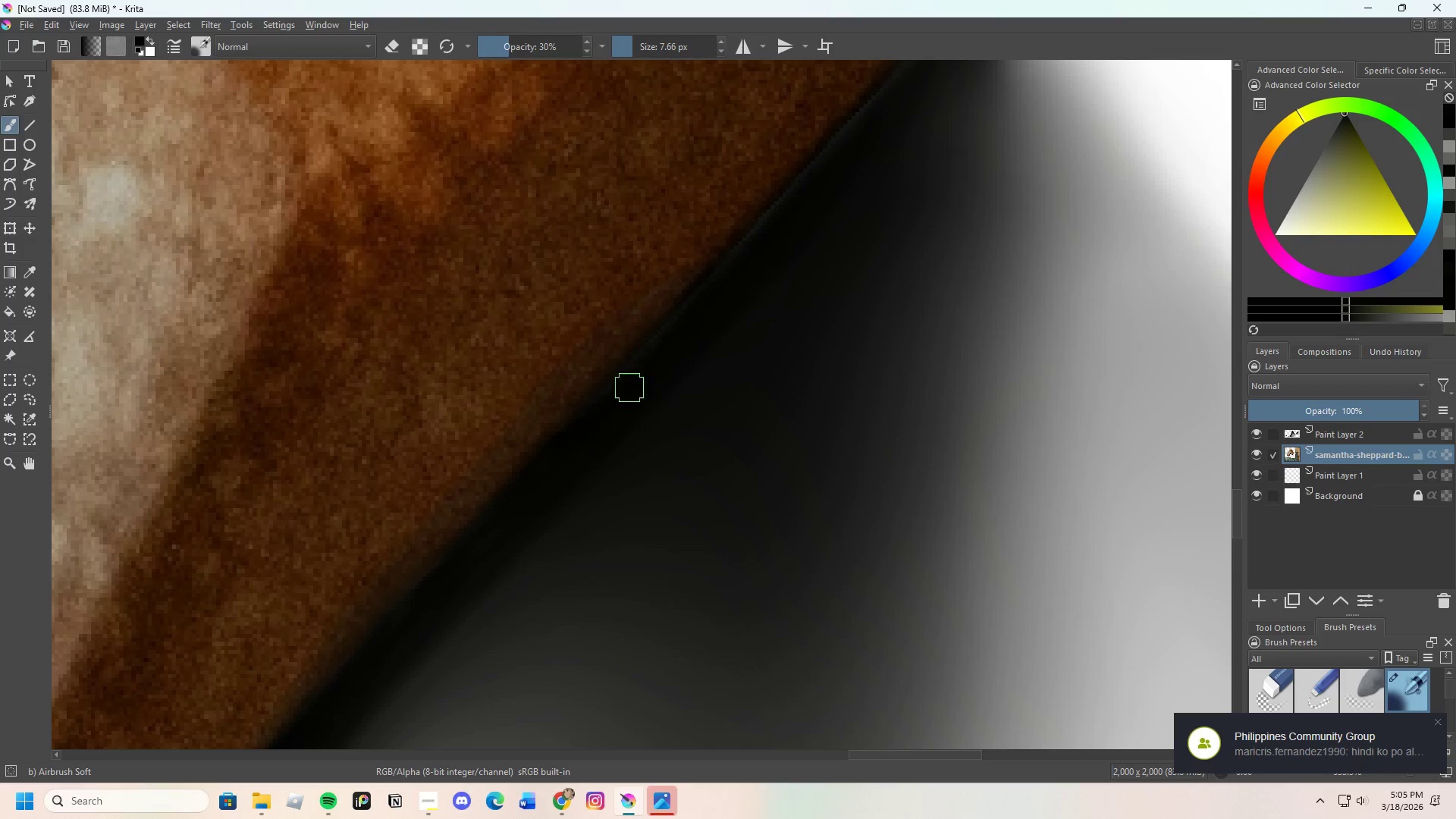 
left_click_drag(start_coordinate=[605, 419], to_coordinate=[618, 402])
 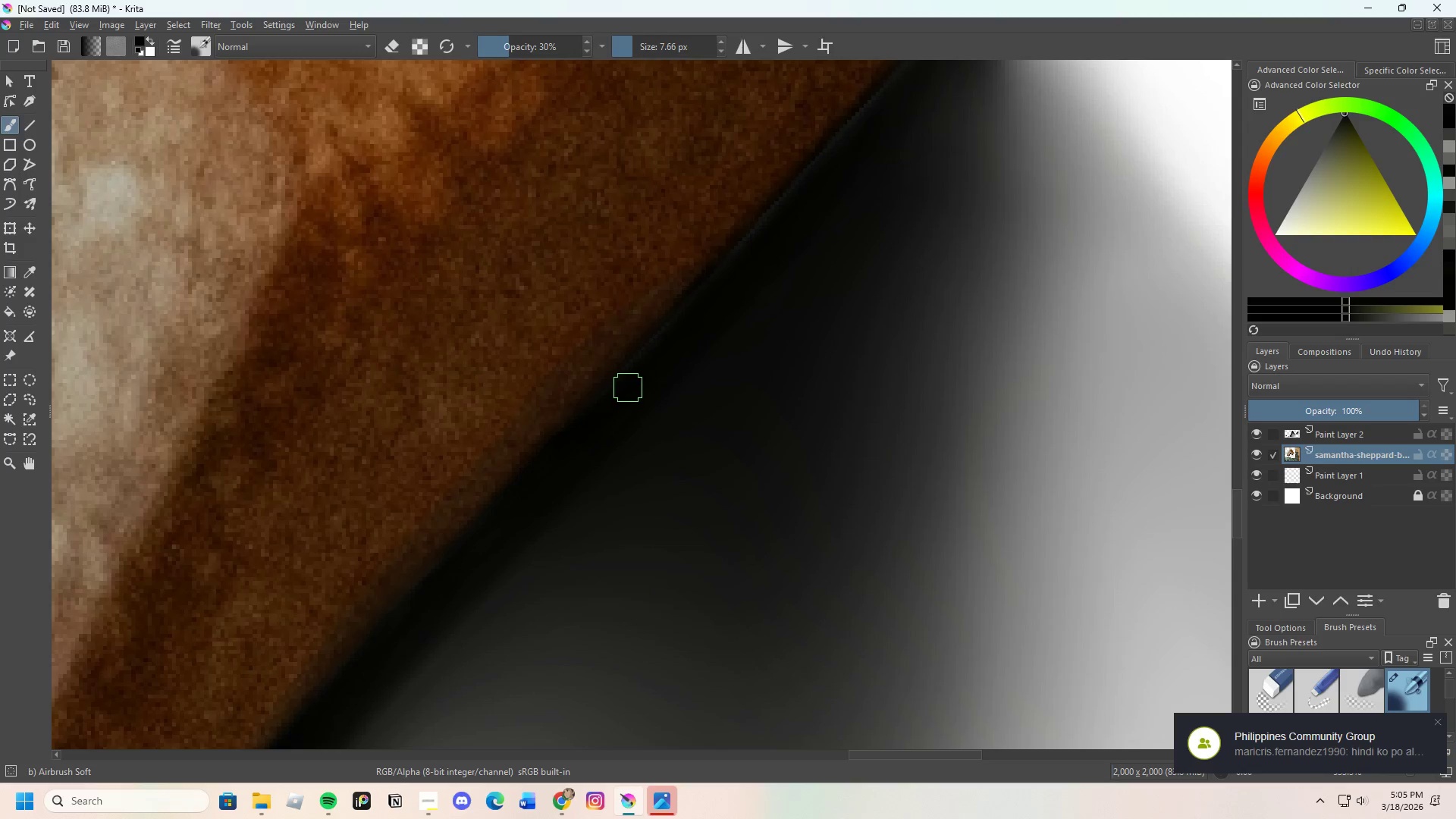 
left_click_drag(start_coordinate=[622, 397], to_coordinate=[615, 389])
 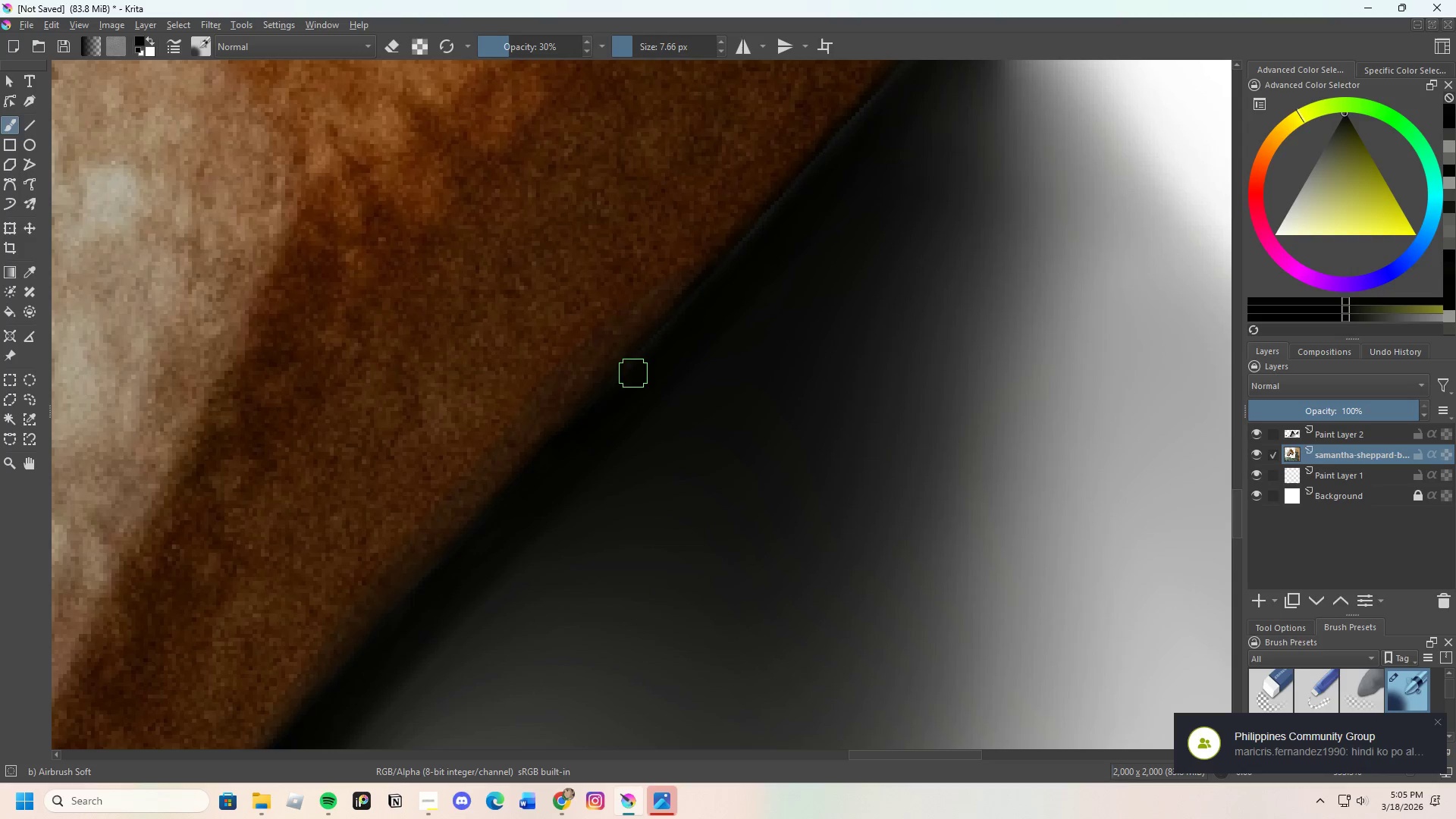 
left_click_drag(start_coordinate=[635, 371], to_coordinate=[605, 415])
 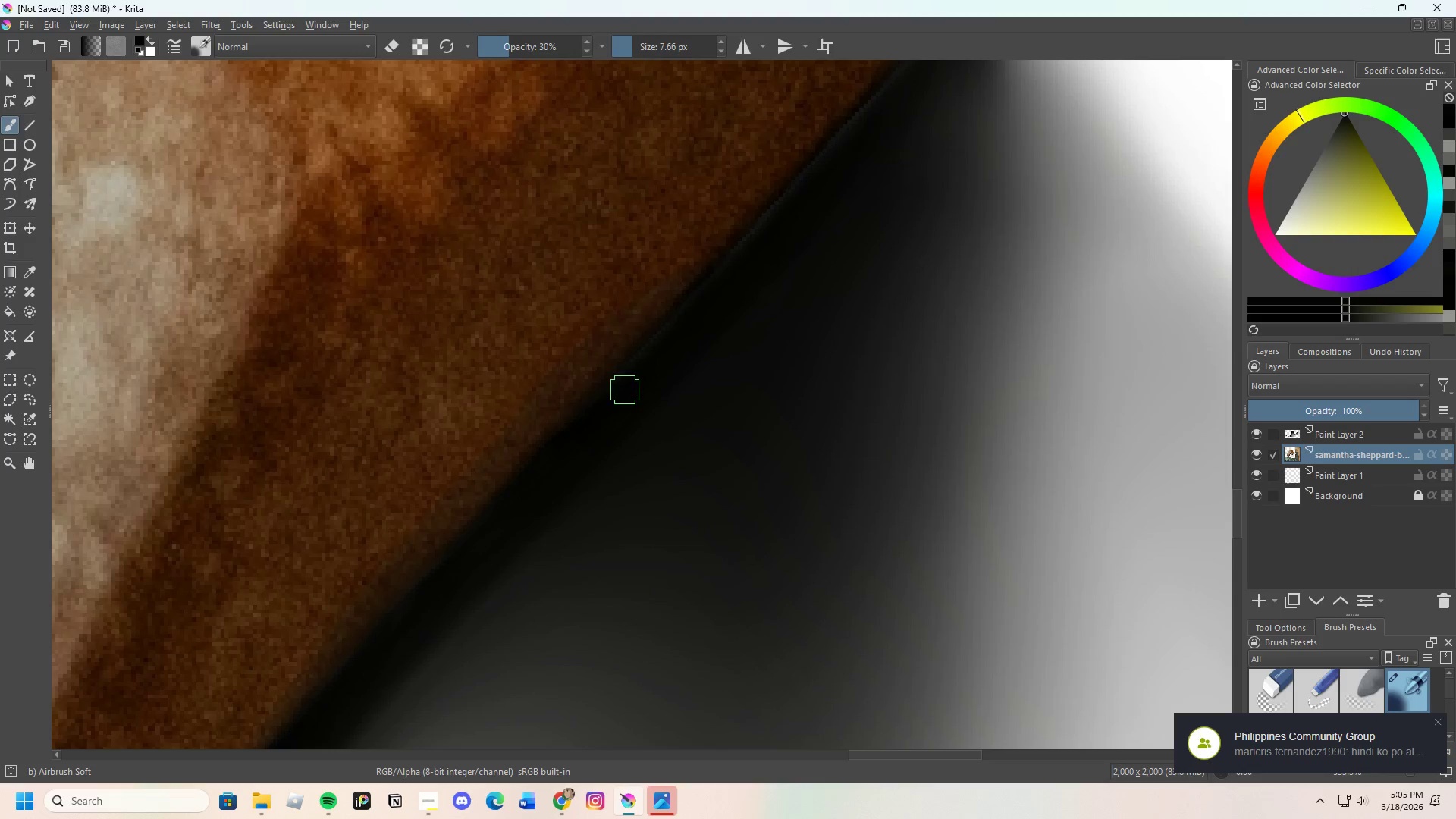 
left_click_drag(start_coordinate=[618, 401], to_coordinate=[677, 322])
 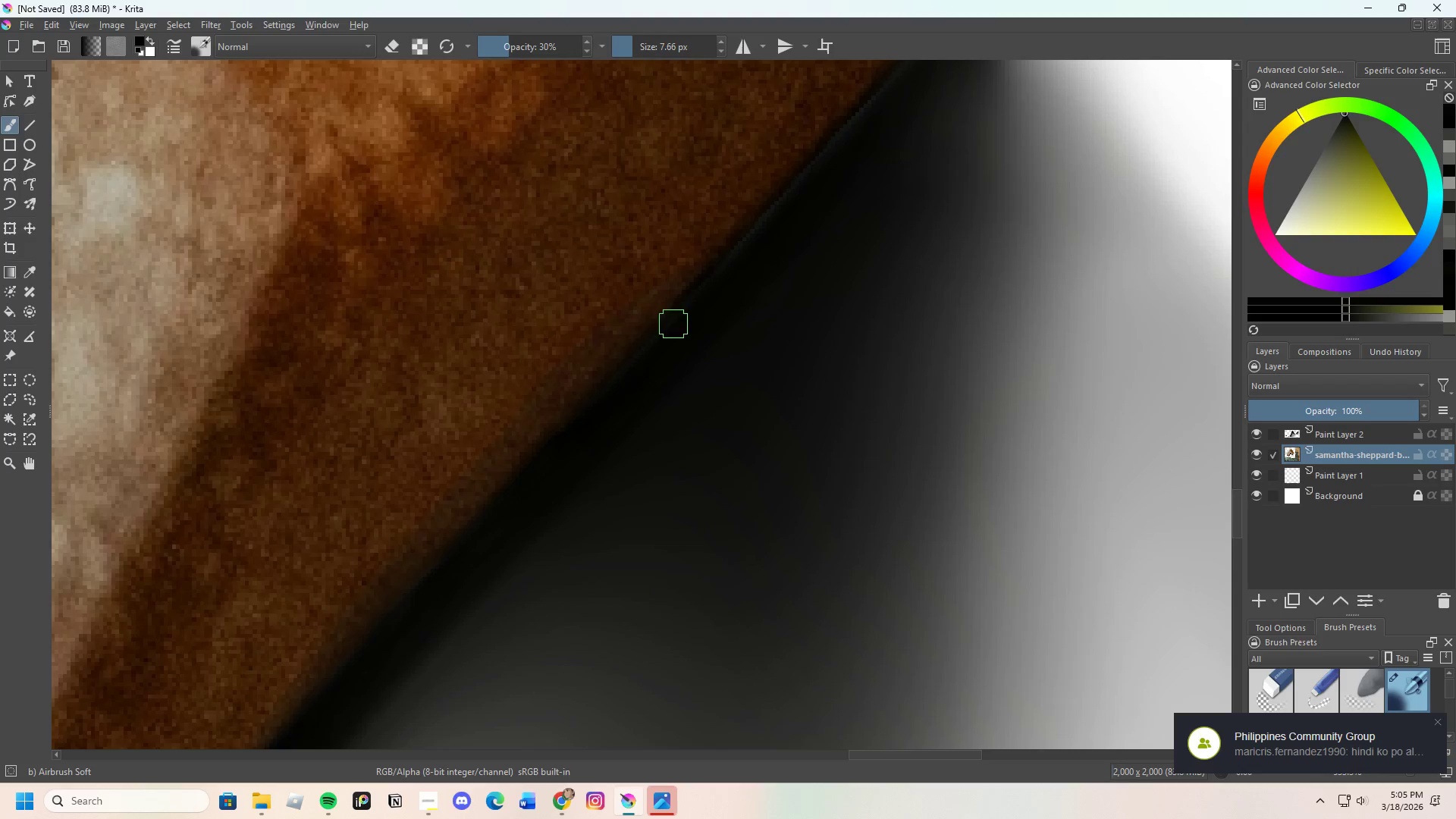 
left_click_drag(start_coordinate=[658, 337], to_coordinate=[629, 374])
 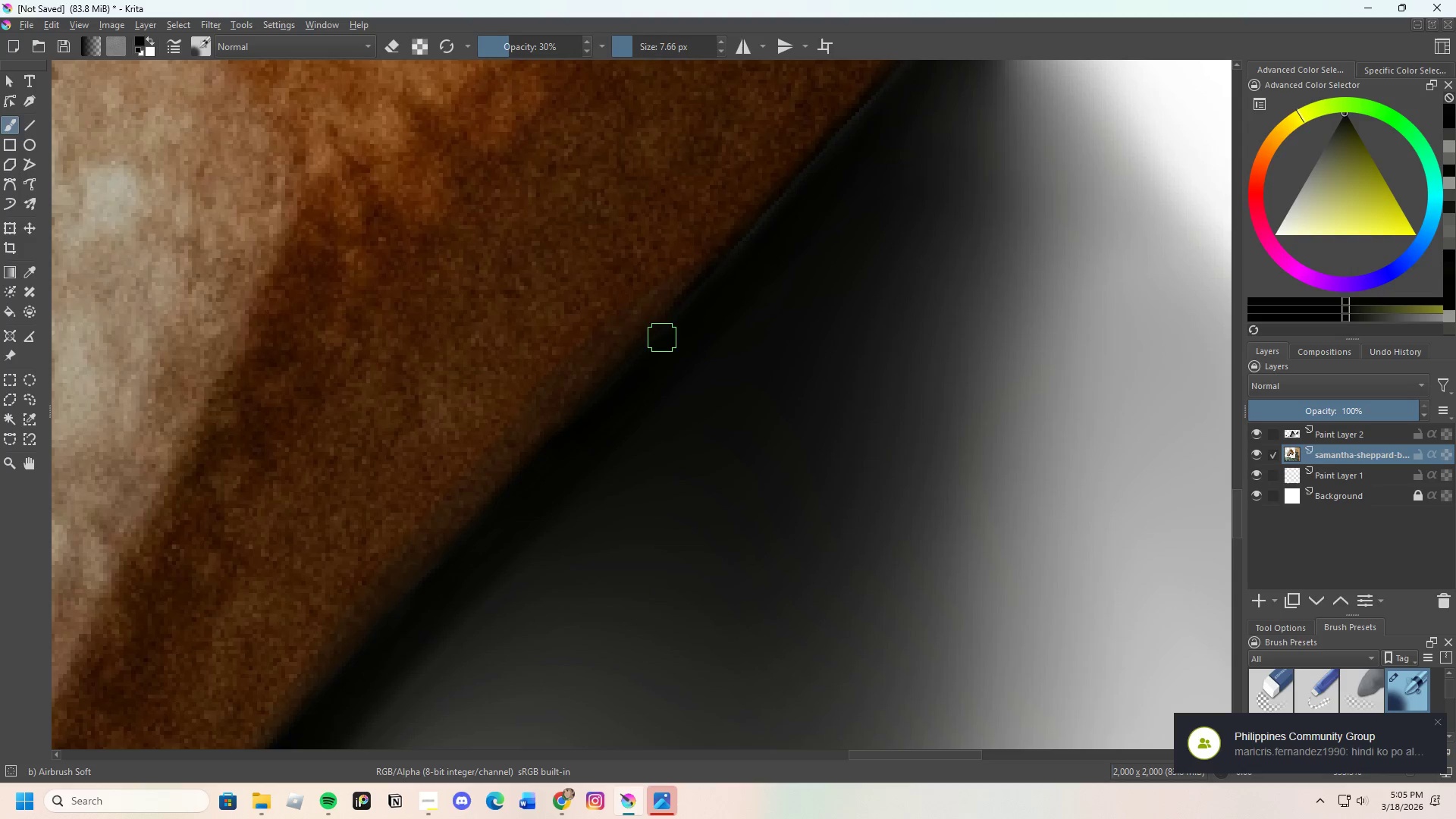 
left_click_drag(start_coordinate=[662, 337], to_coordinate=[599, 406])
 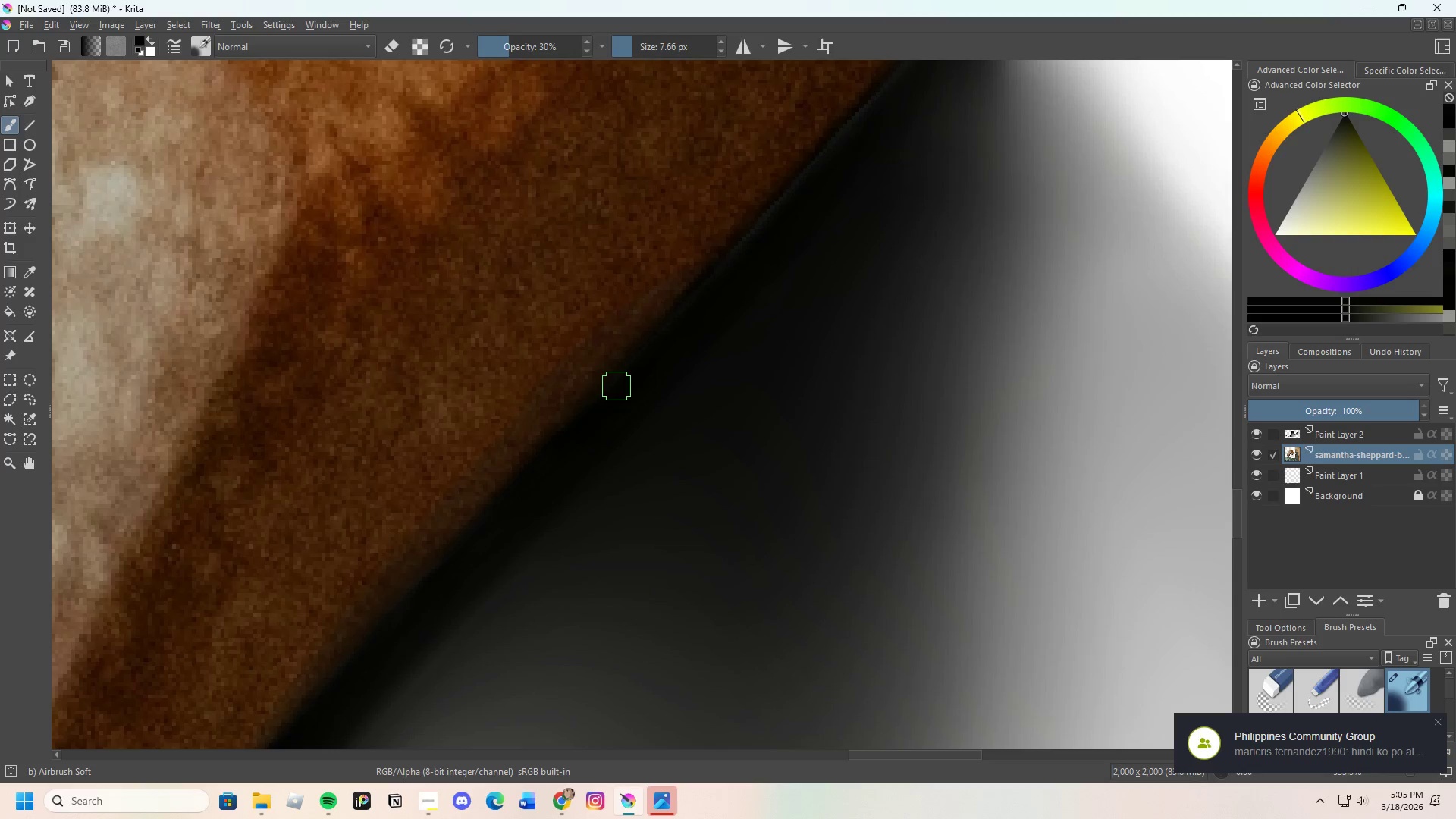 
left_click_drag(start_coordinate=[605, 398], to_coordinate=[664, 384])
 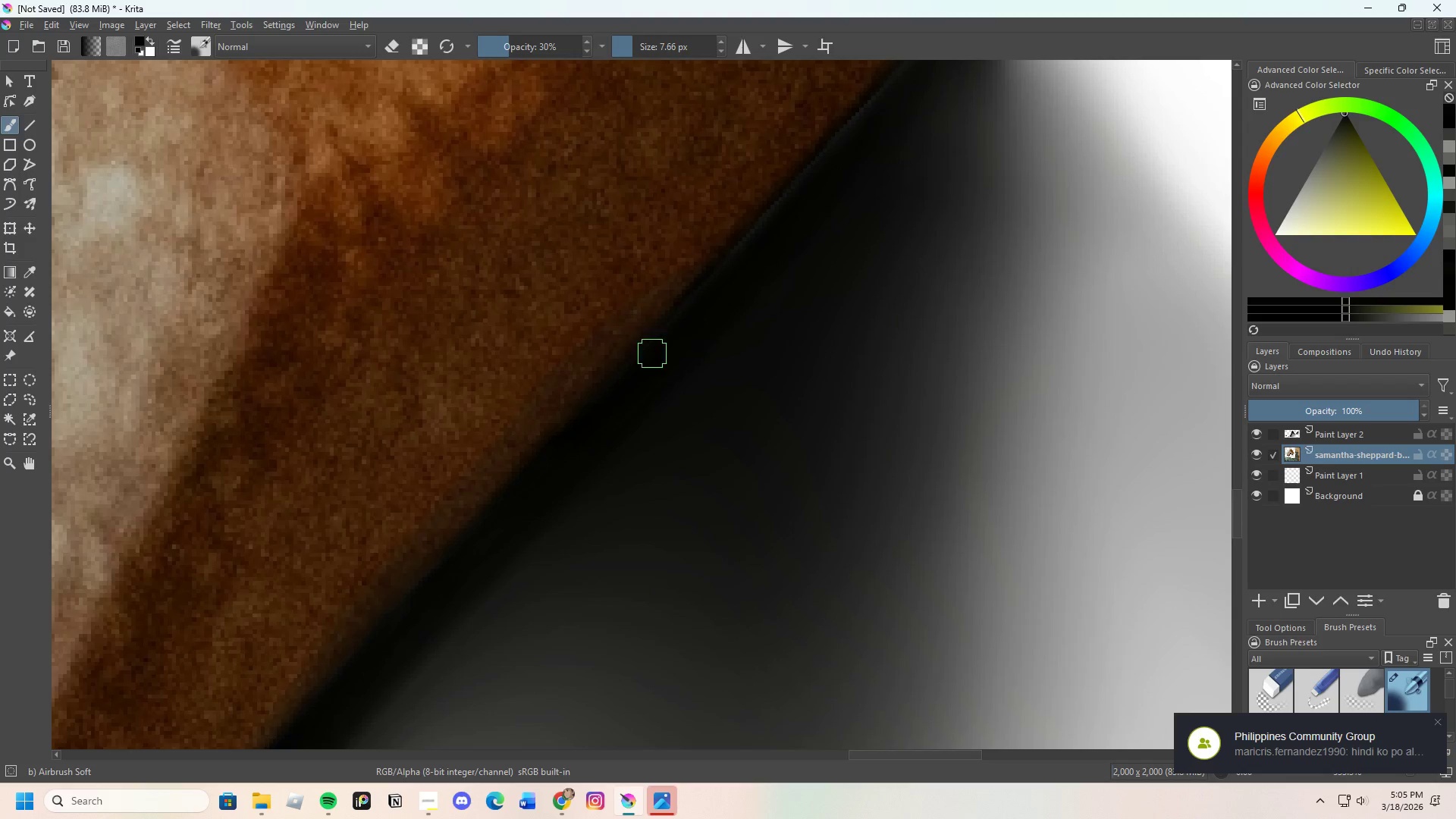 
scroll: coordinate [630, 370], scroll_direction: down, amount: 4.0
 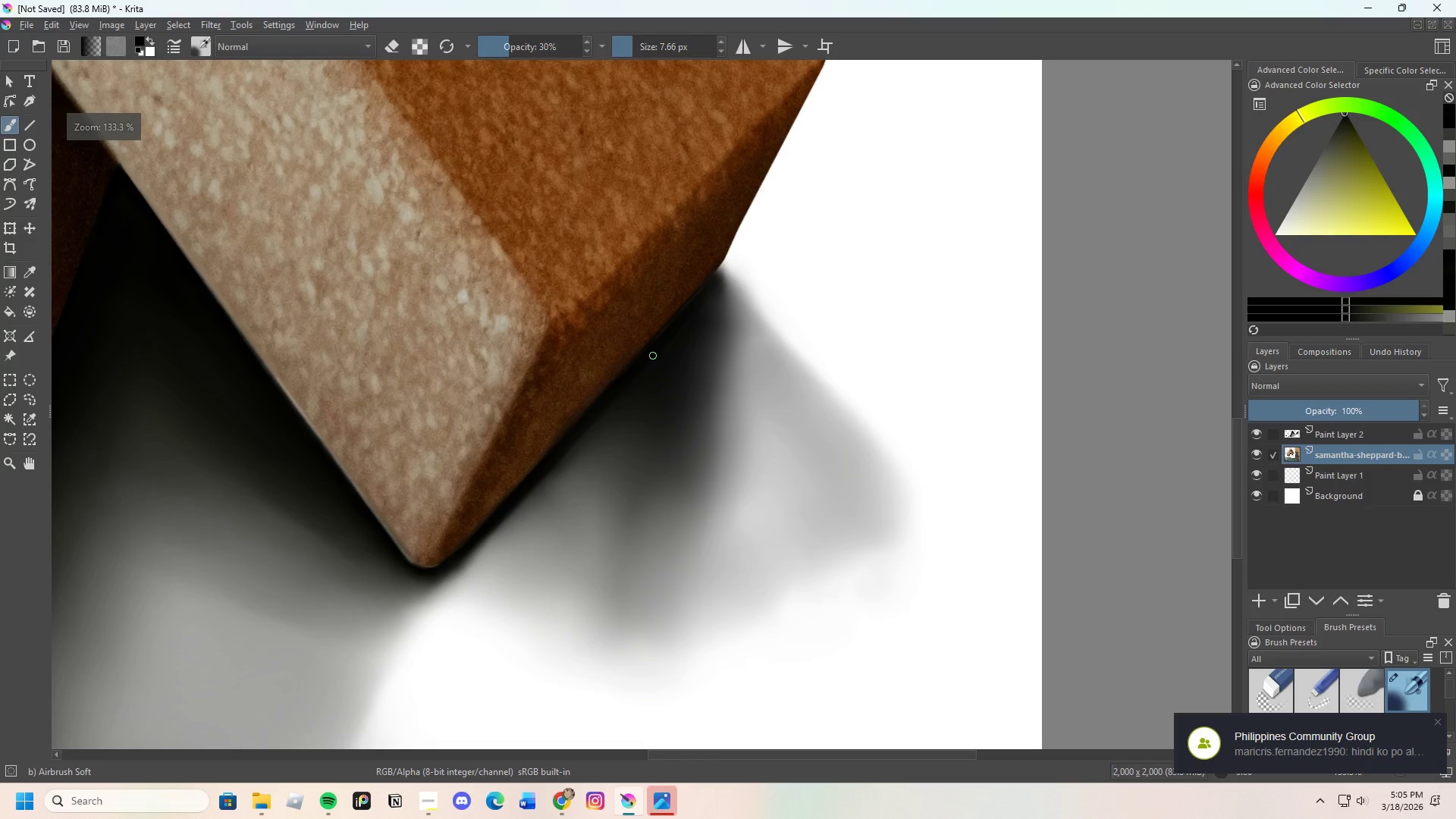 
scroll: coordinate [588, 438], scroll_direction: up, amount: 3.0
 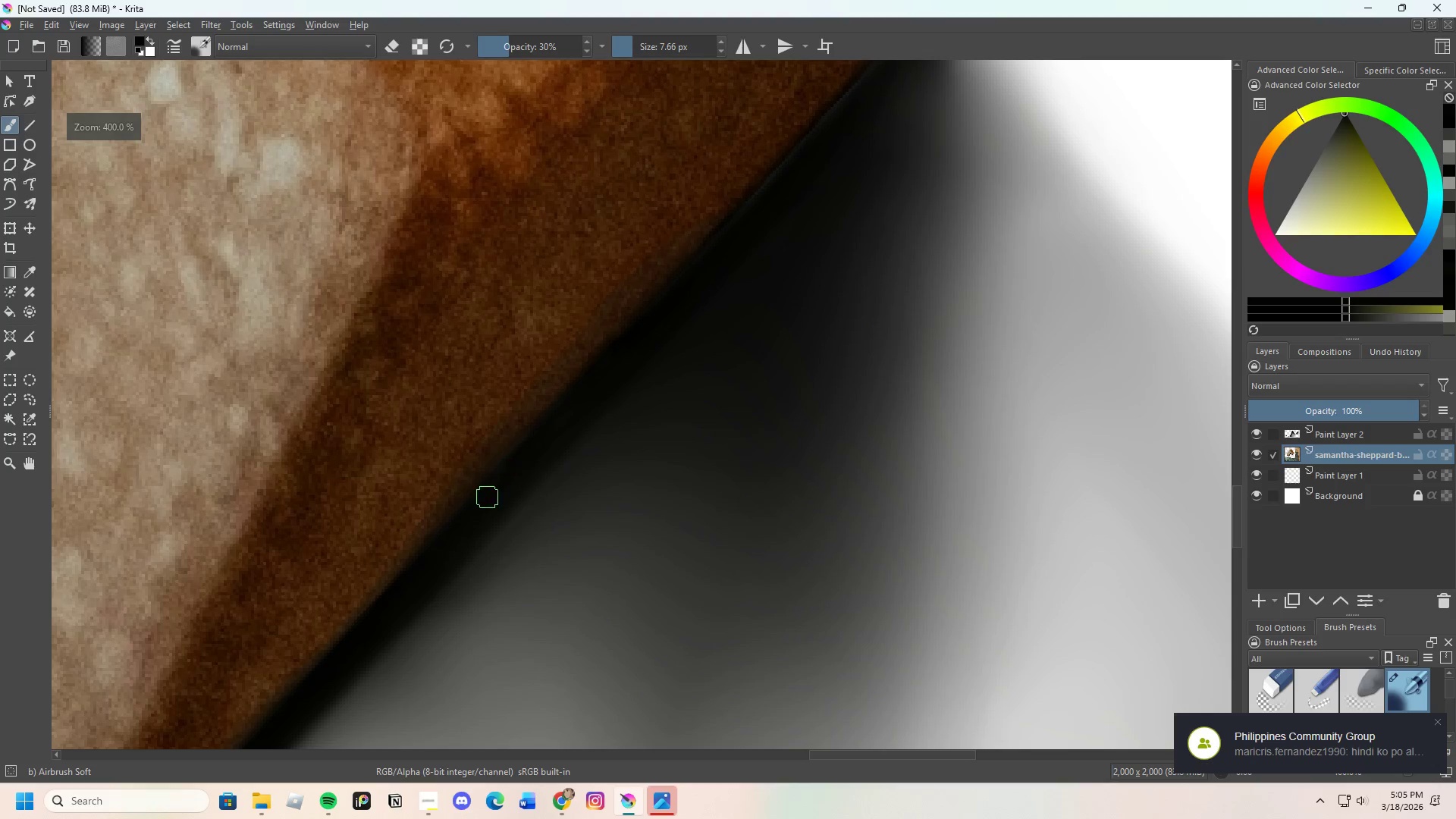 
left_click_drag(start_coordinate=[498, 487], to_coordinate=[567, 417])
 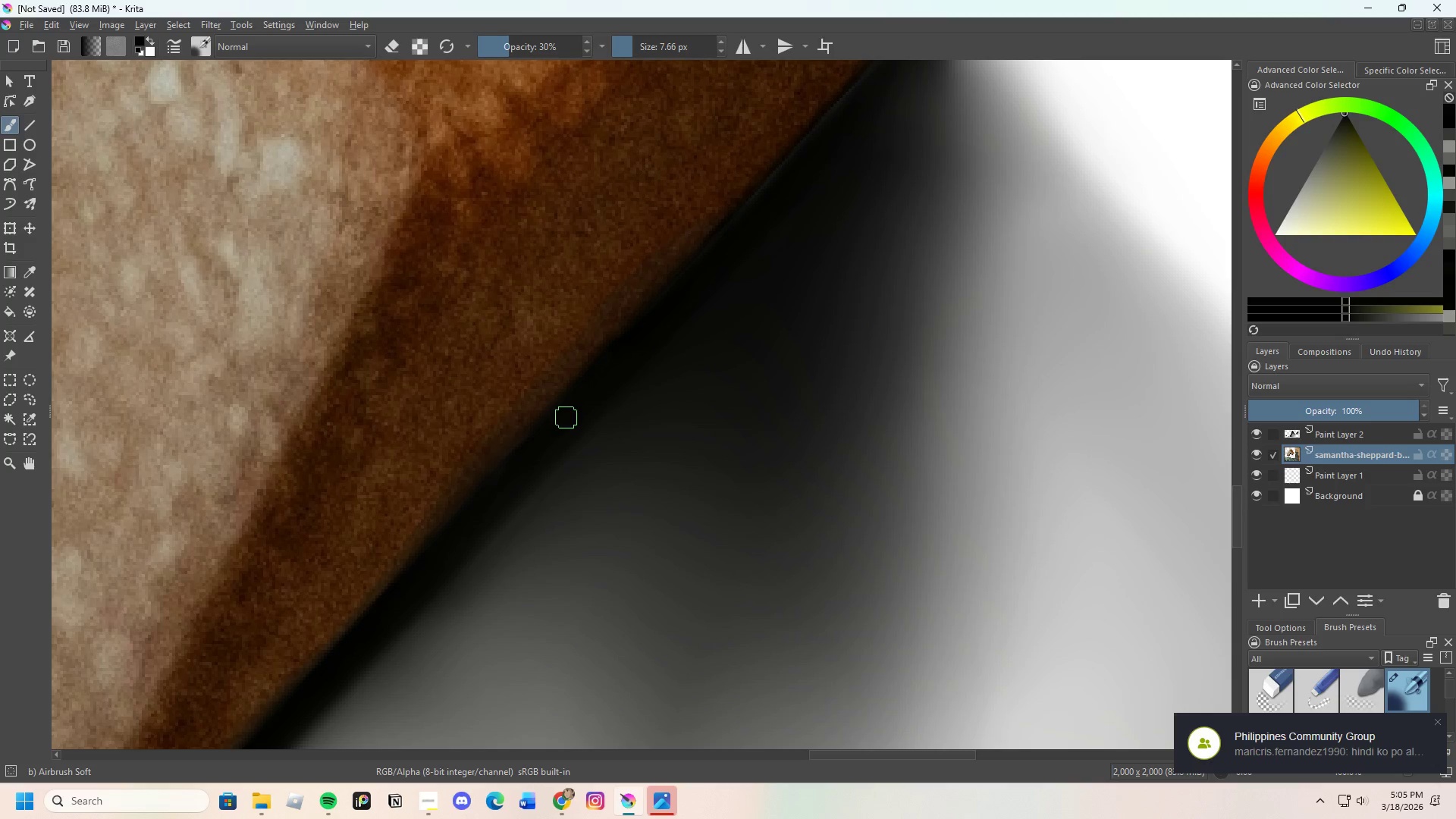 
left_click_drag(start_coordinate=[538, 443], to_coordinate=[500, 485])
 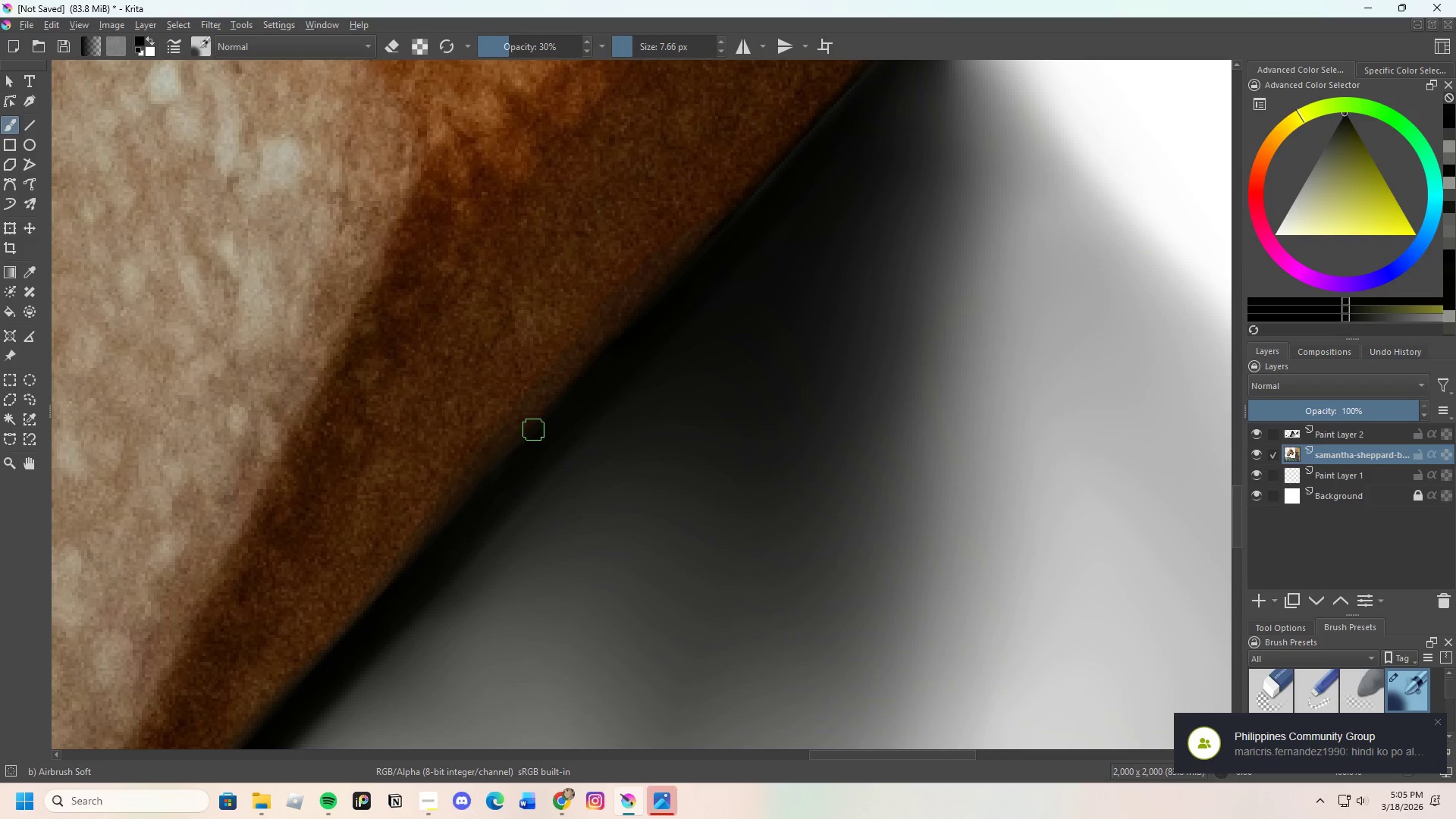 
left_click_drag(start_coordinate=[516, 453], to_coordinate=[439, 539])
 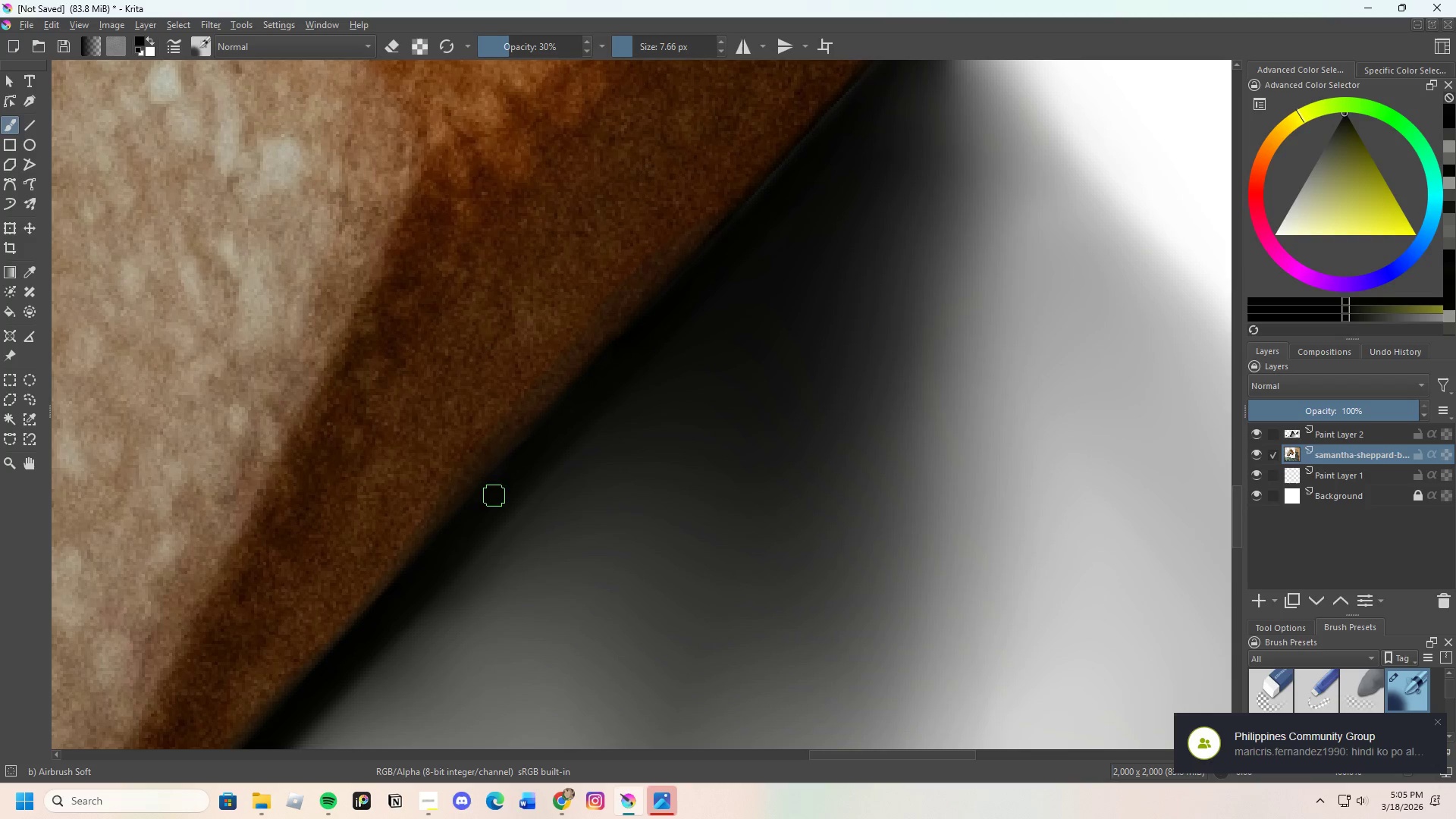 
left_click_drag(start_coordinate=[482, 519], to_coordinate=[477, 522])
 